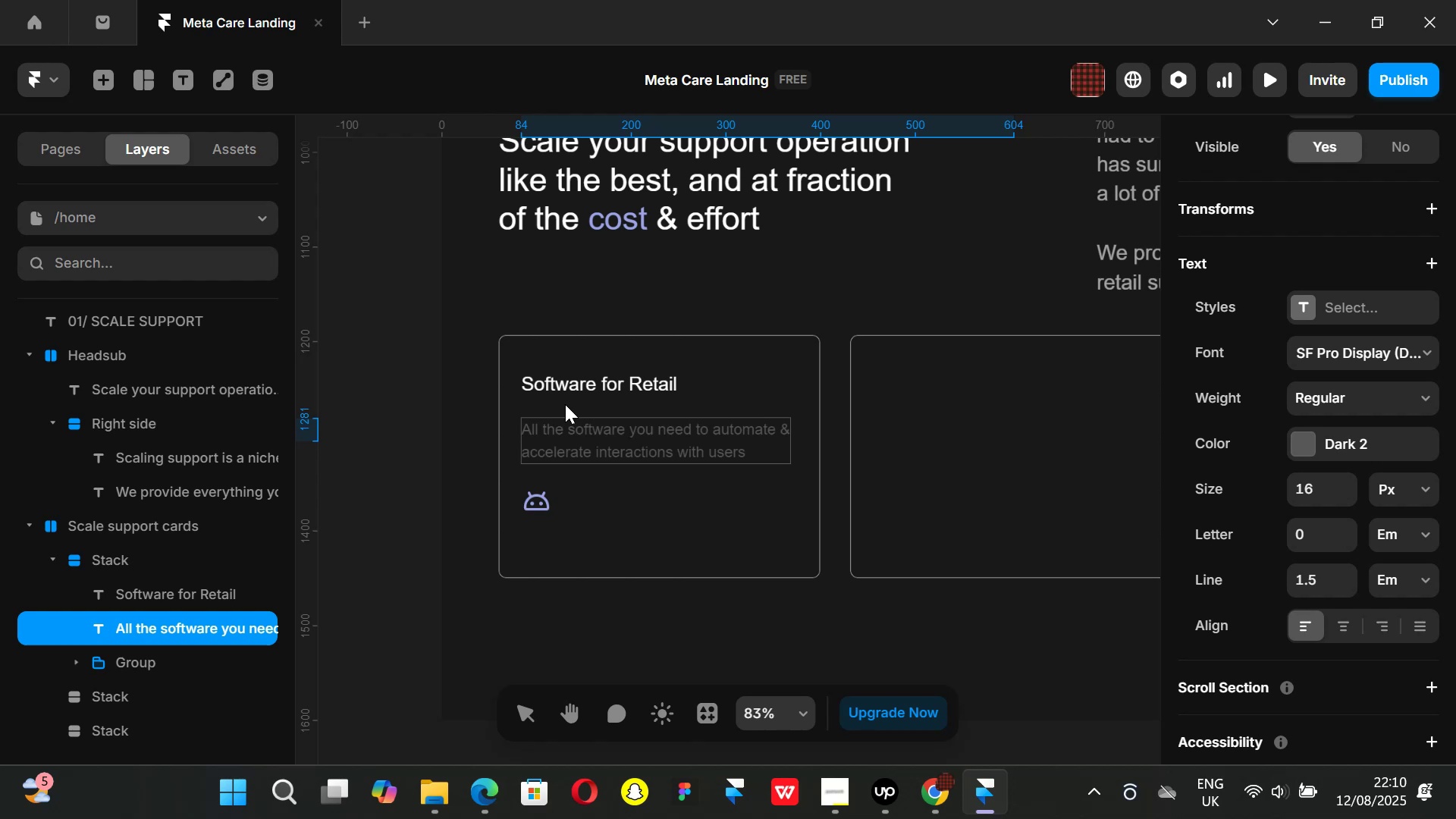 
left_click([394, 368])
 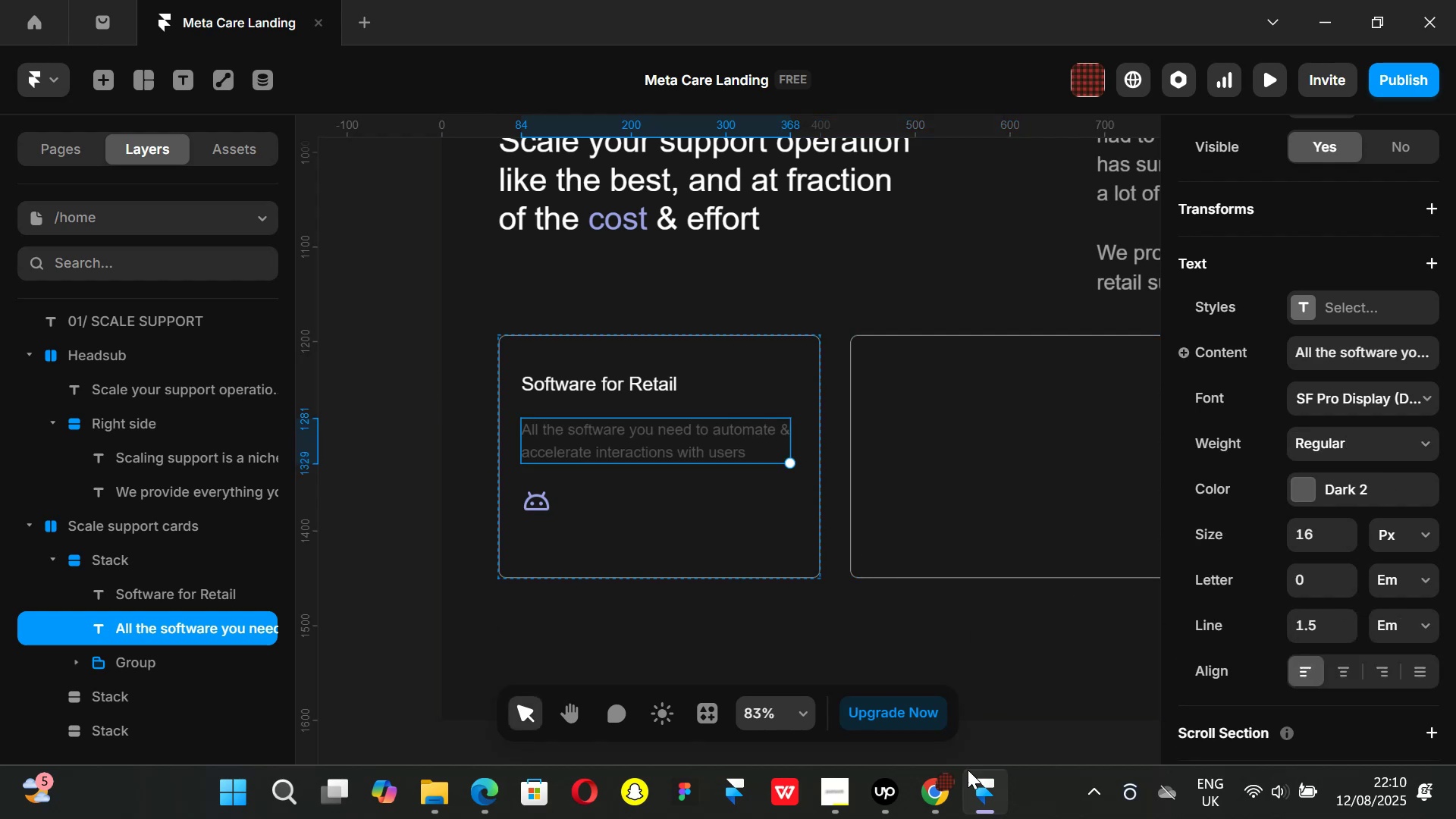 
left_click([932, 786])
 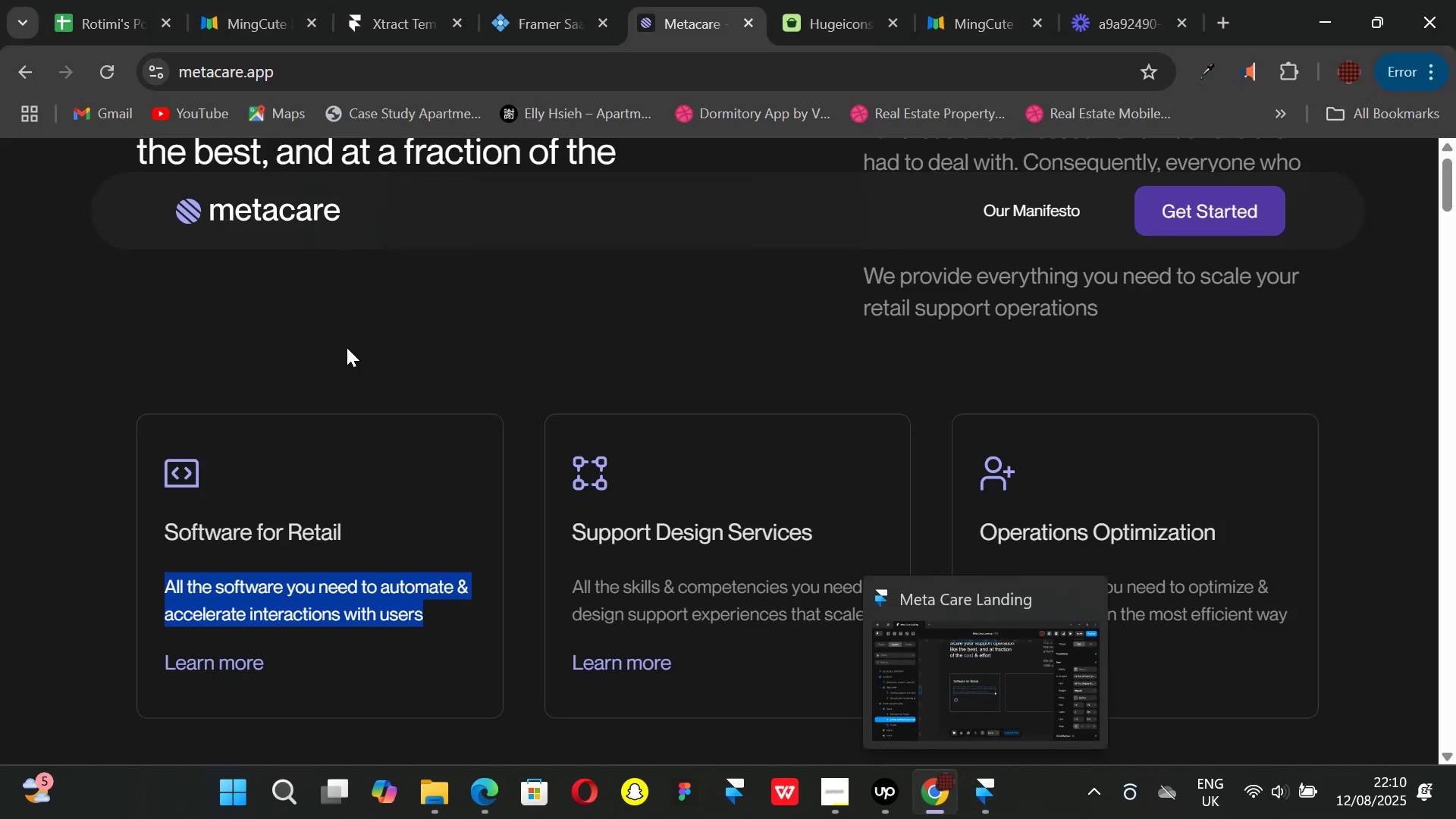 
left_click([130, 369])
 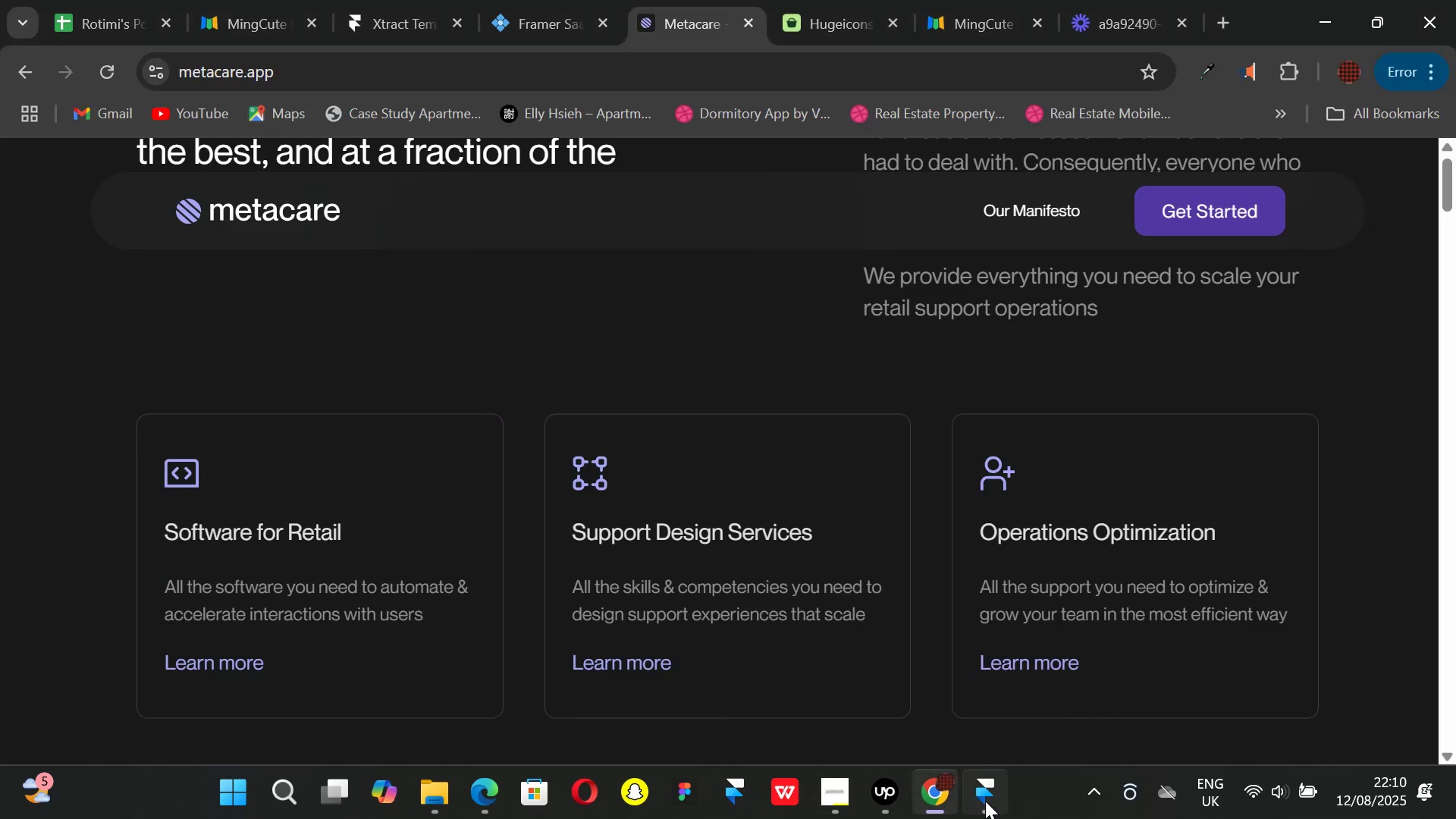 
left_click([985, 801])
 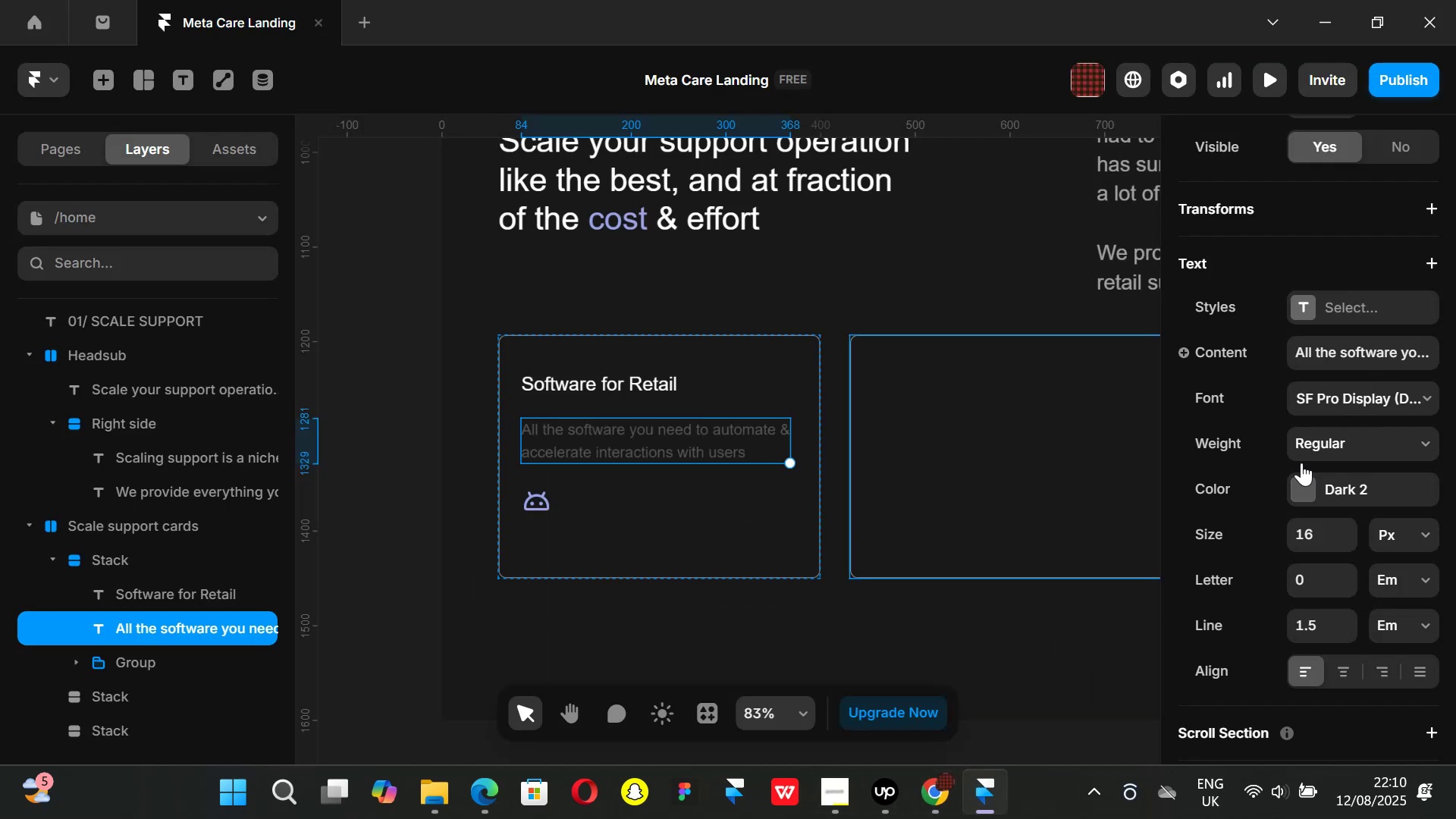 
left_click([1304, 488])
 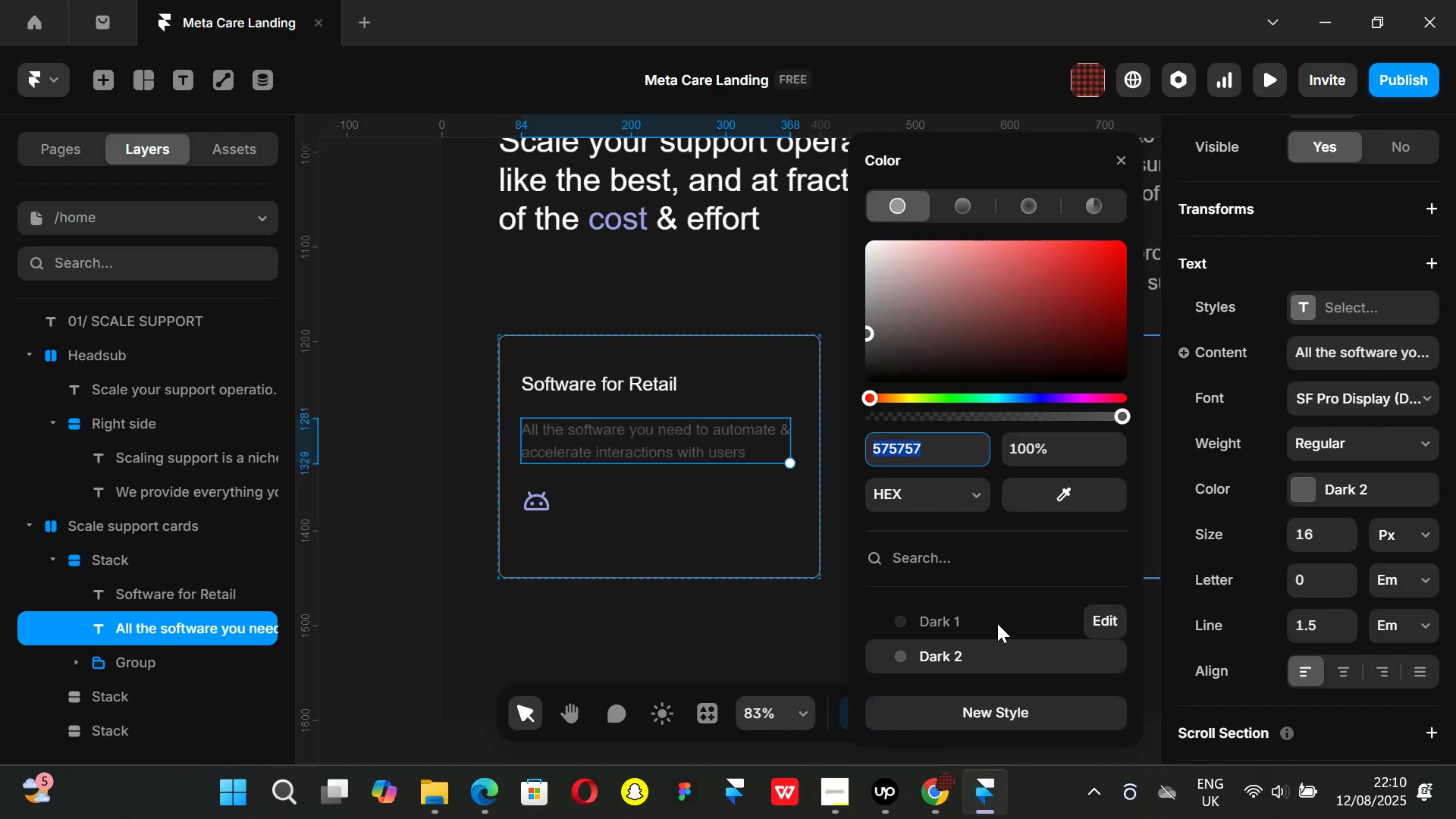 
scroll: coordinate [997, 623], scroll_direction: down, amount: 1.0
 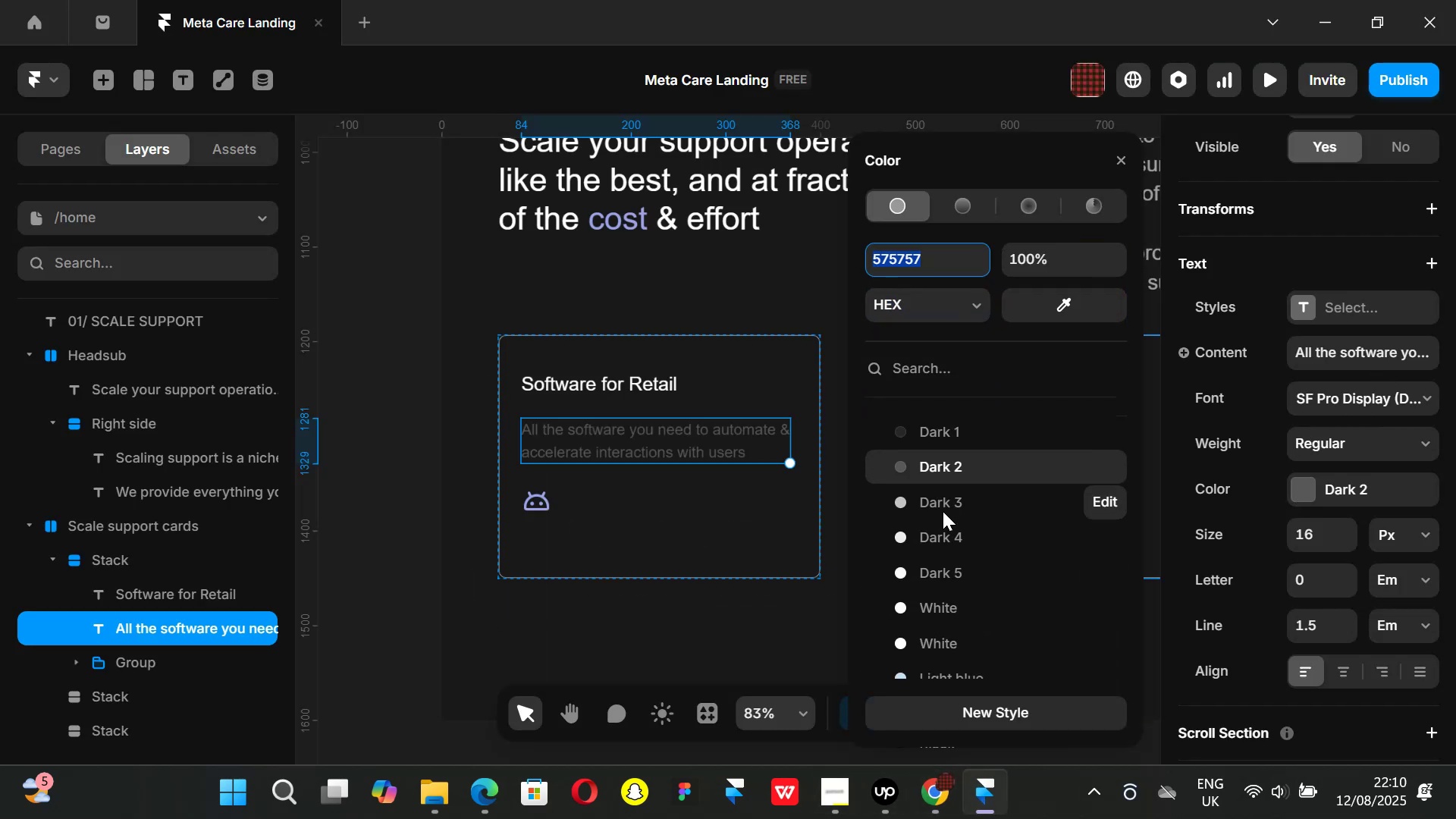 
left_click([943, 511])
 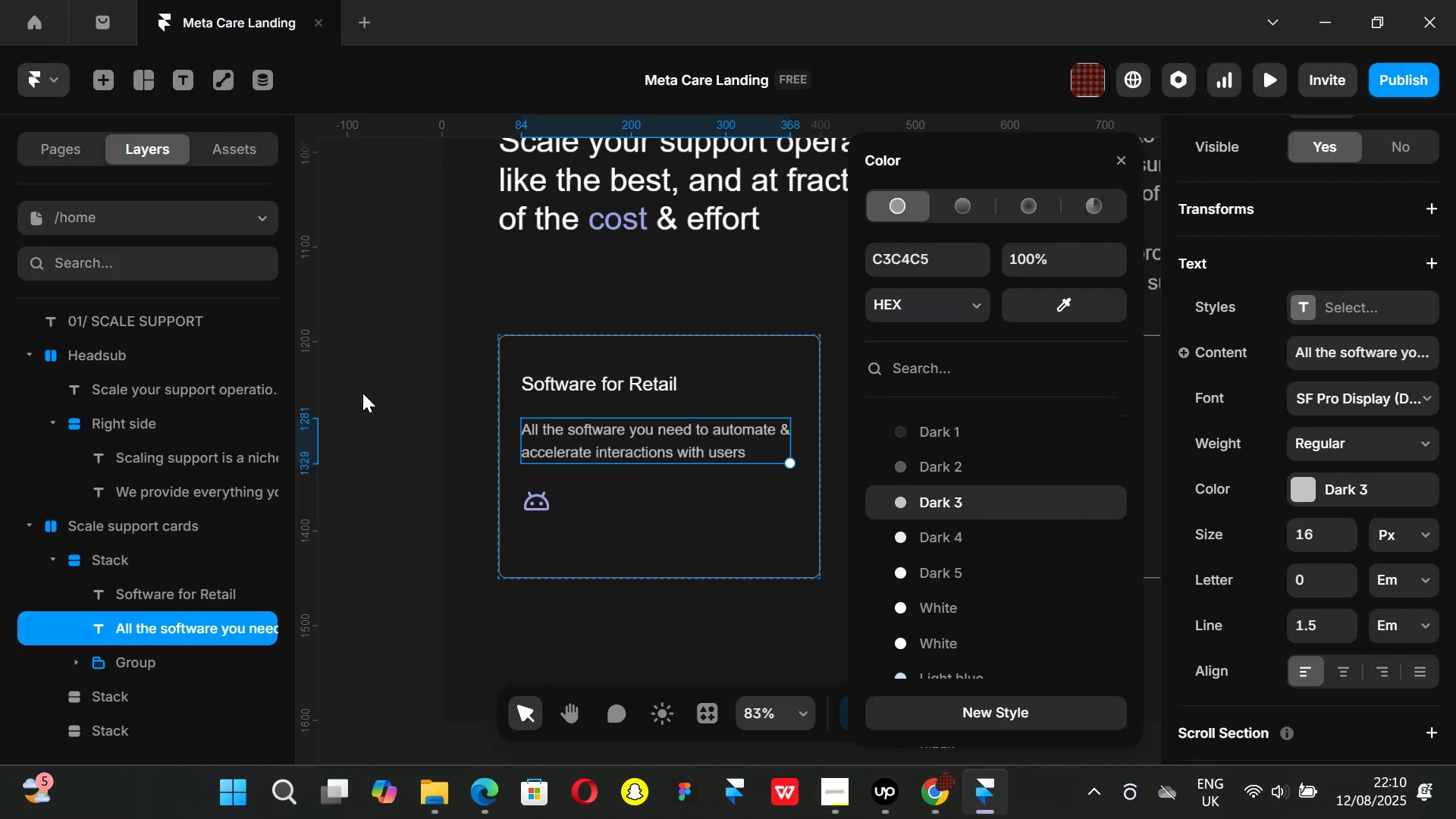 
left_click([362, 393])
 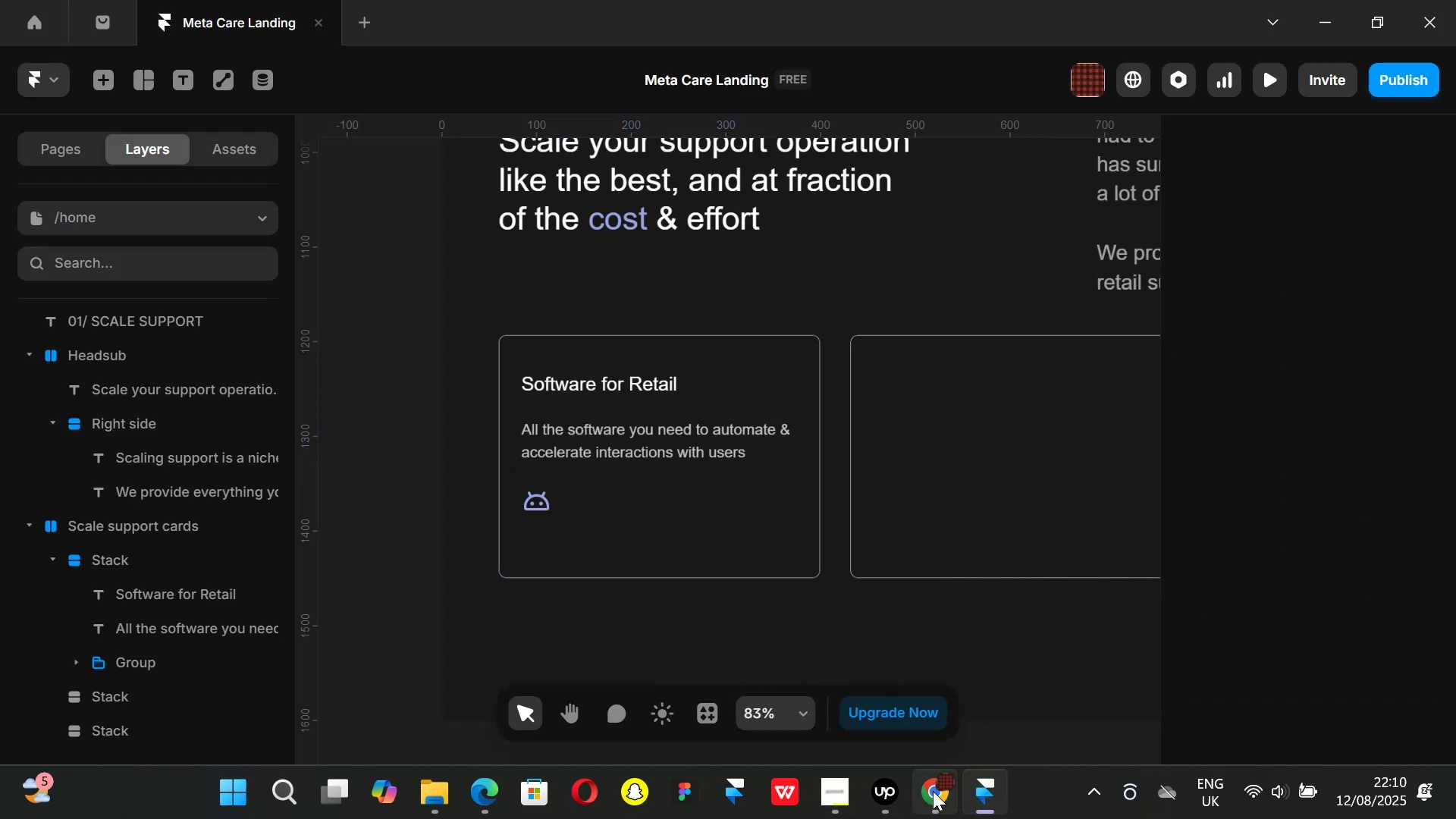 
left_click([933, 791])
 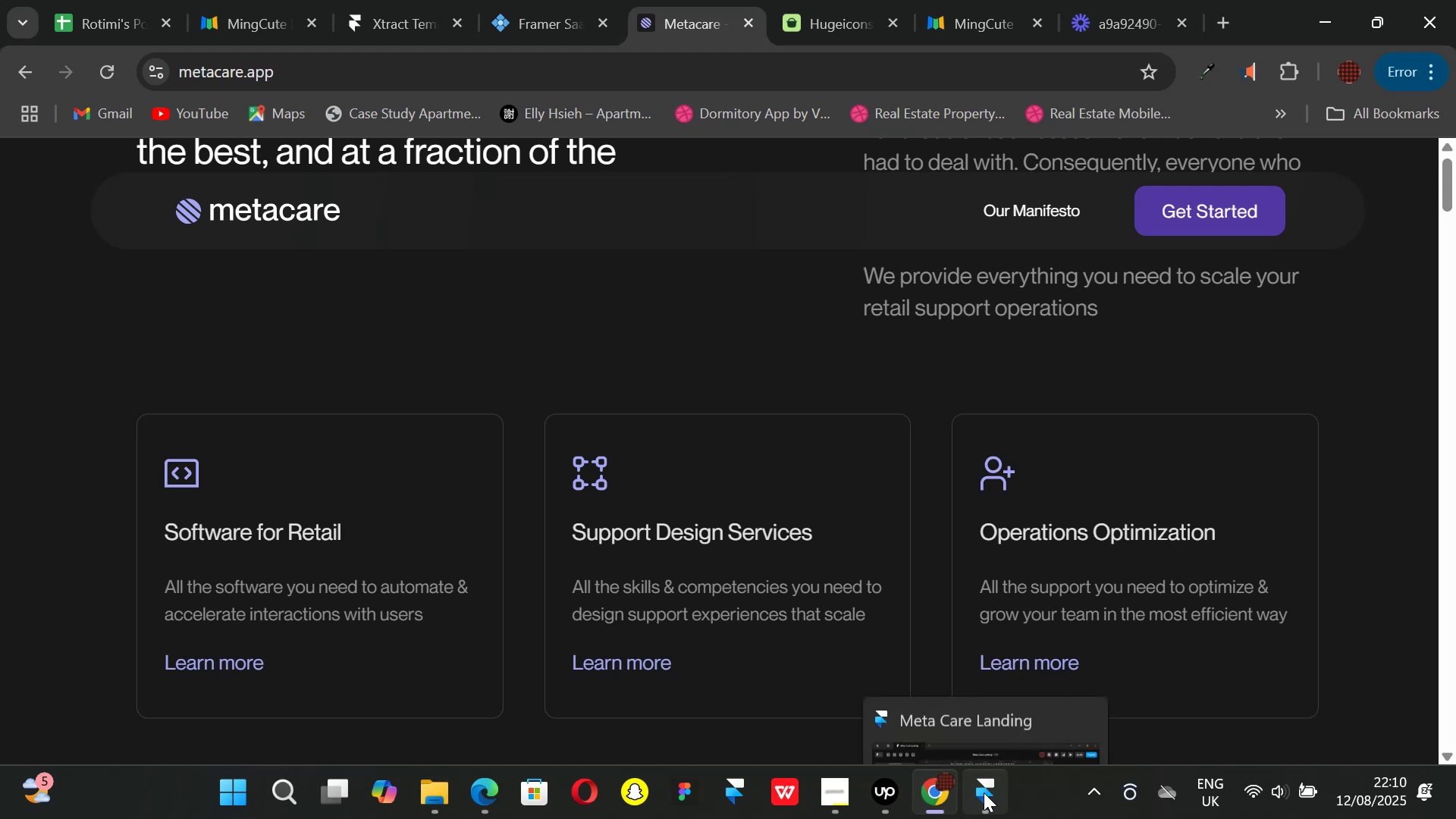 
left_click([984, 792])
 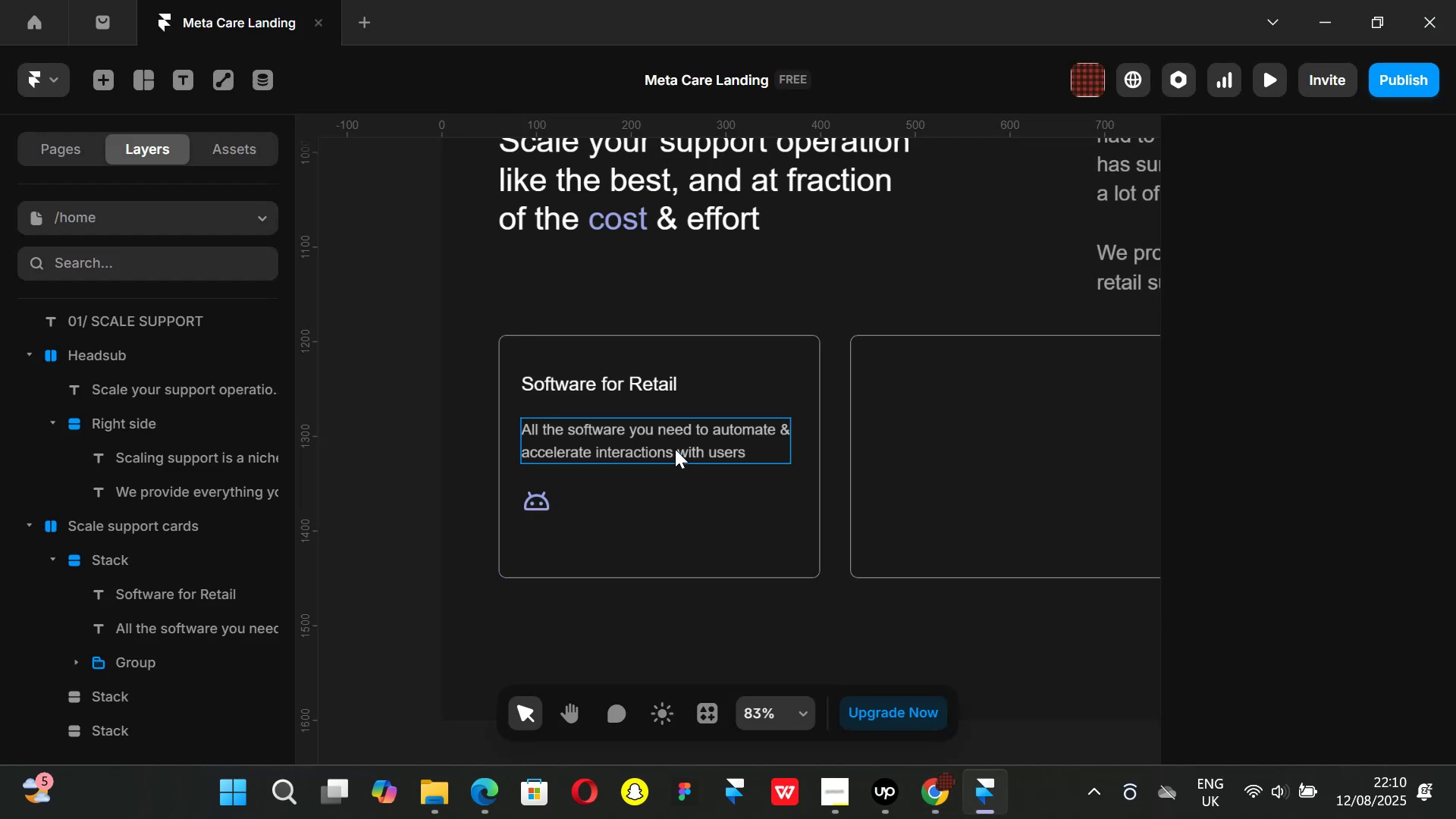 
left_click([675, 449])
 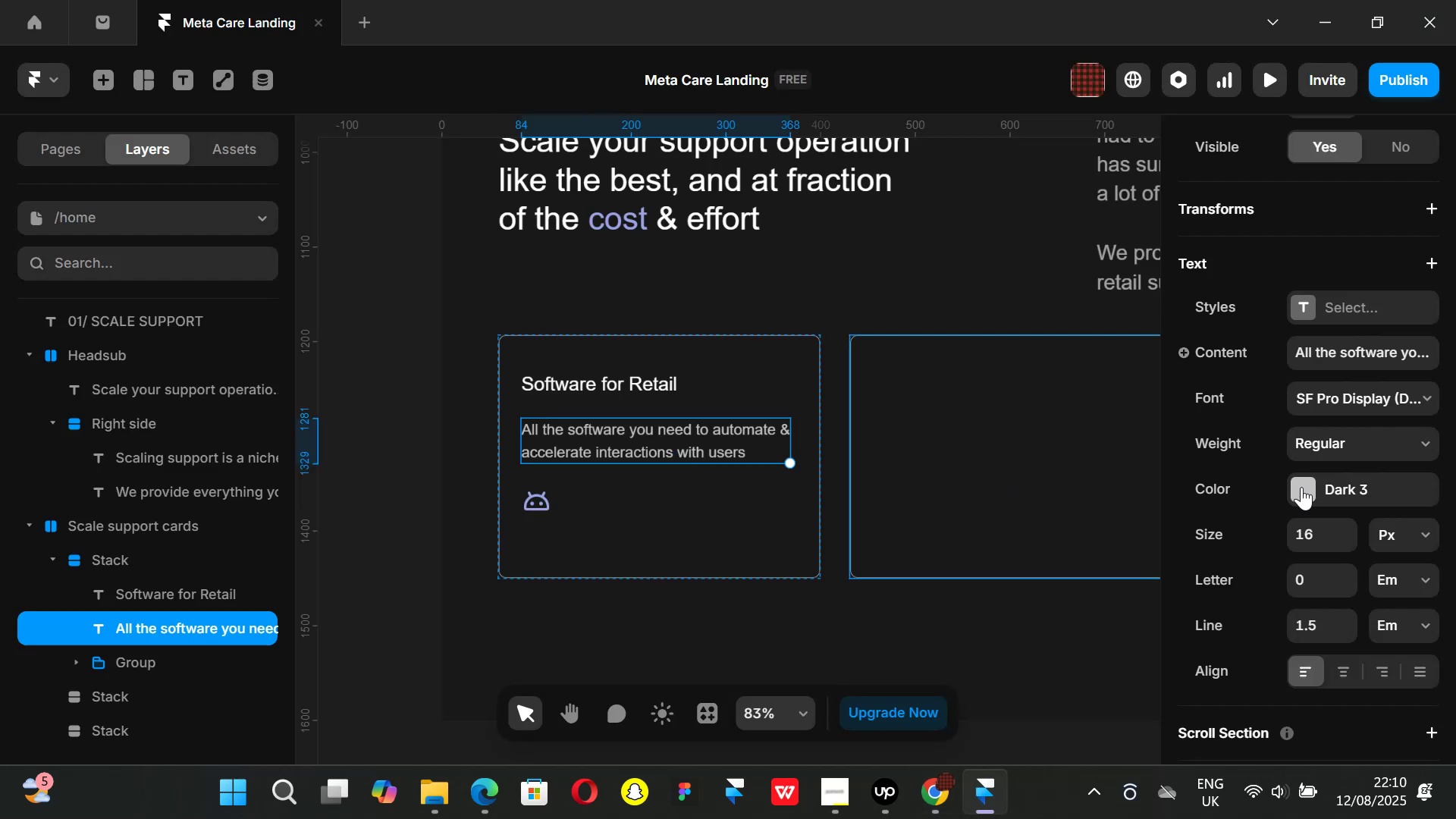 
left_click([1302, 485])
 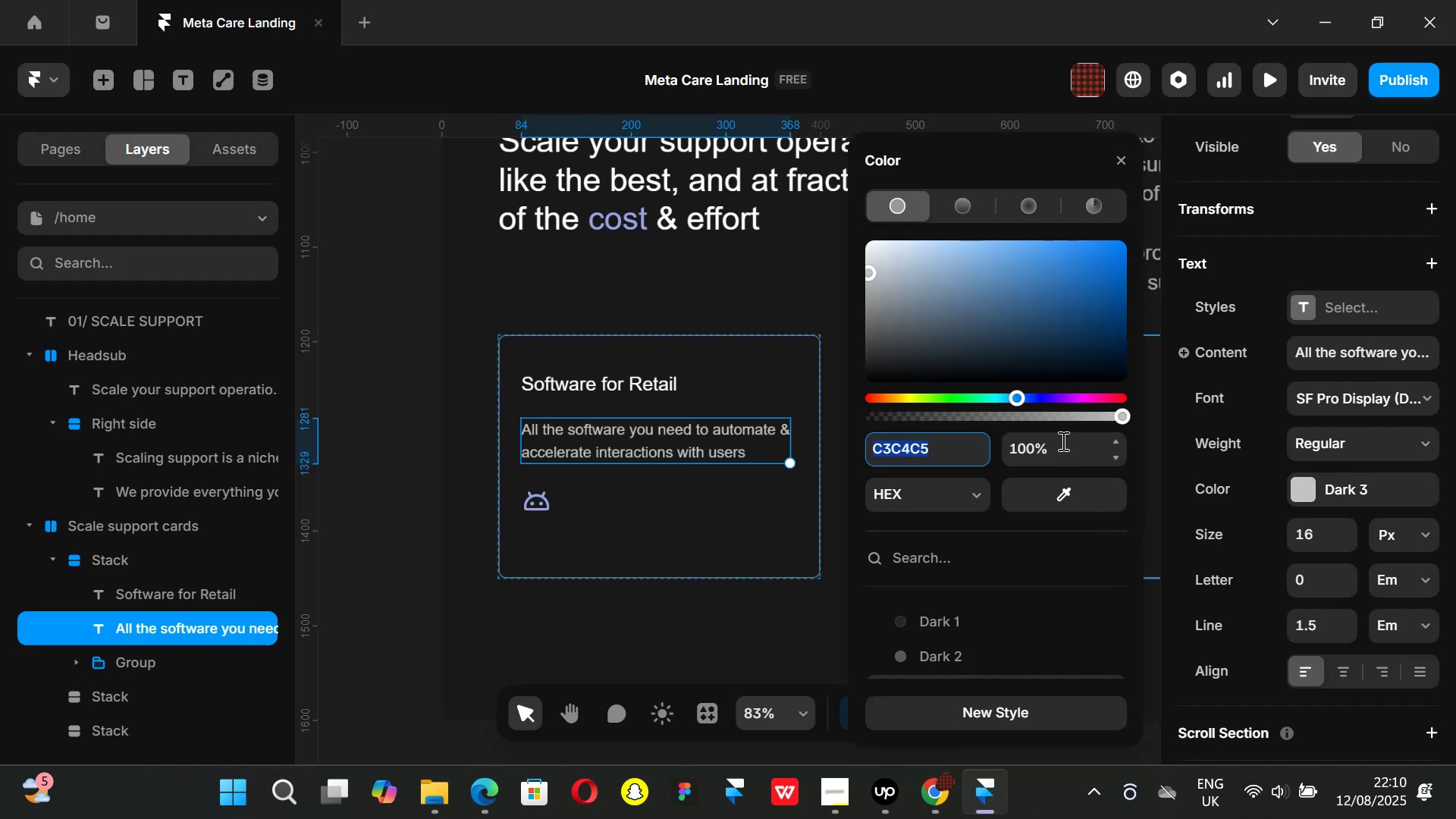 
left_click([1062, 441])
 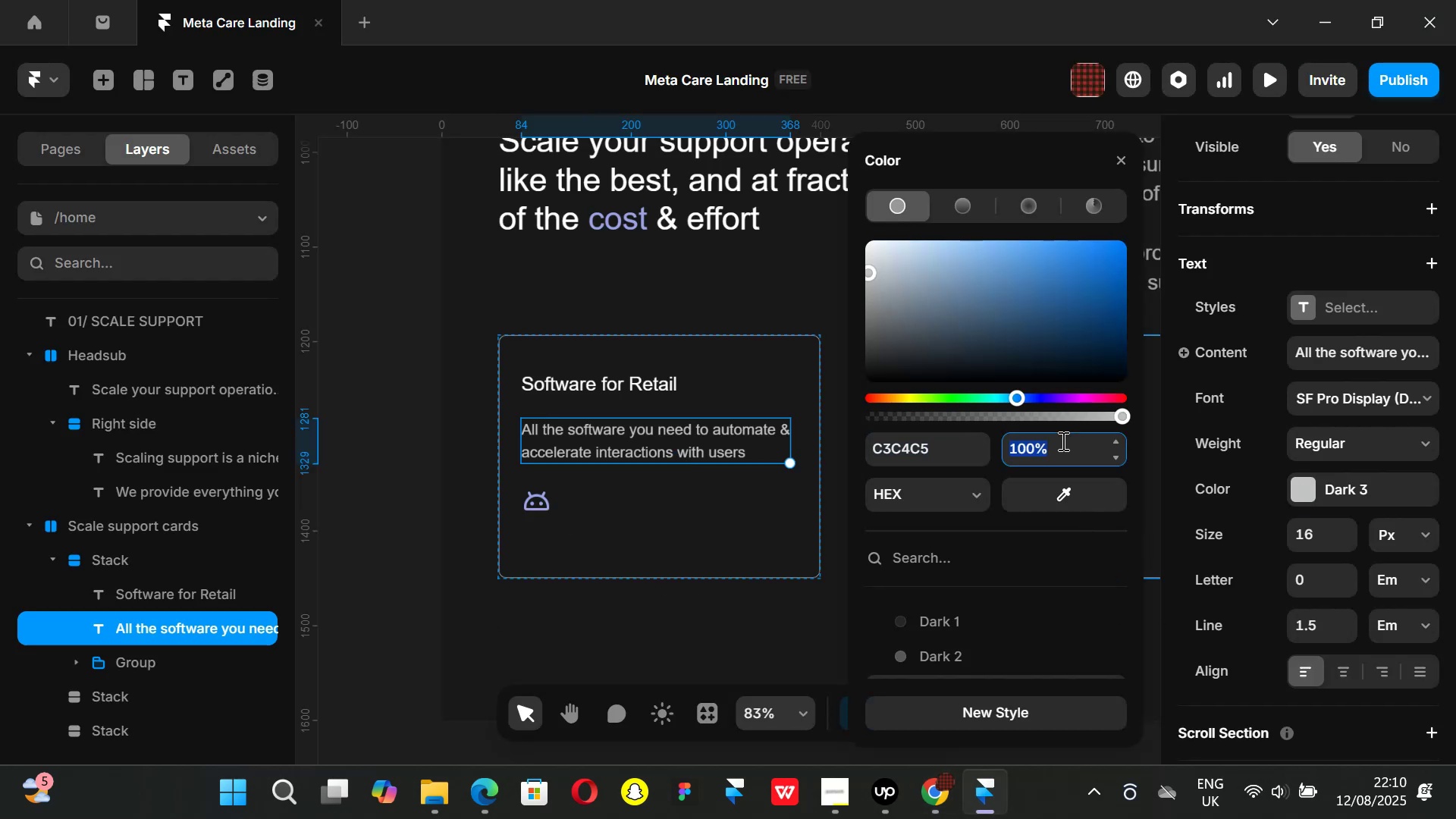 
type(80)
 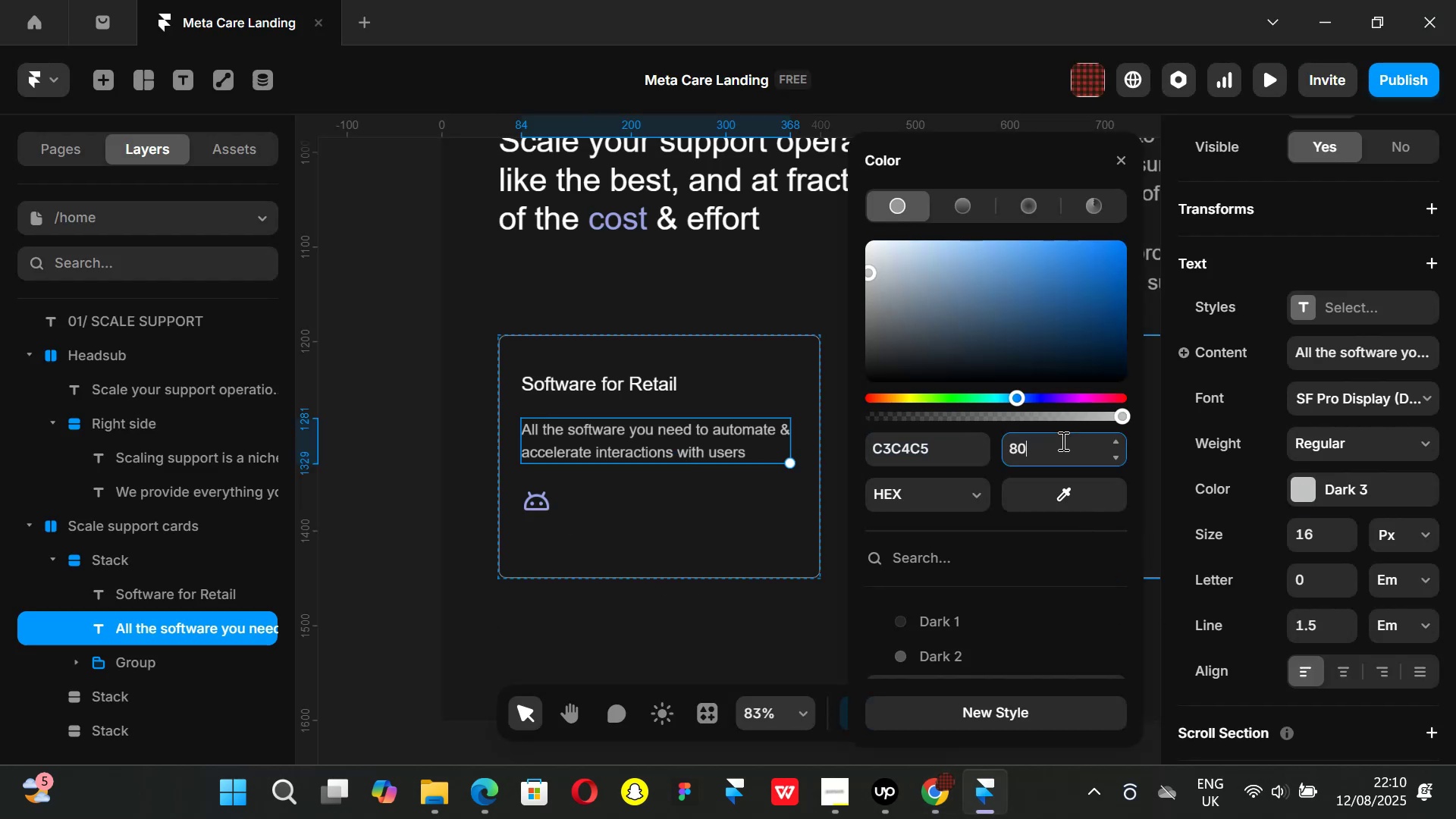 
key(Enter)
 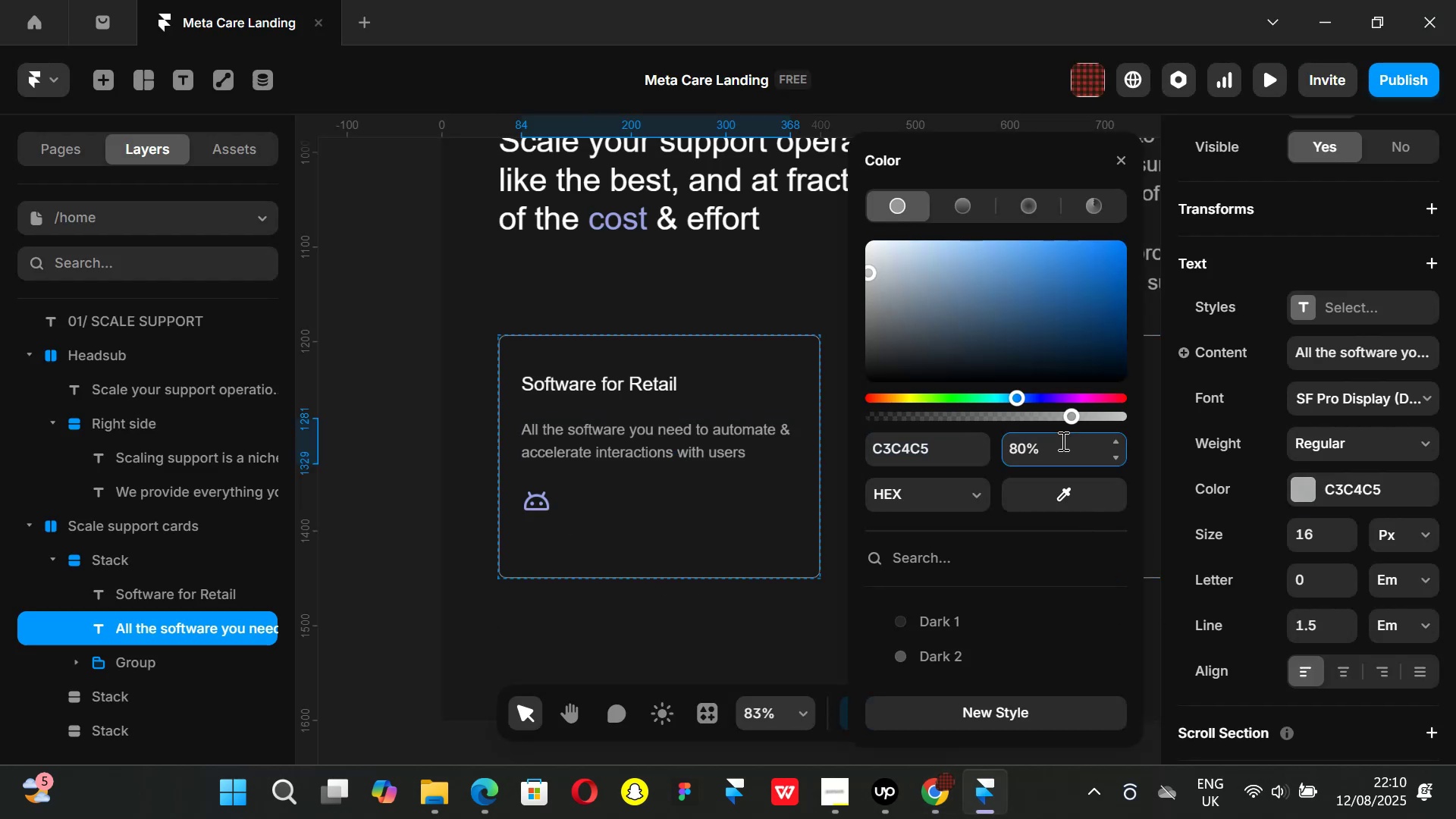 
key(Backspace)
key(Backspace)
key(Backspace)
key(Backspace)
key(Backspace)
type(60)
 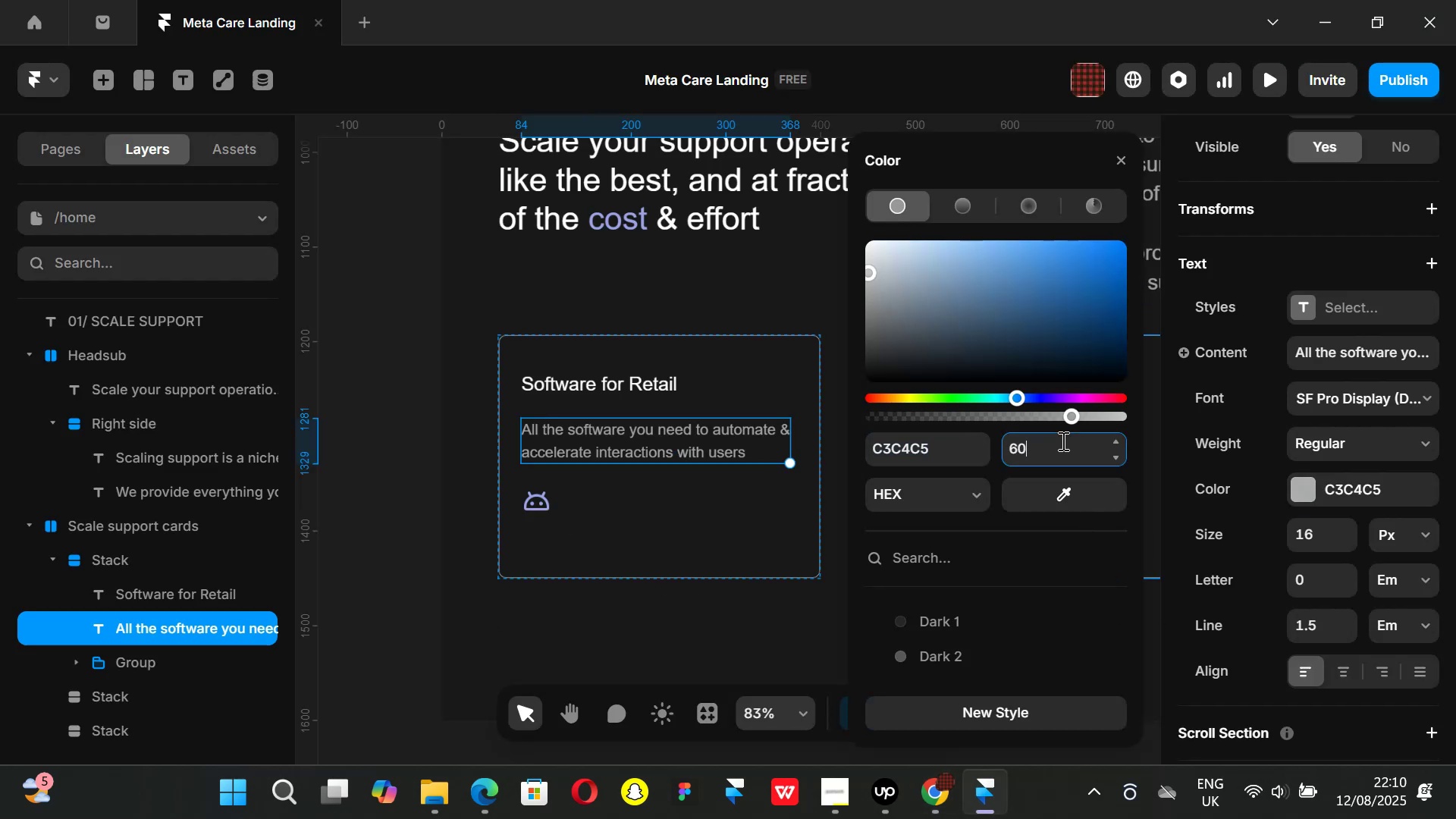 
key(Enter)
 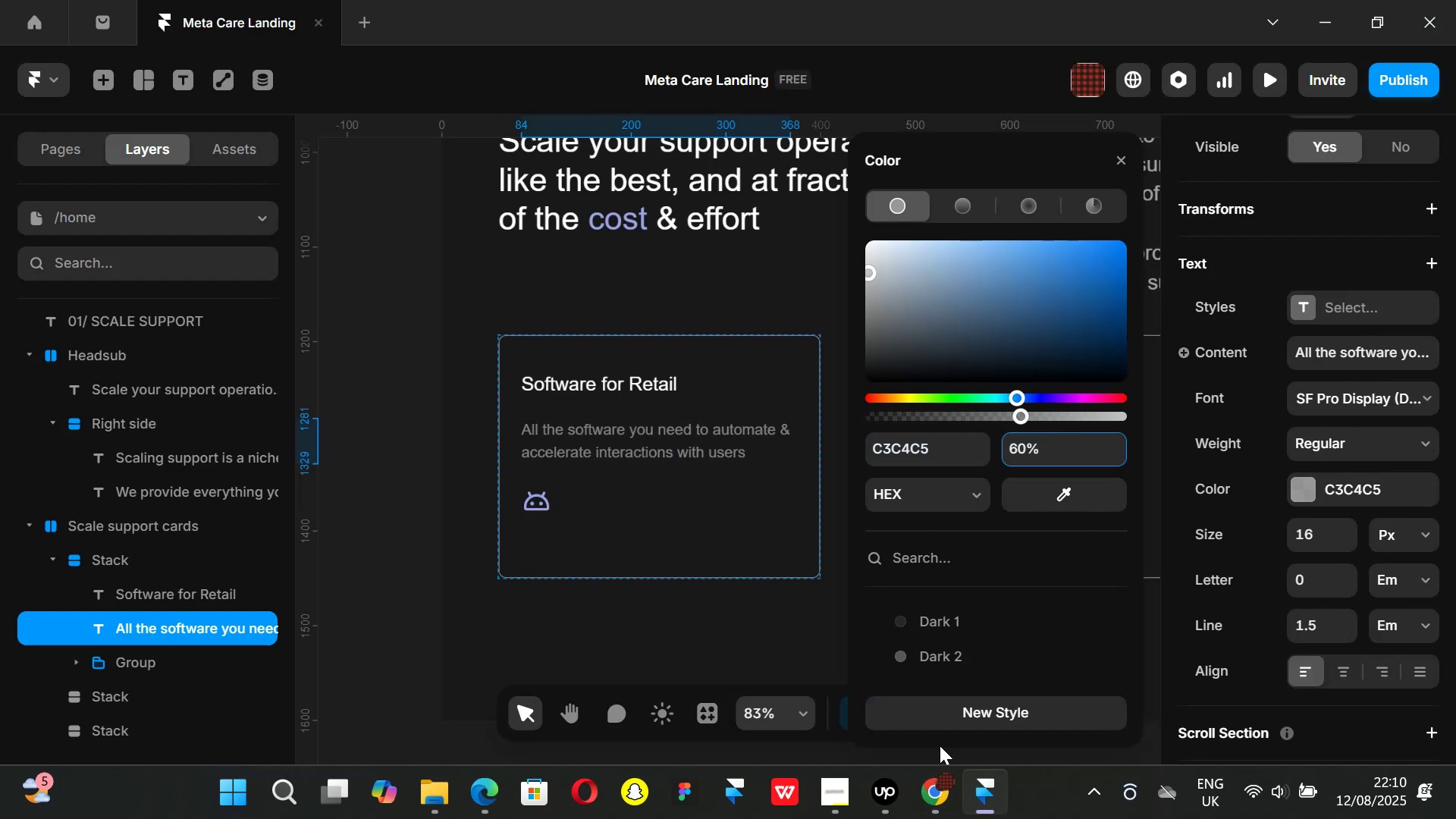 
left_click([931, 796])
 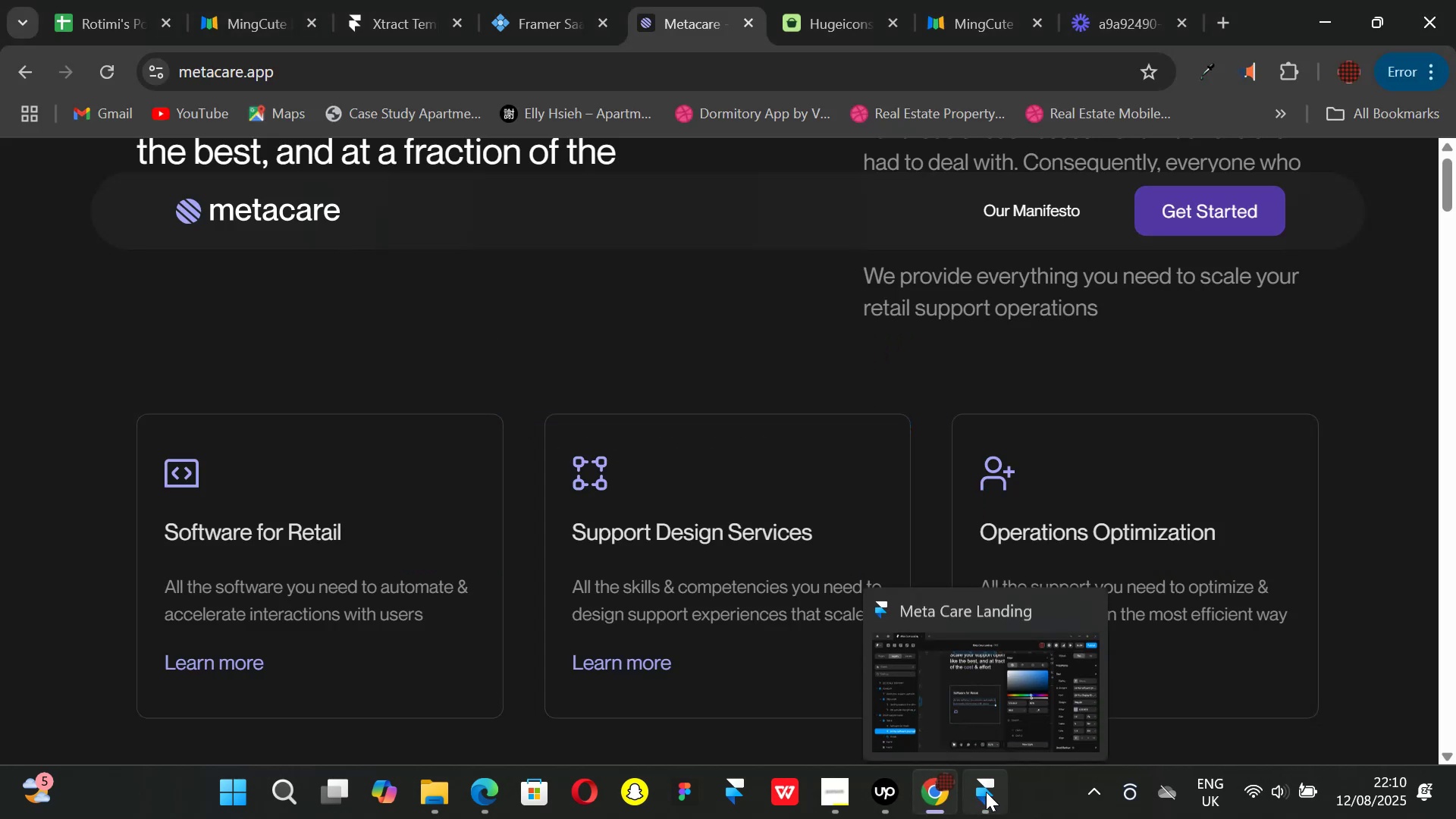 
left_click([986, 792])
 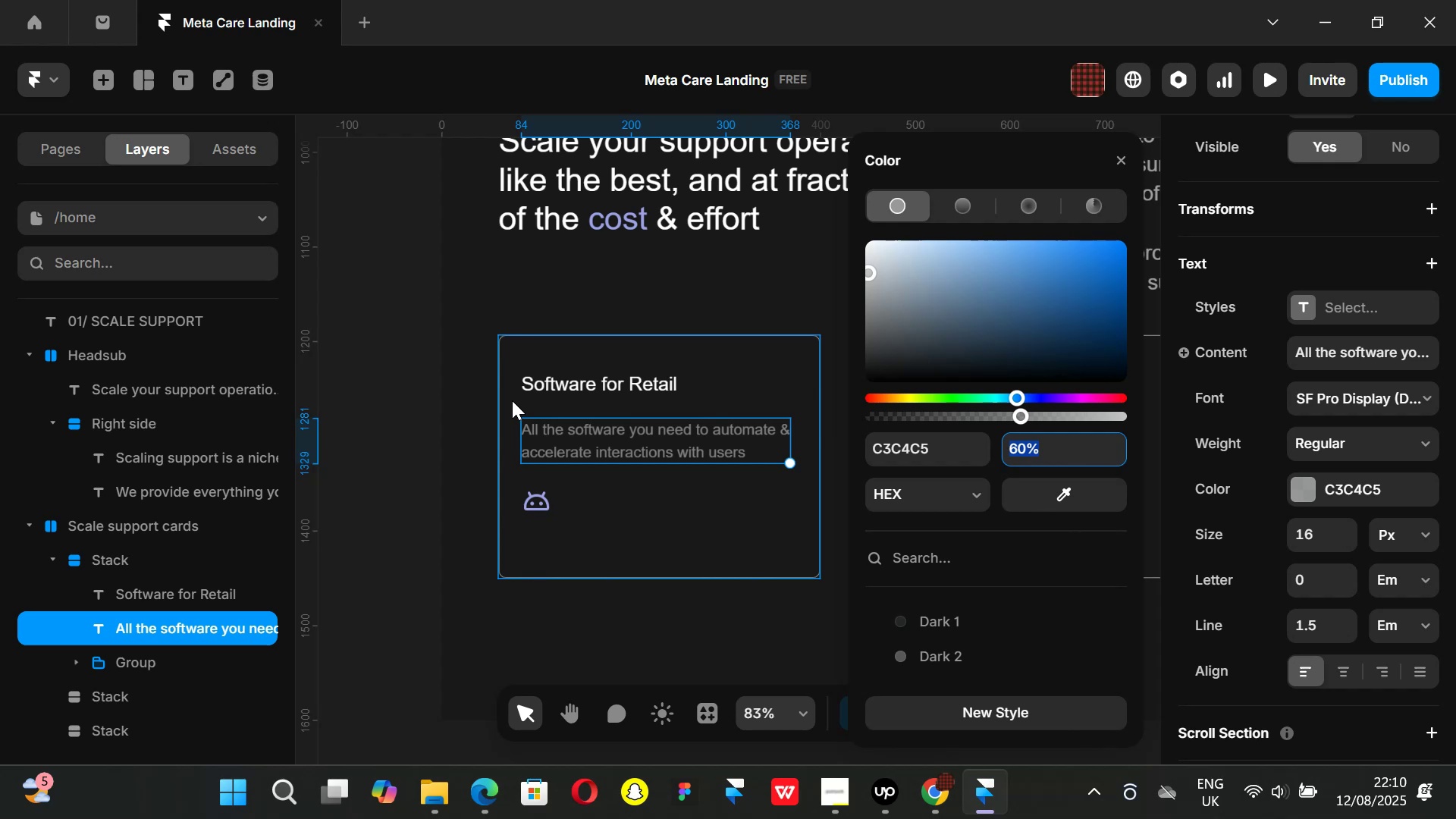 
left_click([395, 374])
 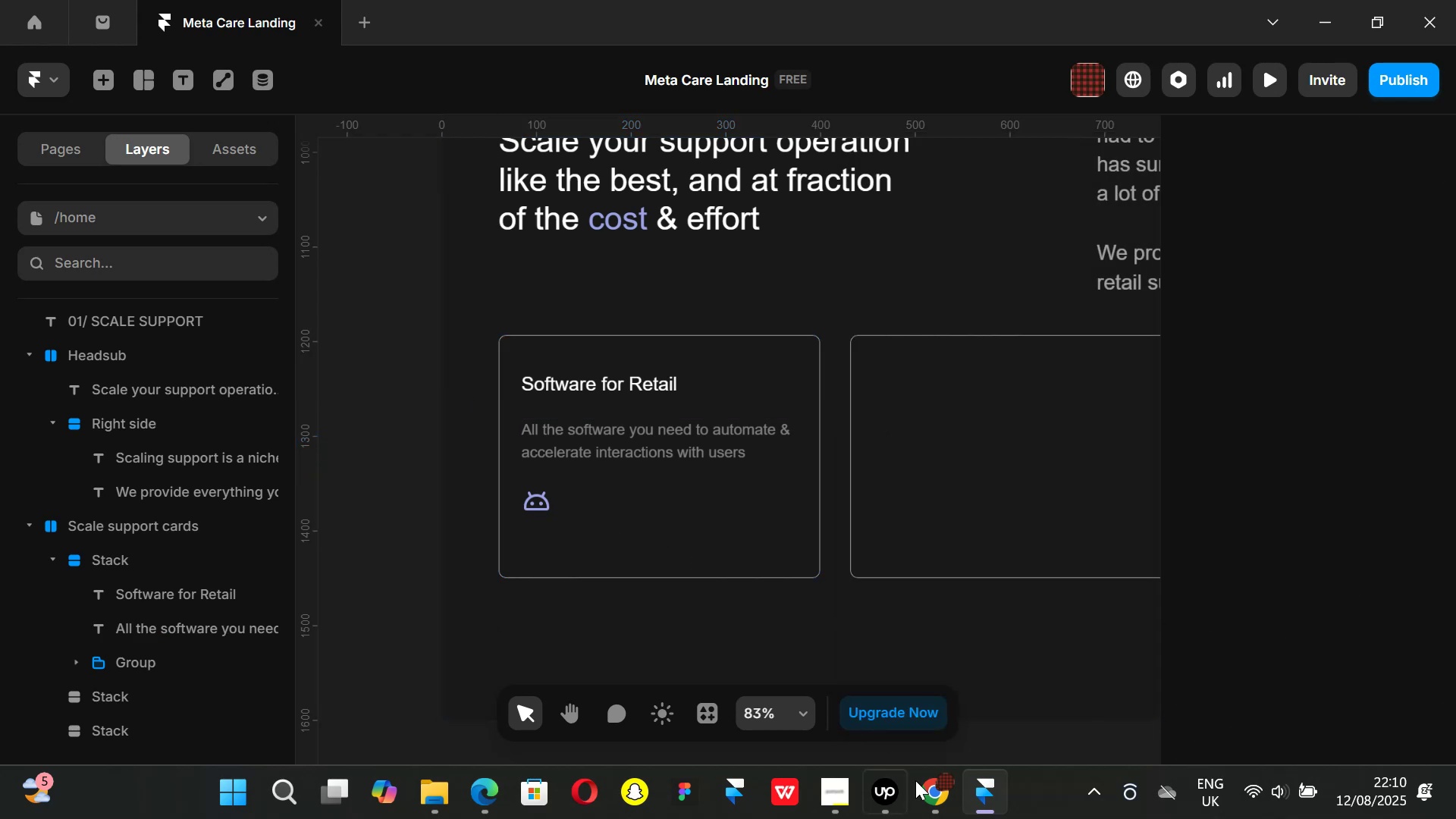 
left_click([937, 805])
 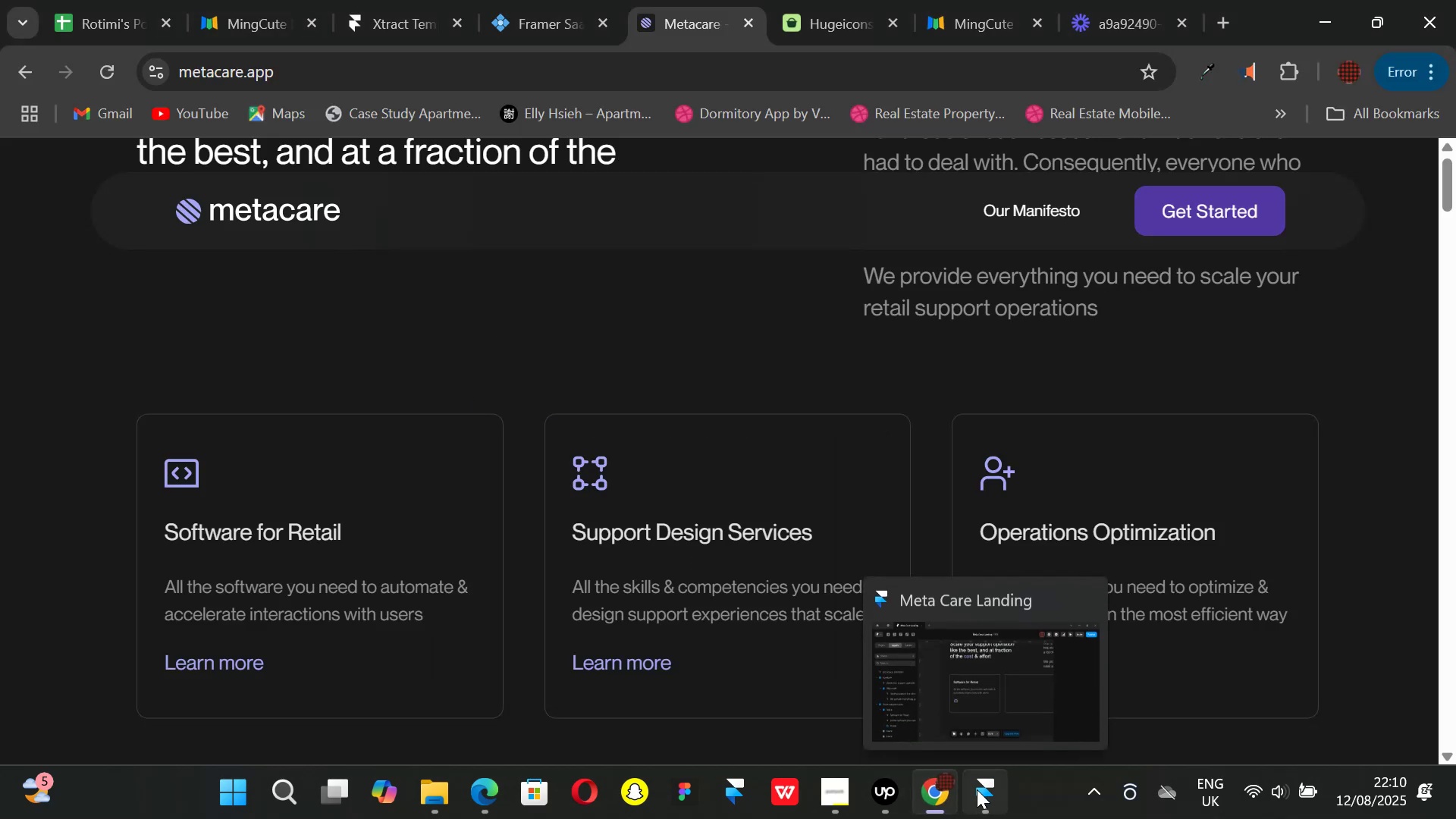 
left_click([977, 789])
 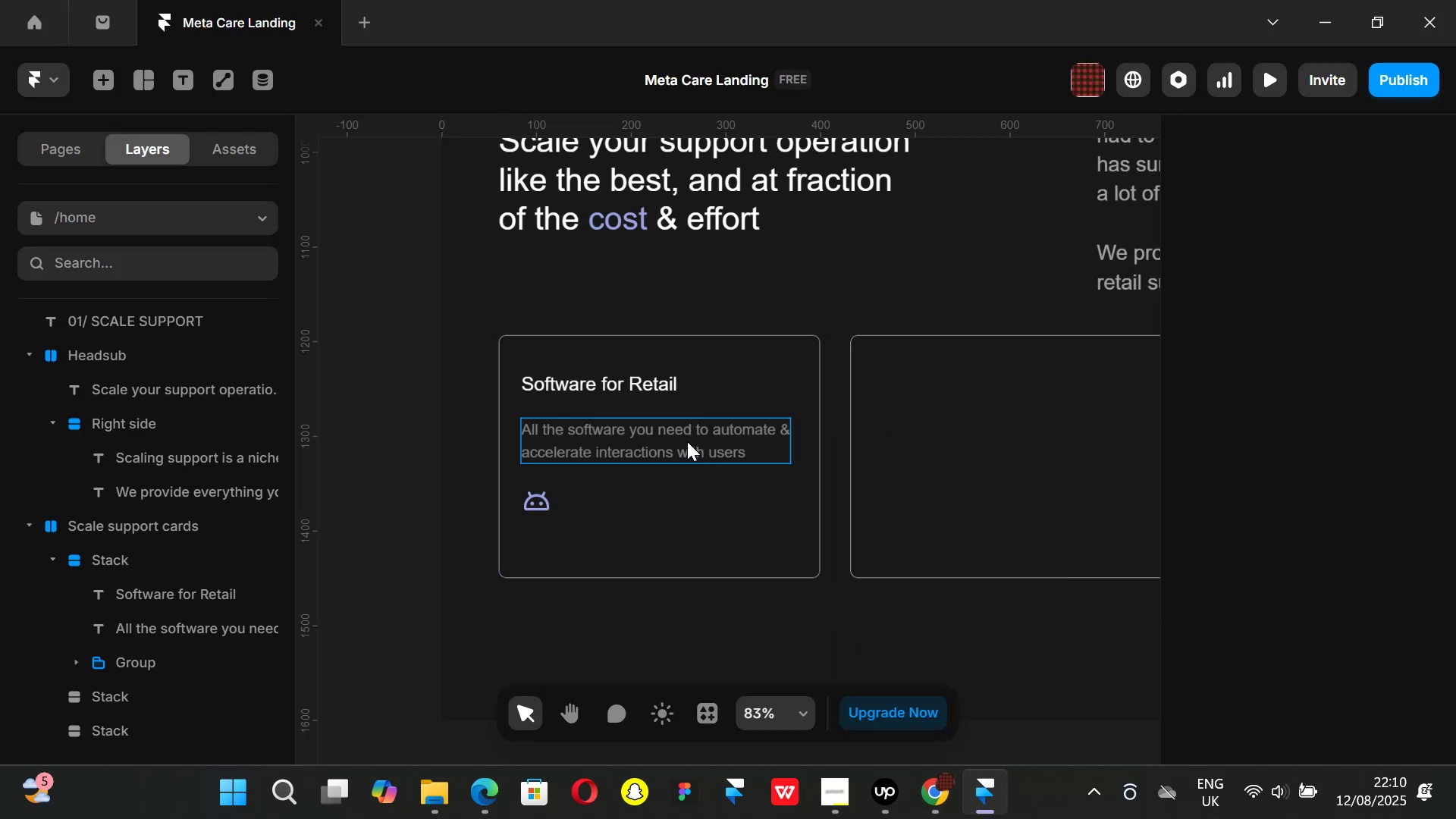 
left_click([687, 441])
 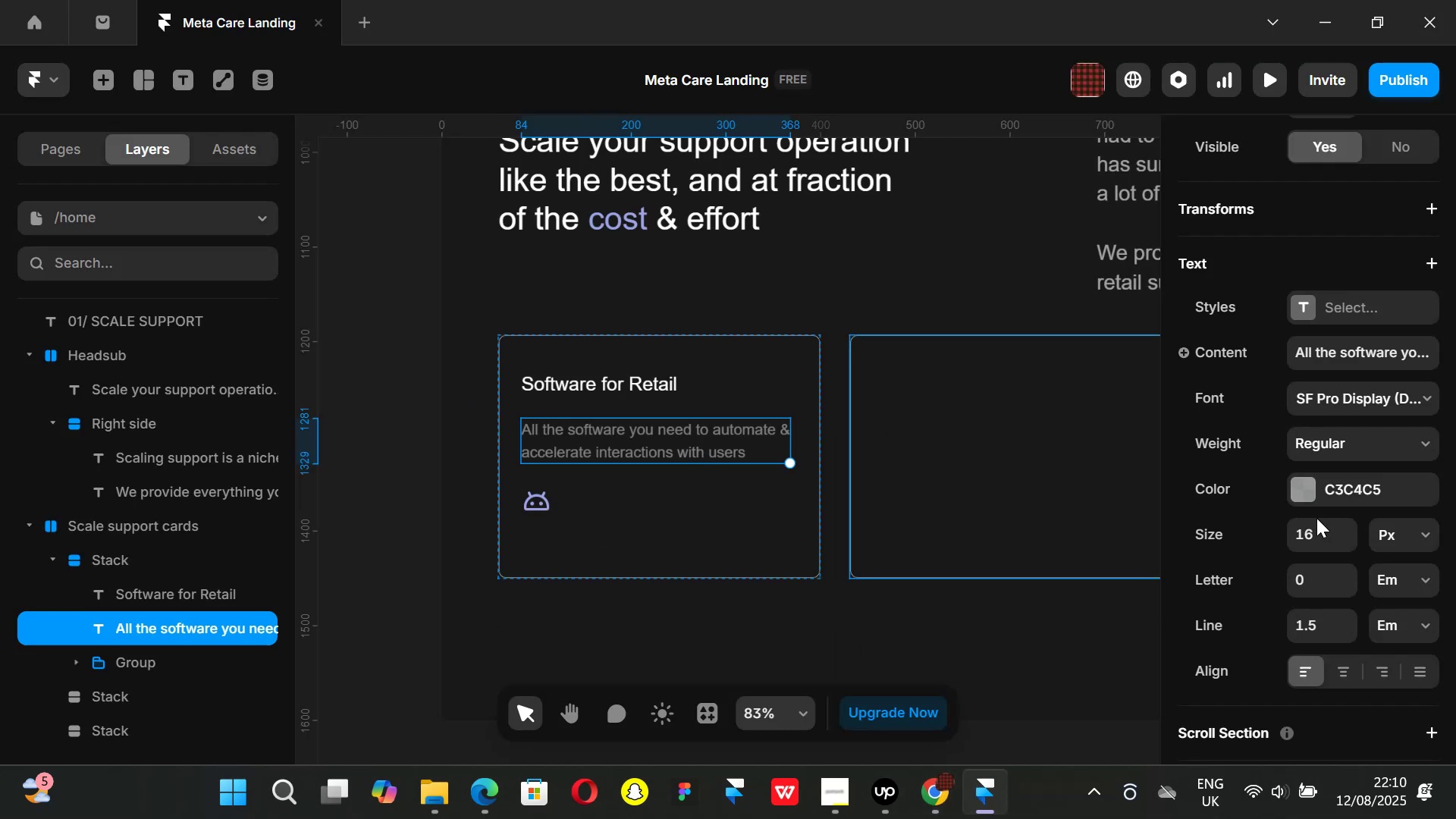 
left_click([1298, 489])
 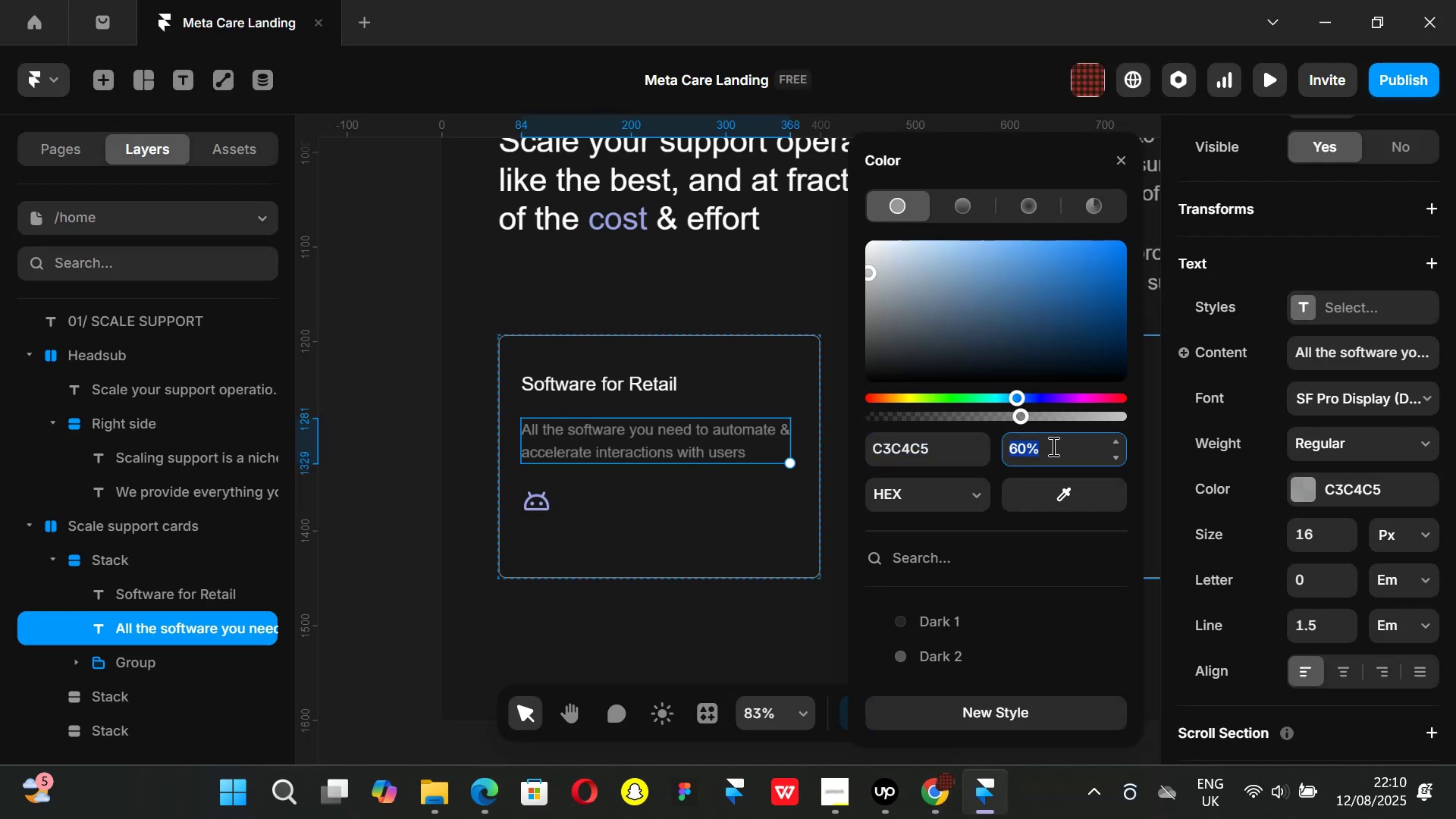 
type(50)
 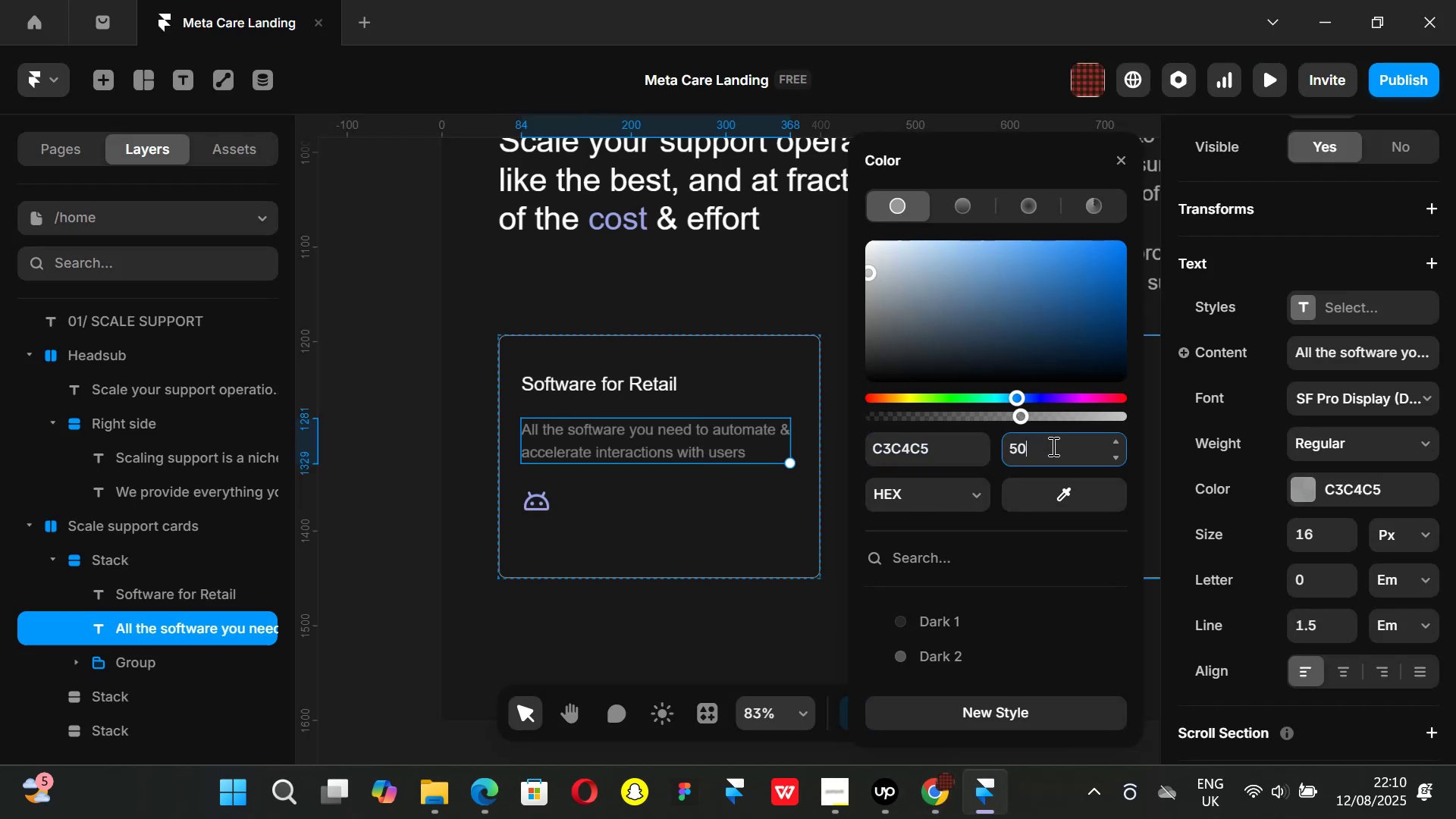 
key(Enter)
 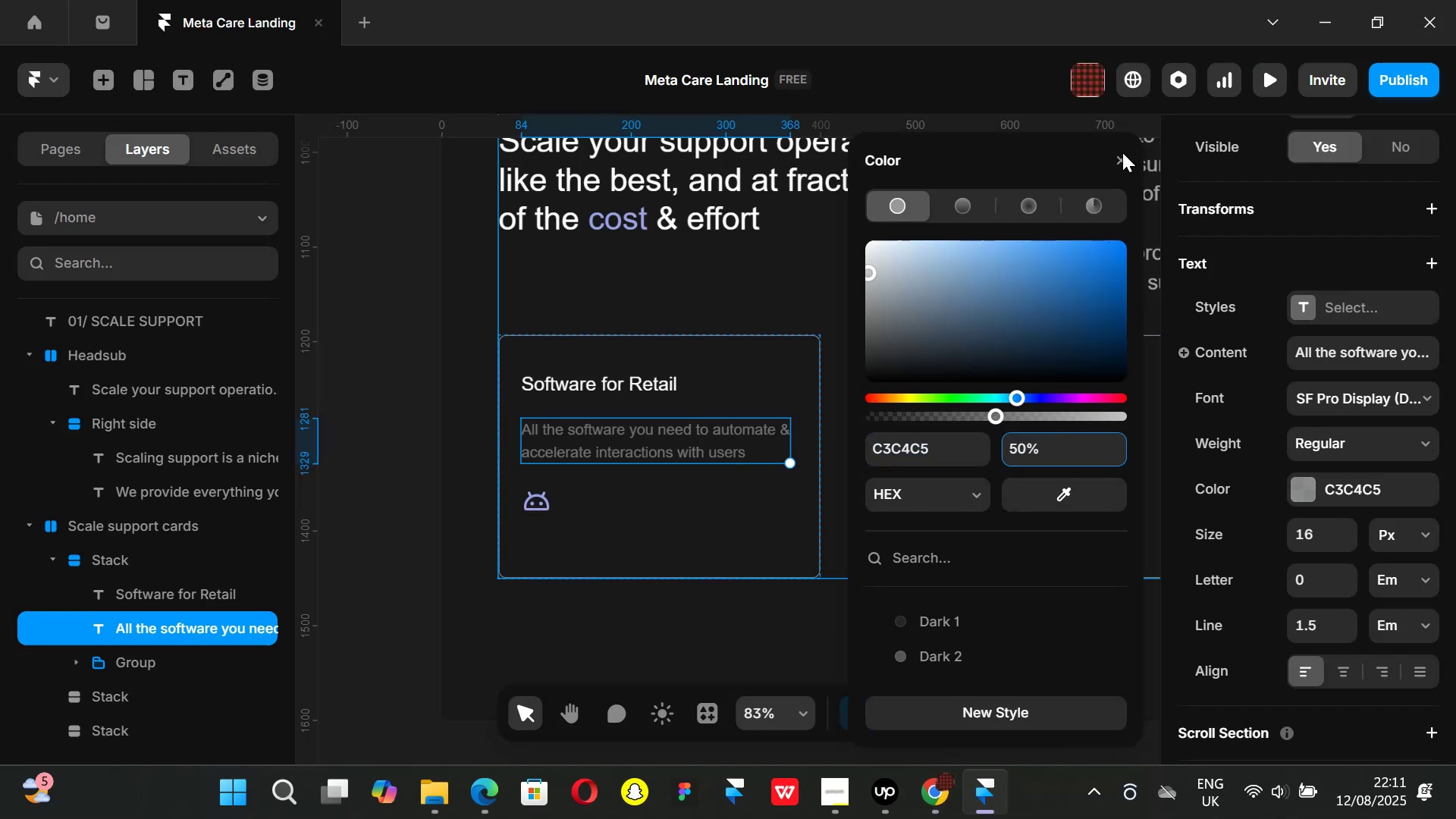 
left_click_drag(start_coordinate=[458, 292], to_coordinate=[454, 292])
 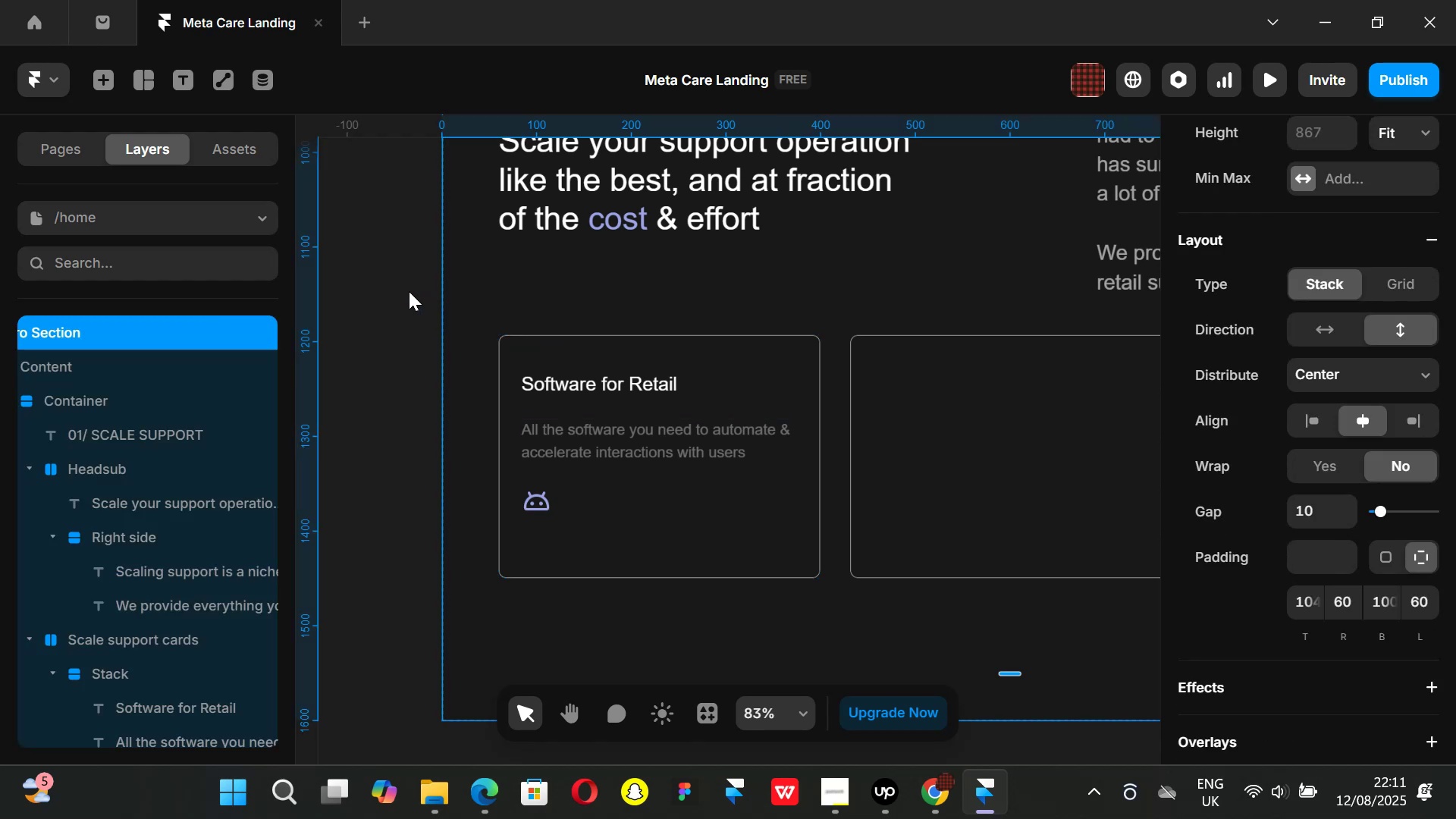 
left_click([409, 291])
 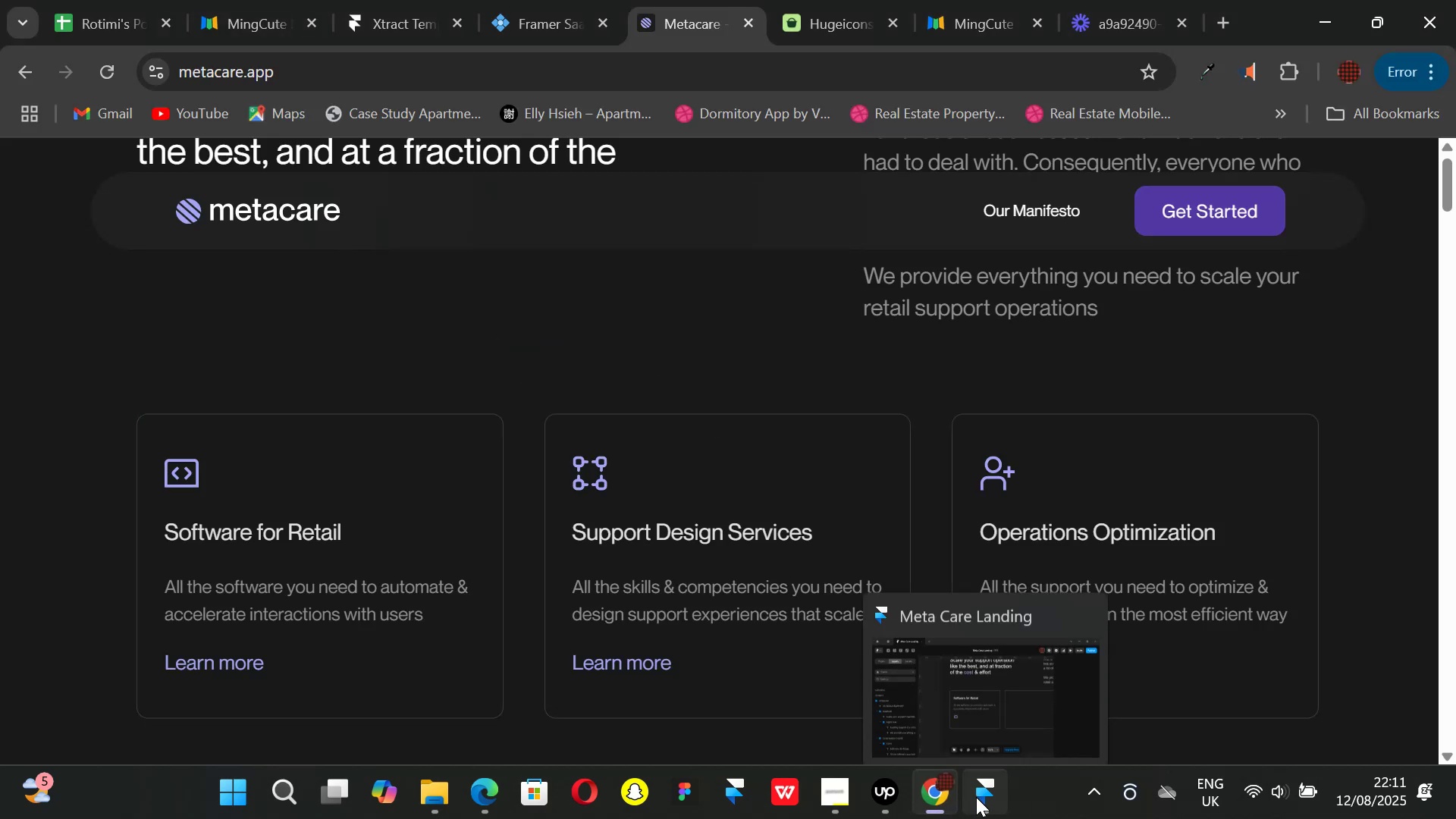 
left_click([976, 797])
 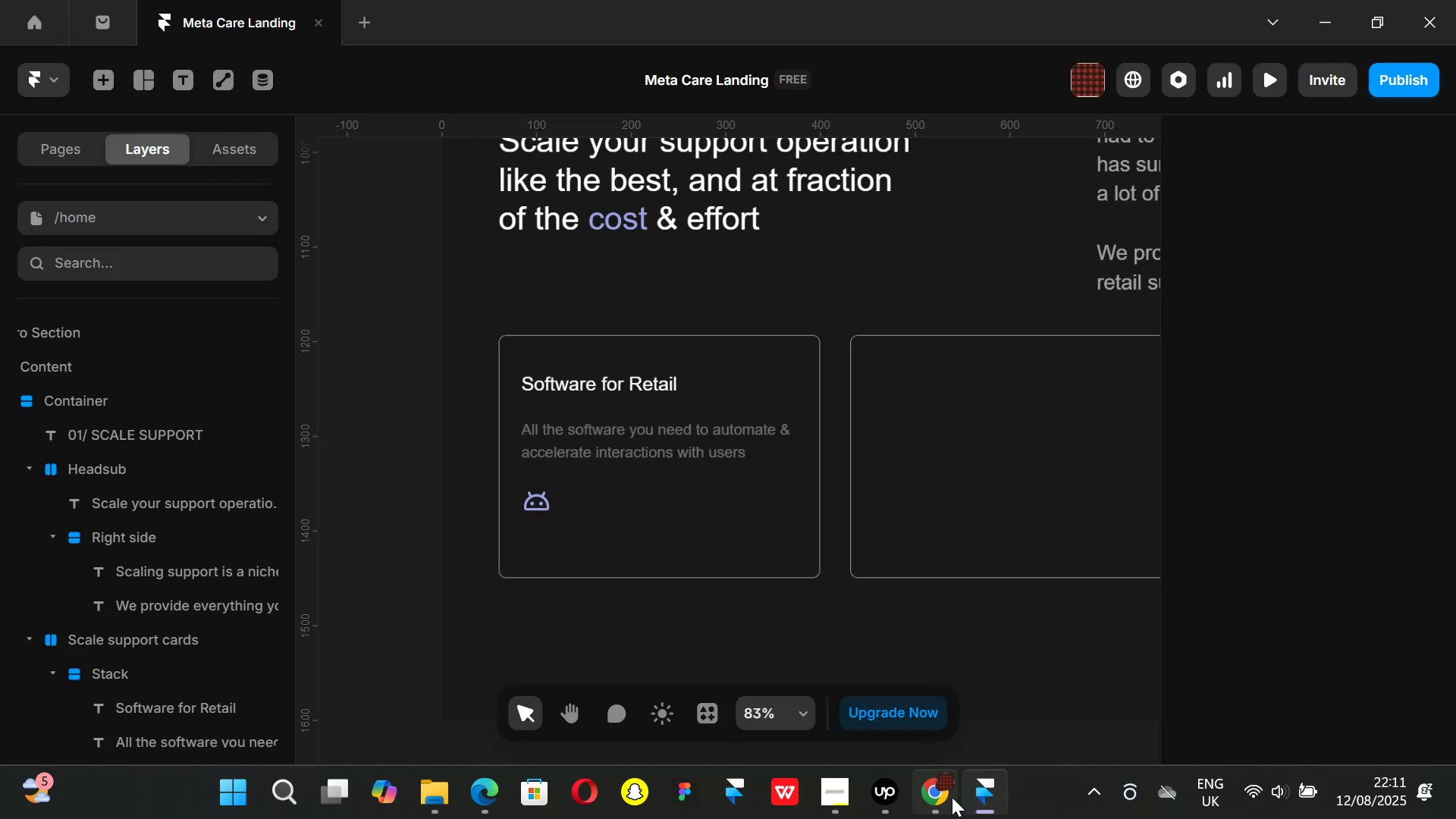 
left_click([952, 797])
 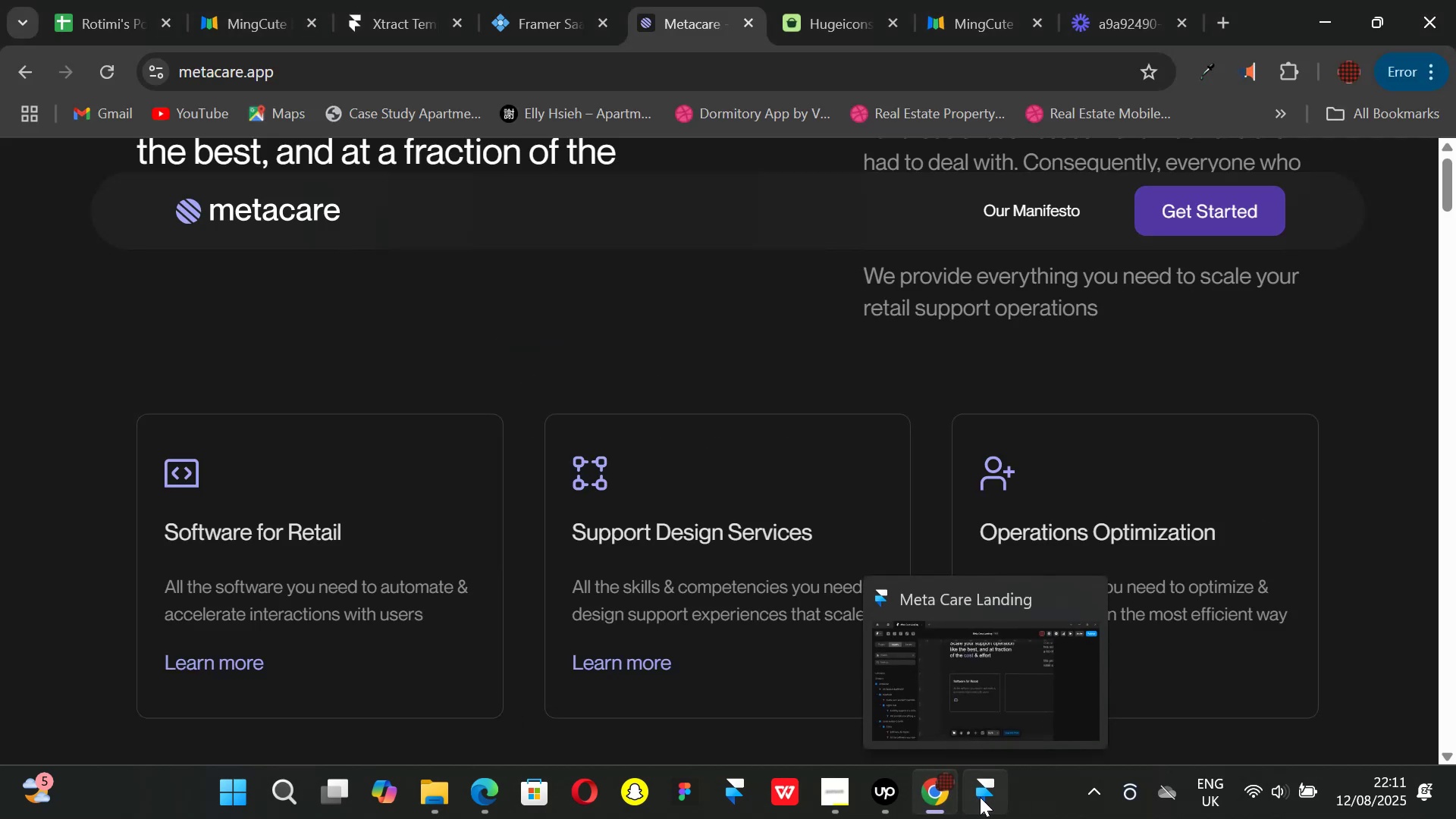 
left_click([980, 797])
 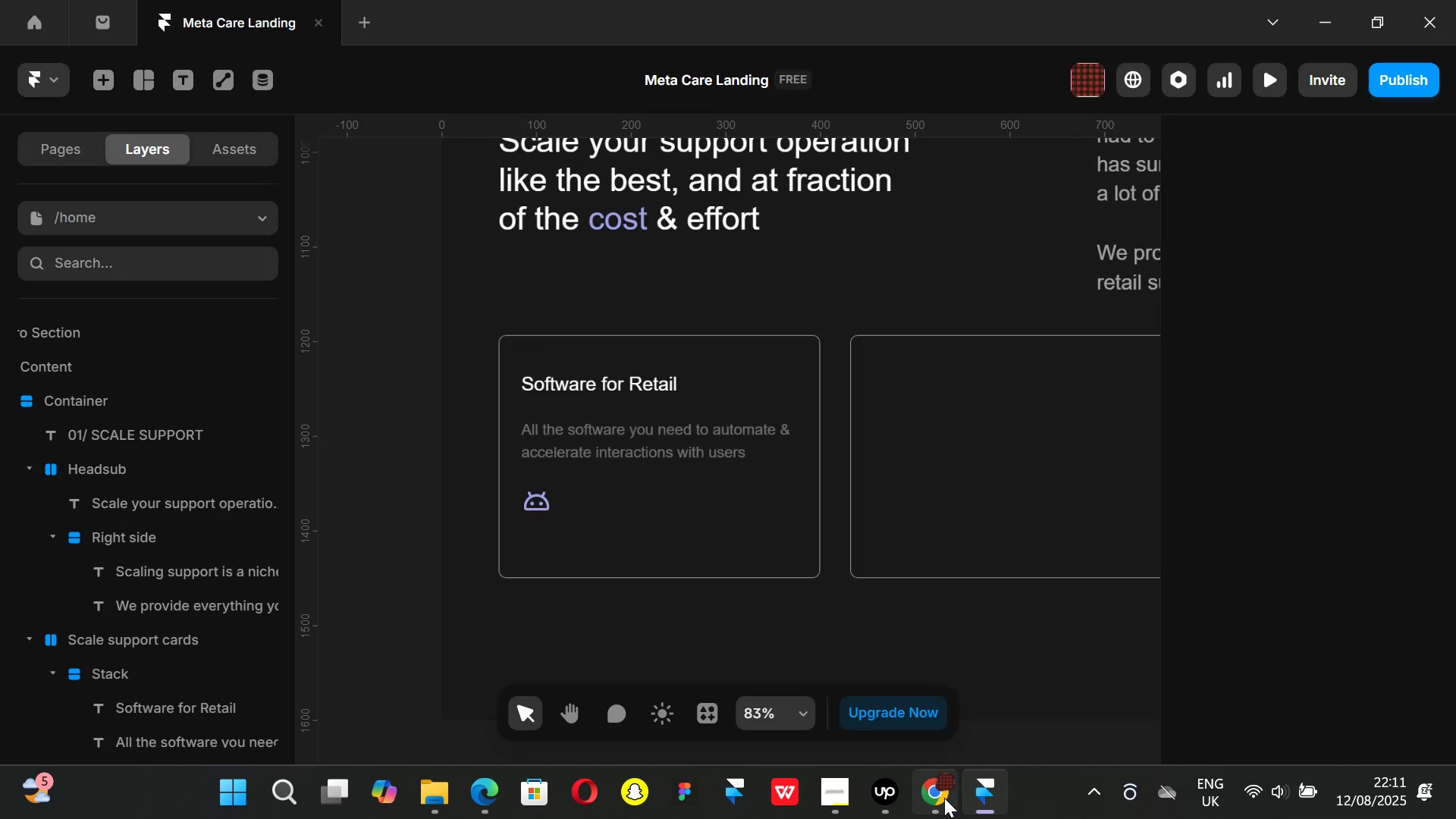 
left_click([944, 798])
 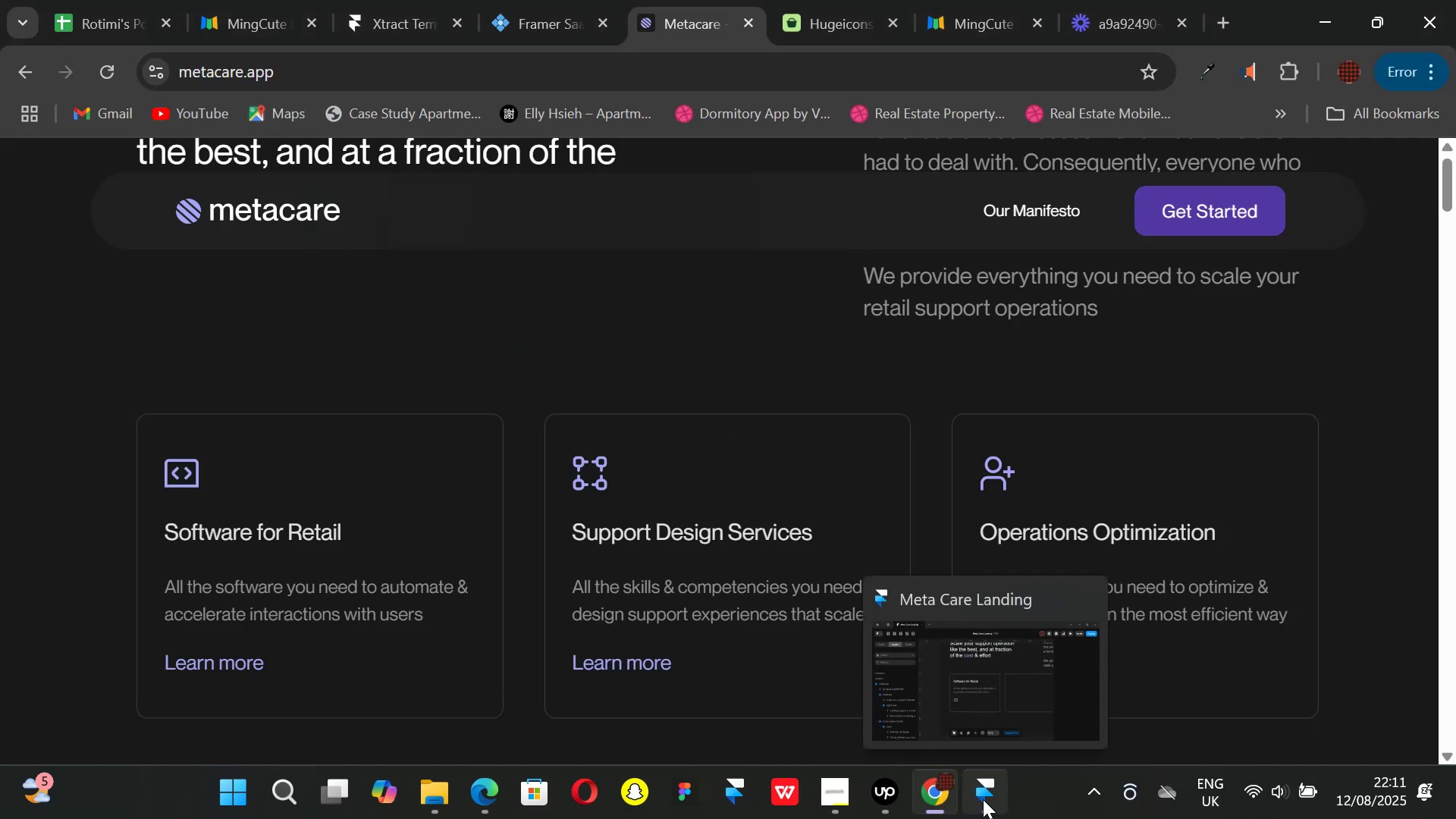 
left_click([983, 799])
 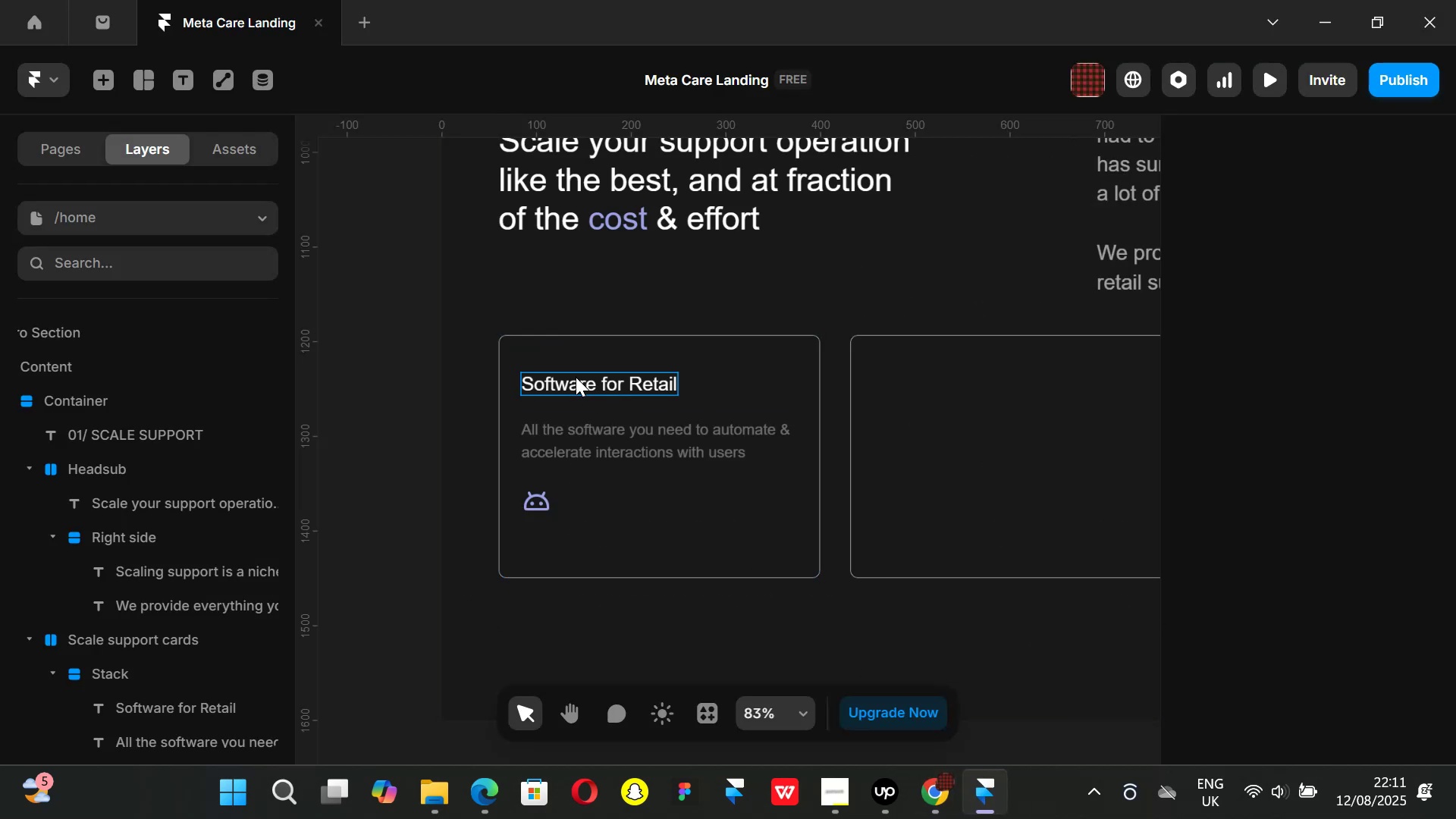 
left_click([584, 381])
 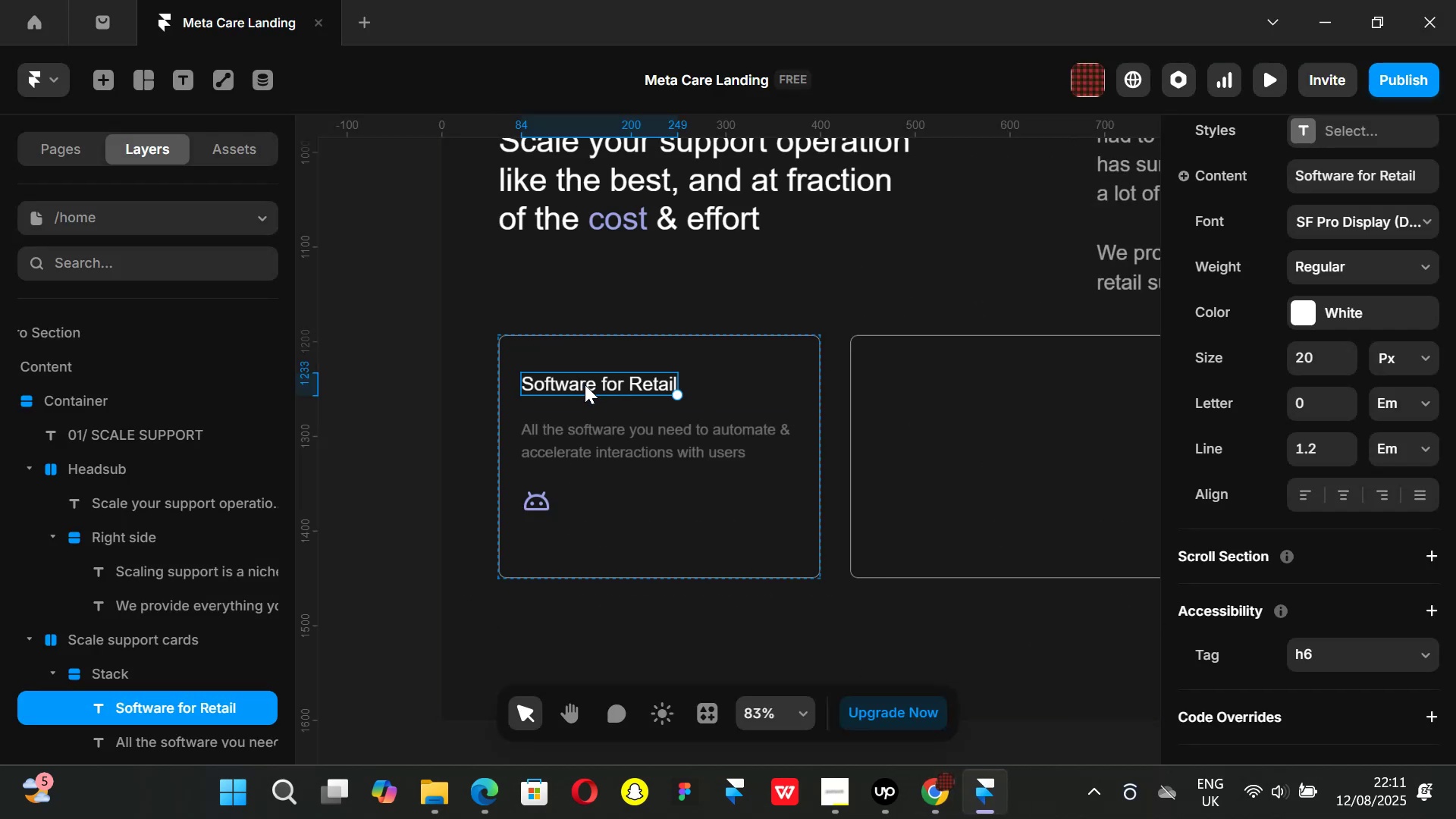 
key(Control+ControlLeft)
 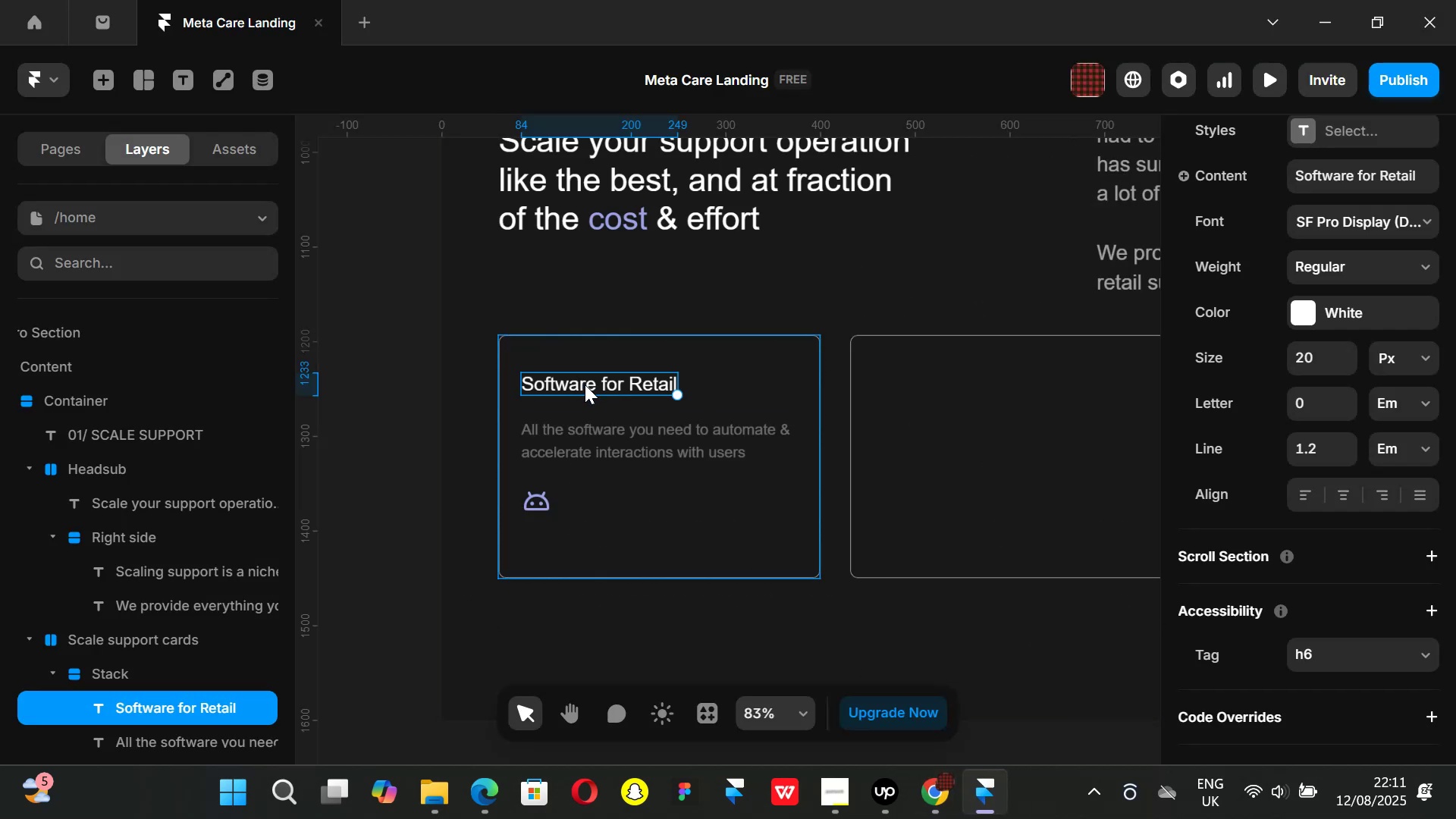 
key(Control+D)
 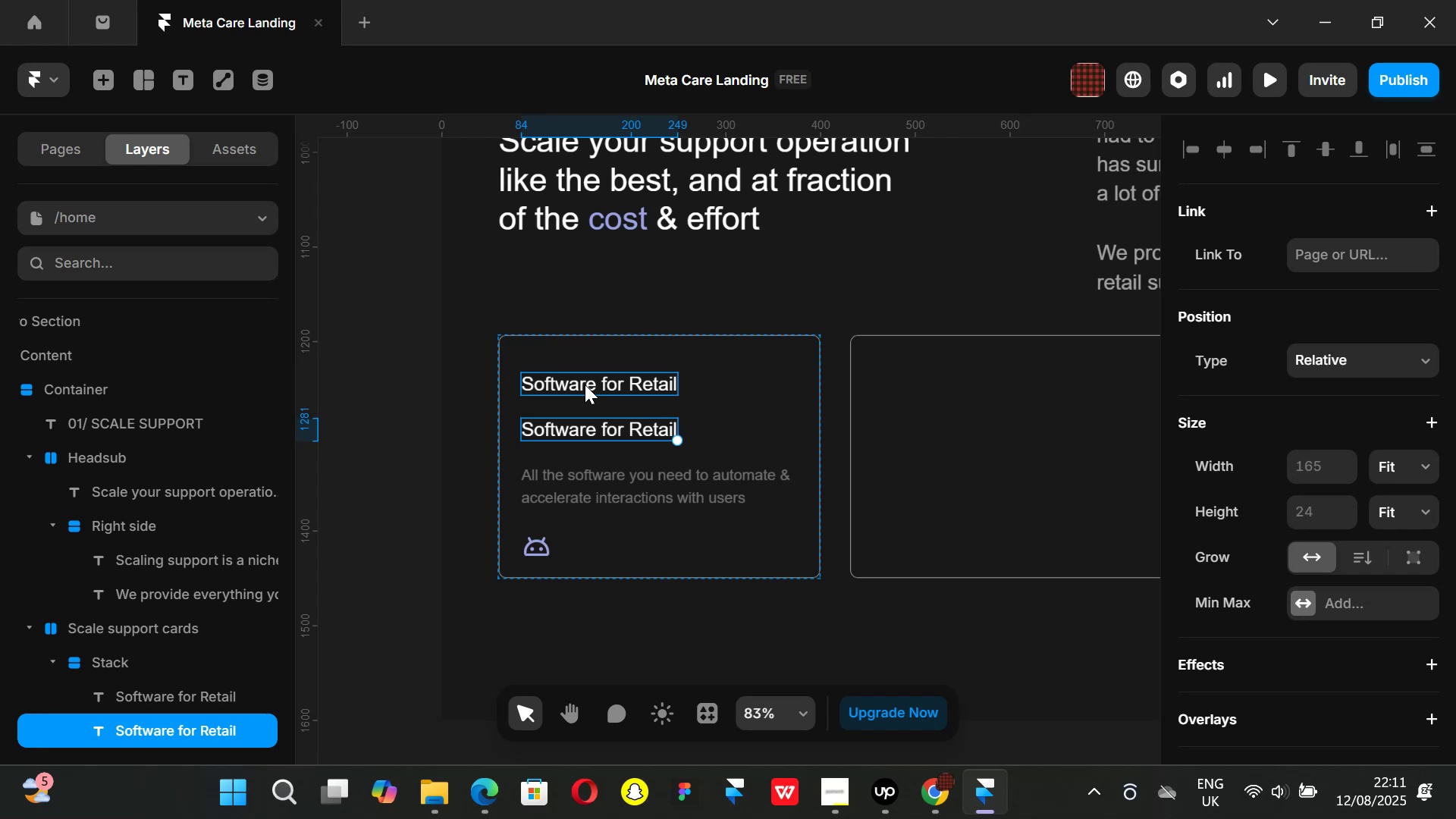 
key(ArrowDown)
 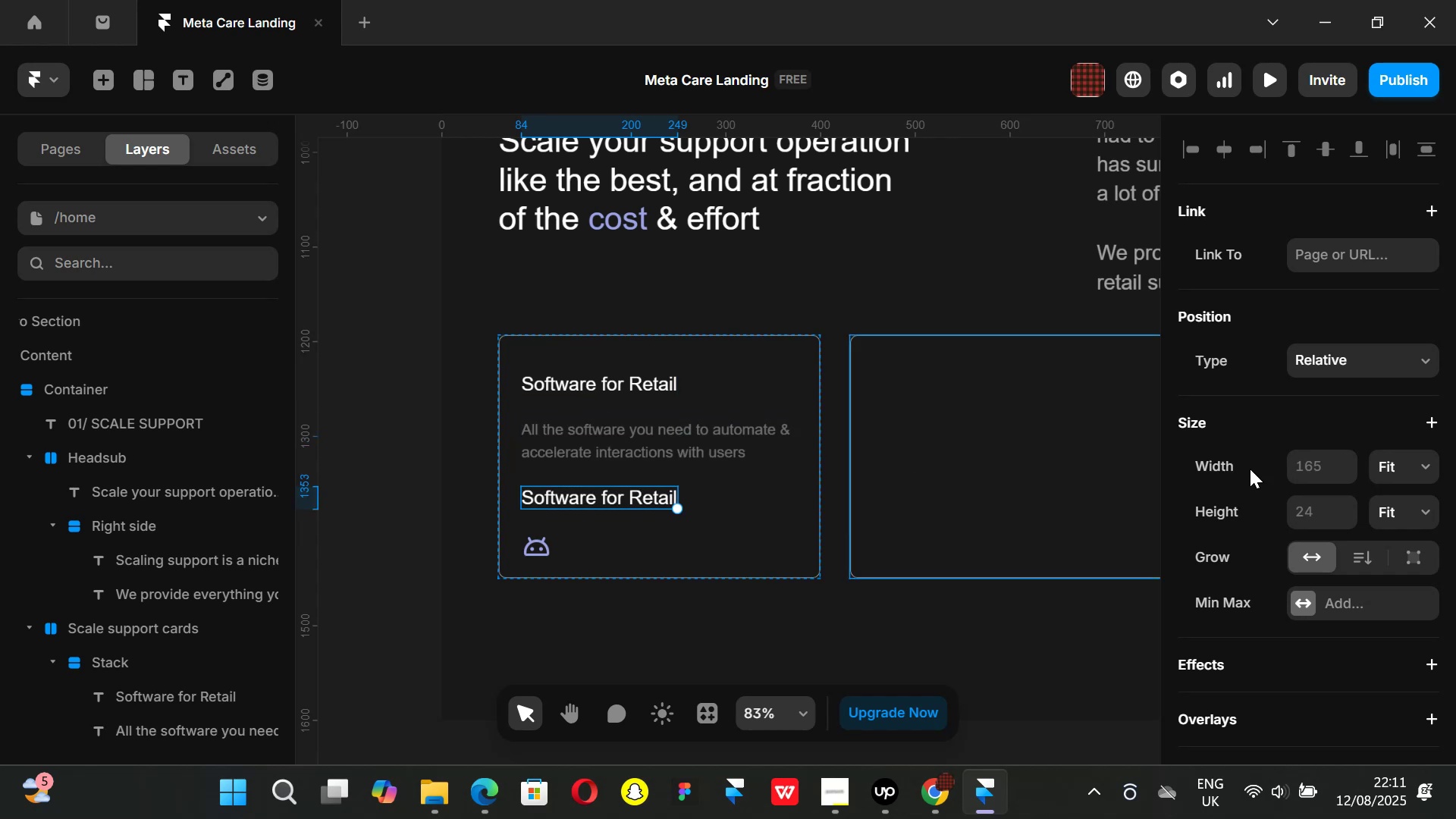 
scroll: coordinate [1335, 538], scroll_direction: down, amount: 3.0
 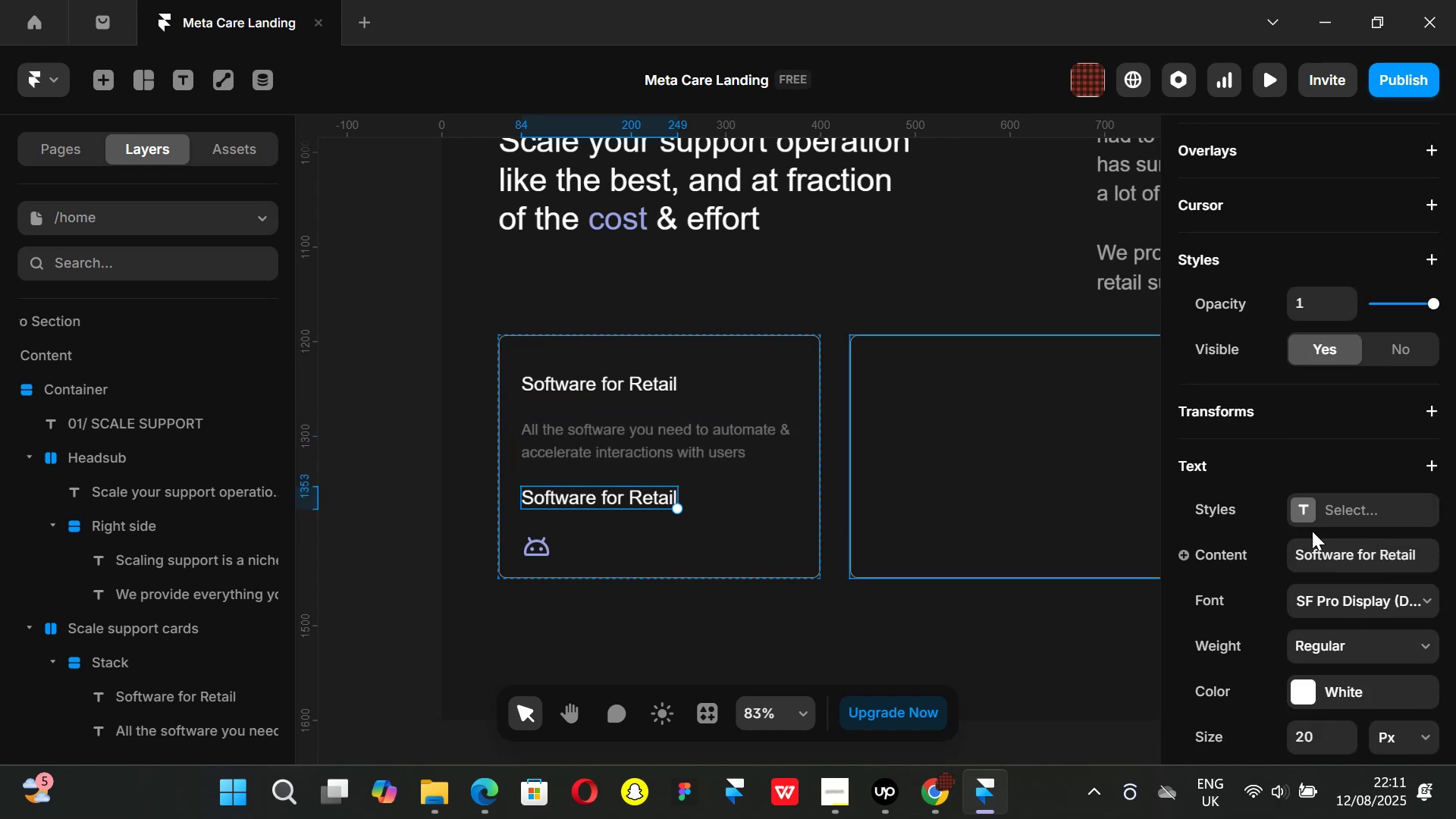 
left_click([1301, 510])
 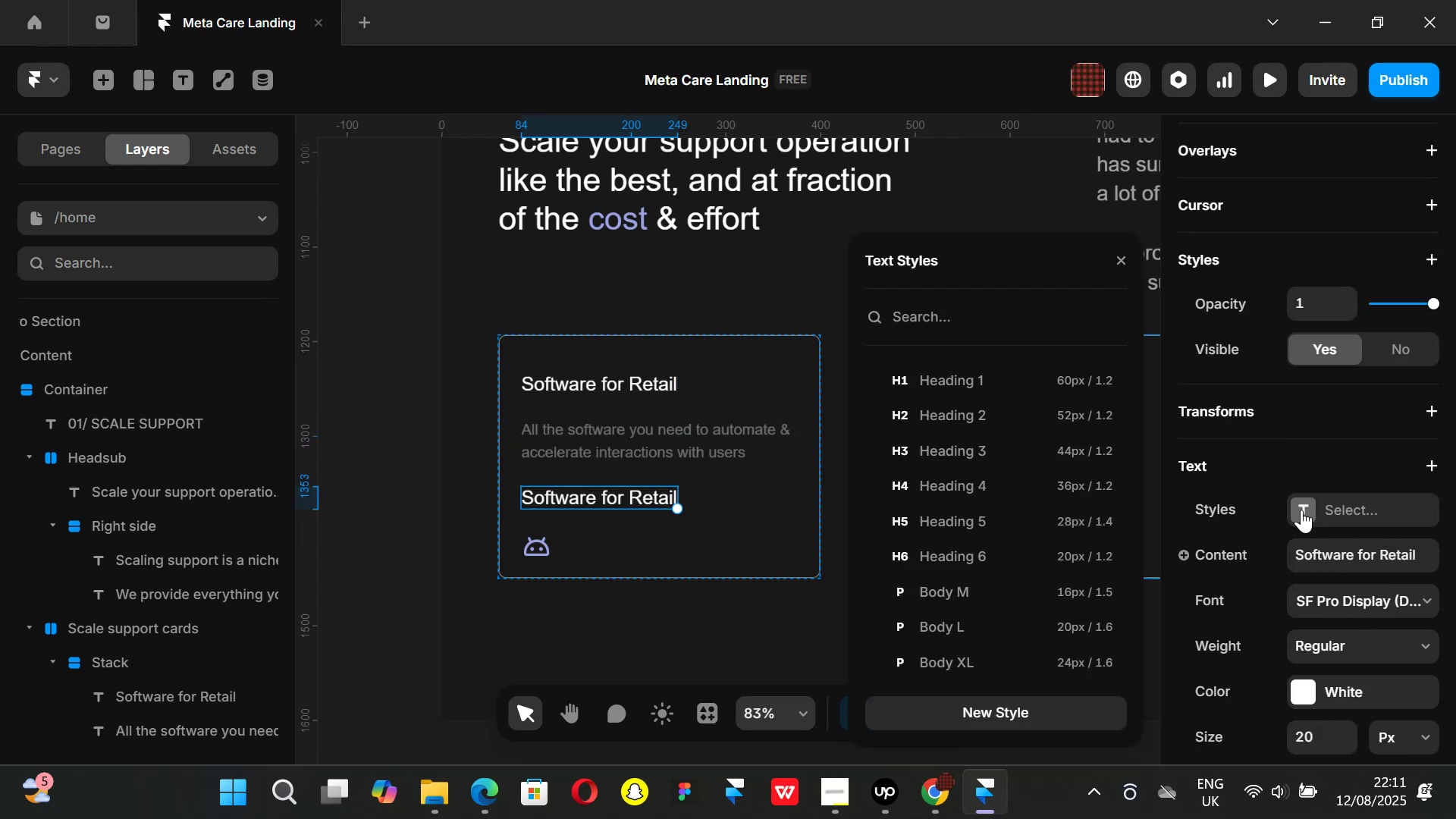 
left_click([1301, 510])
 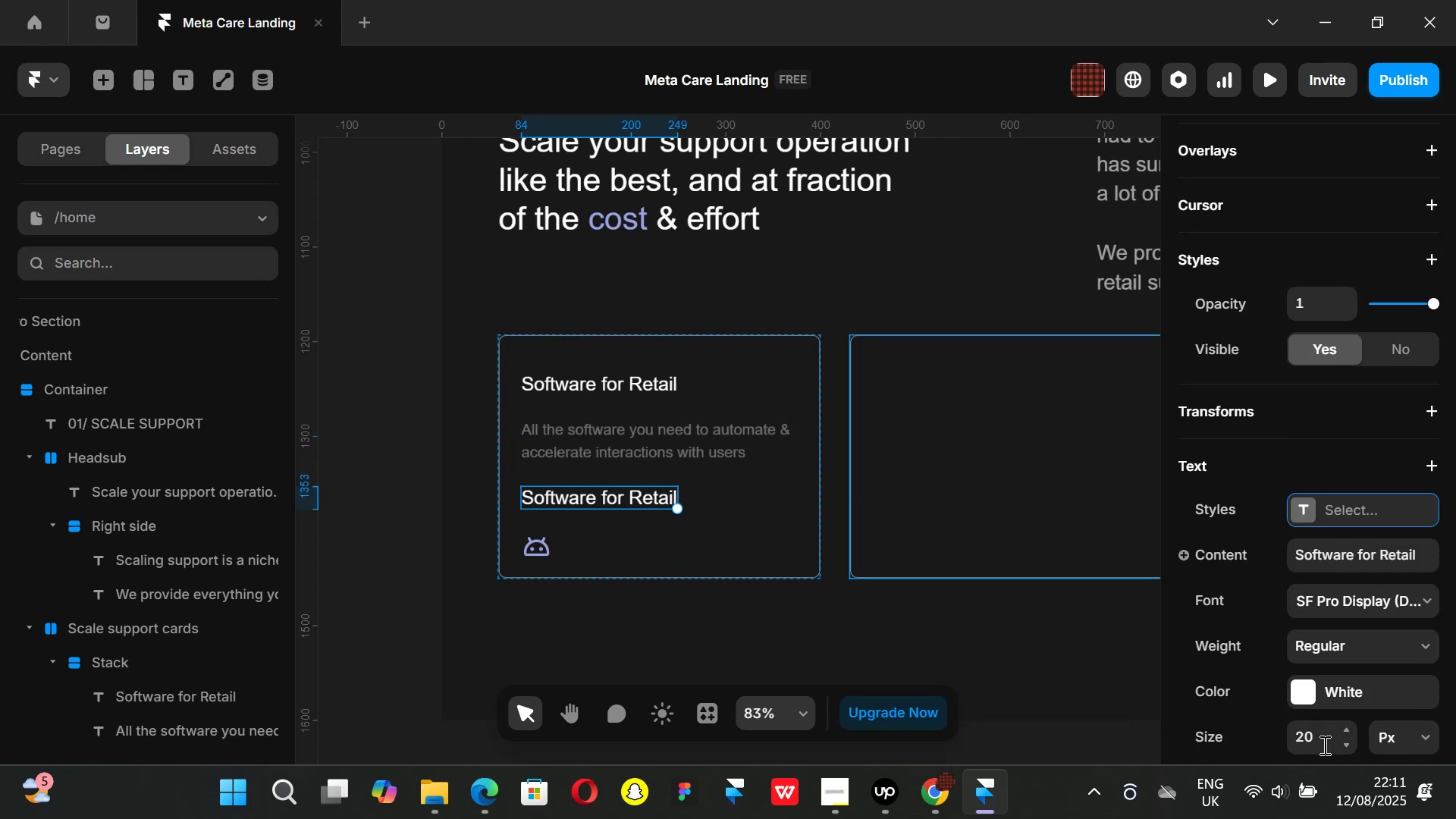 
left_click([1323, 745])
 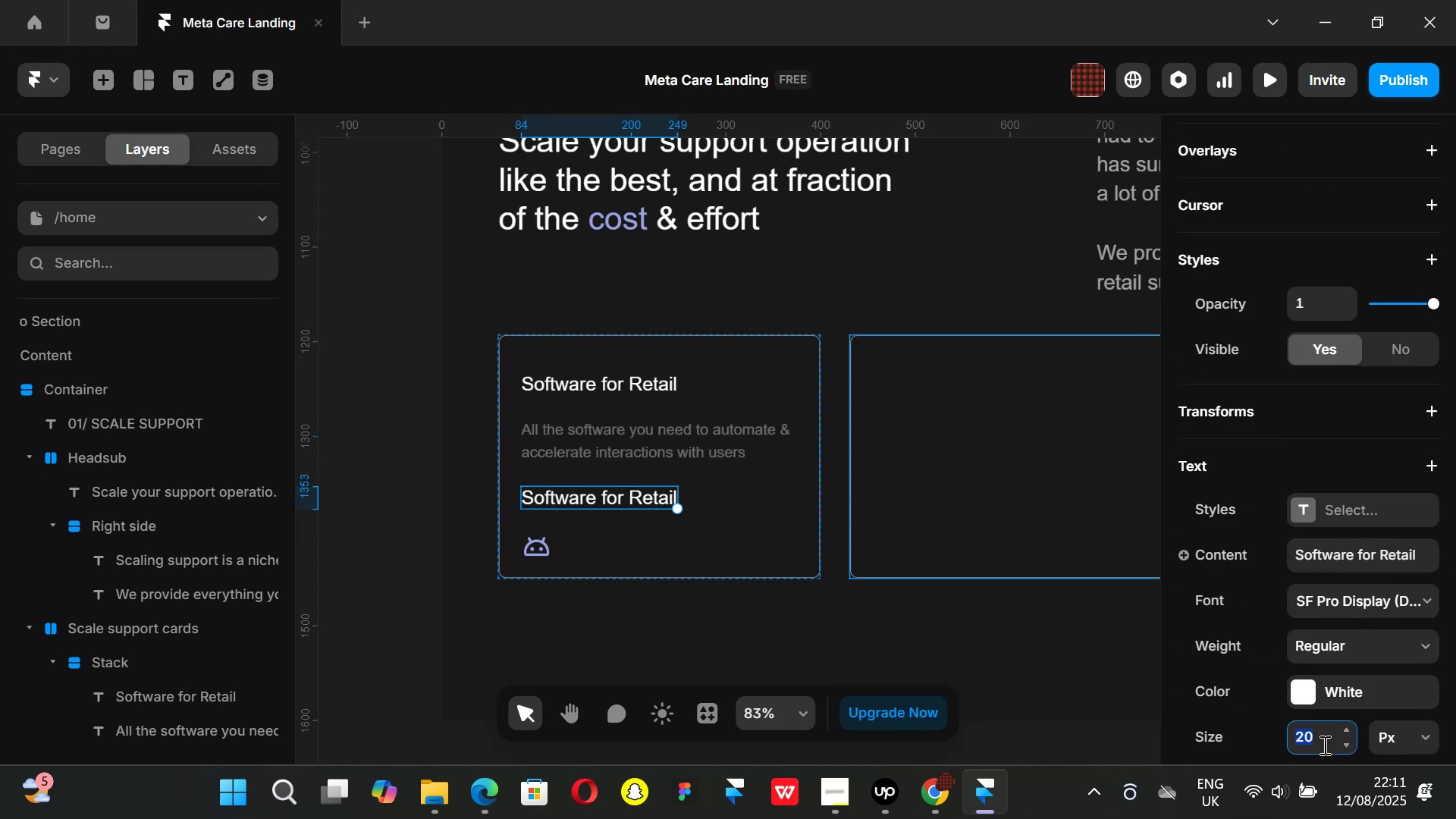 
type(18)
 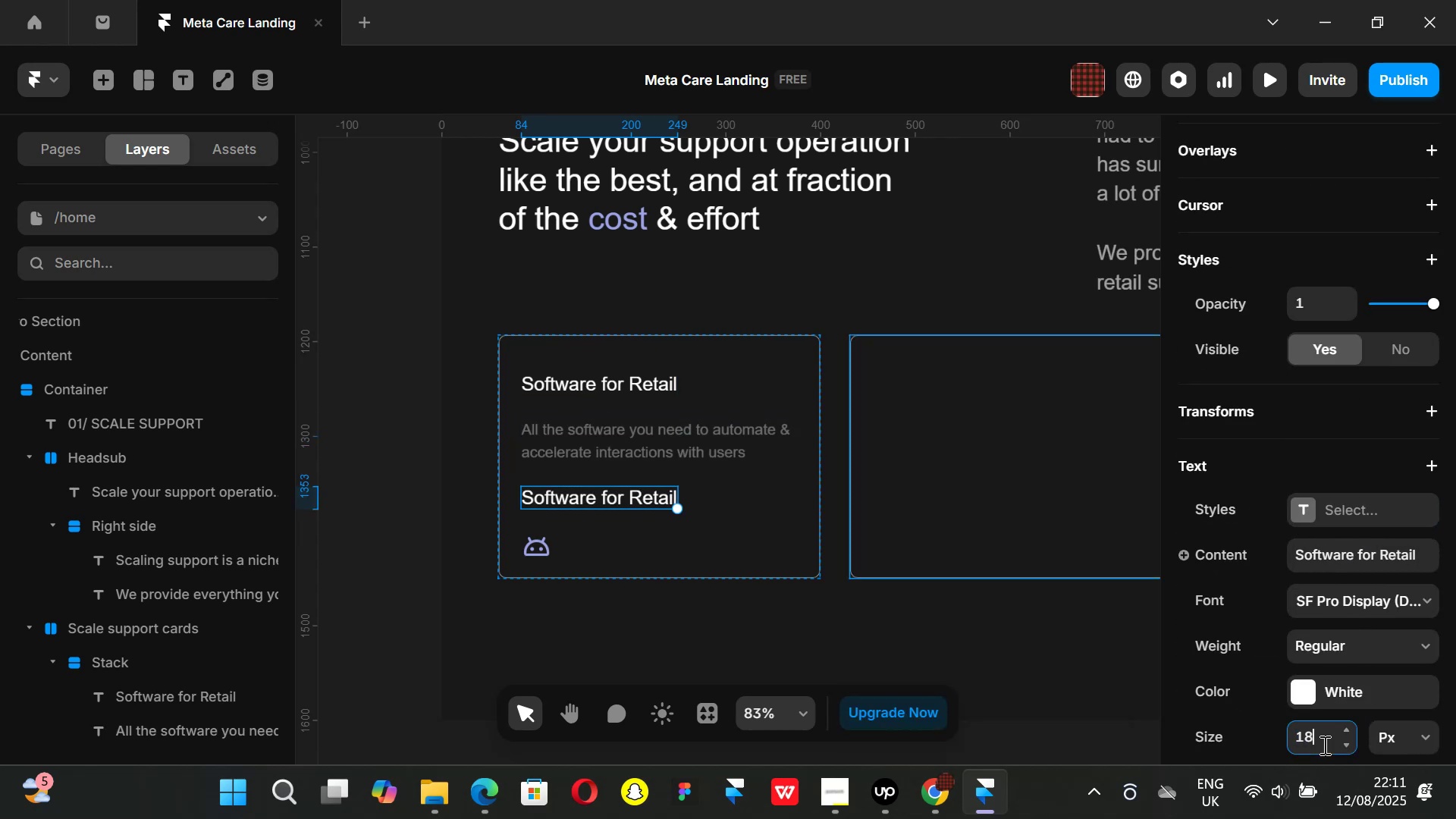 
key(Enter)
 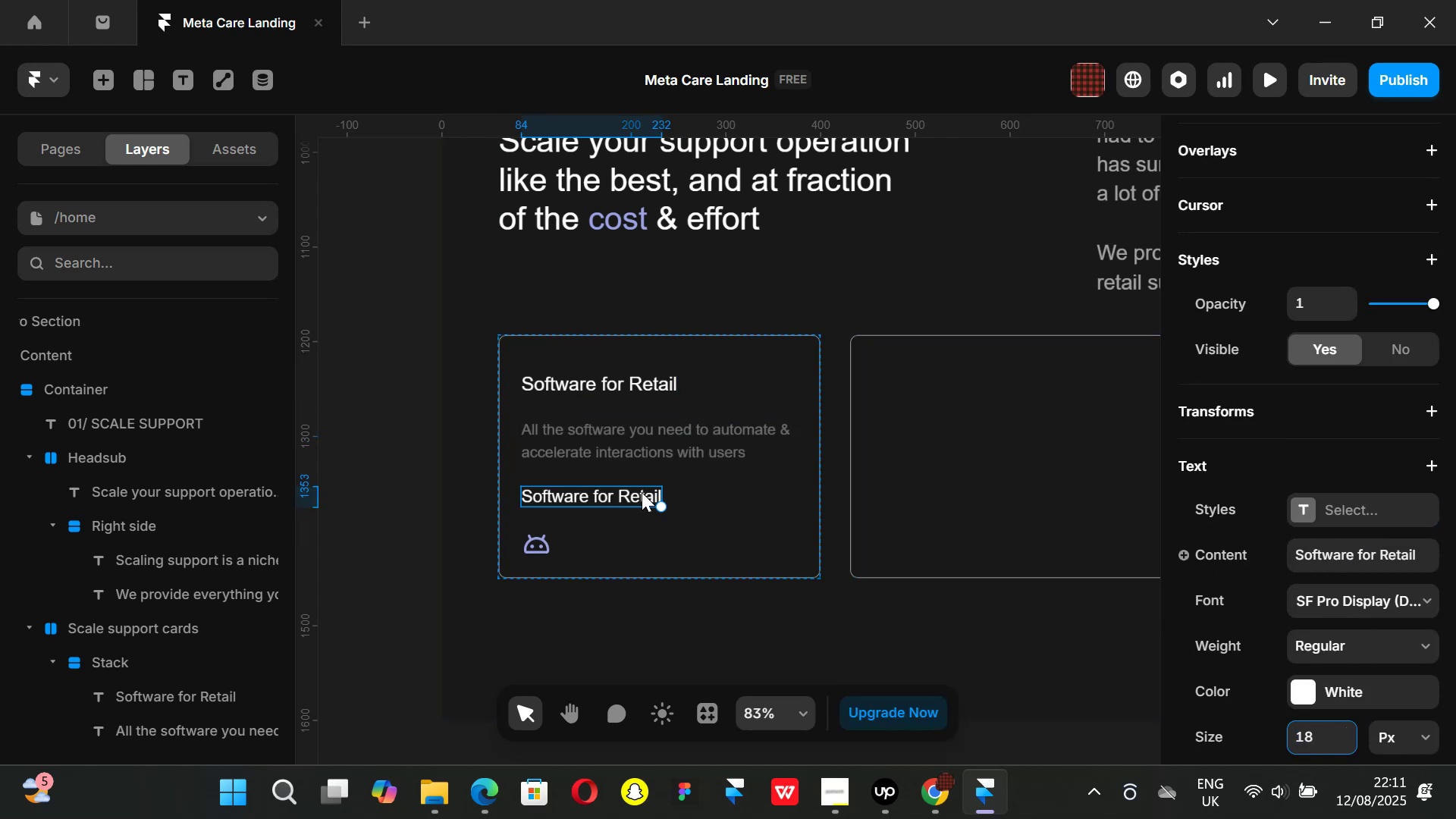 
double_click([642, 491])
 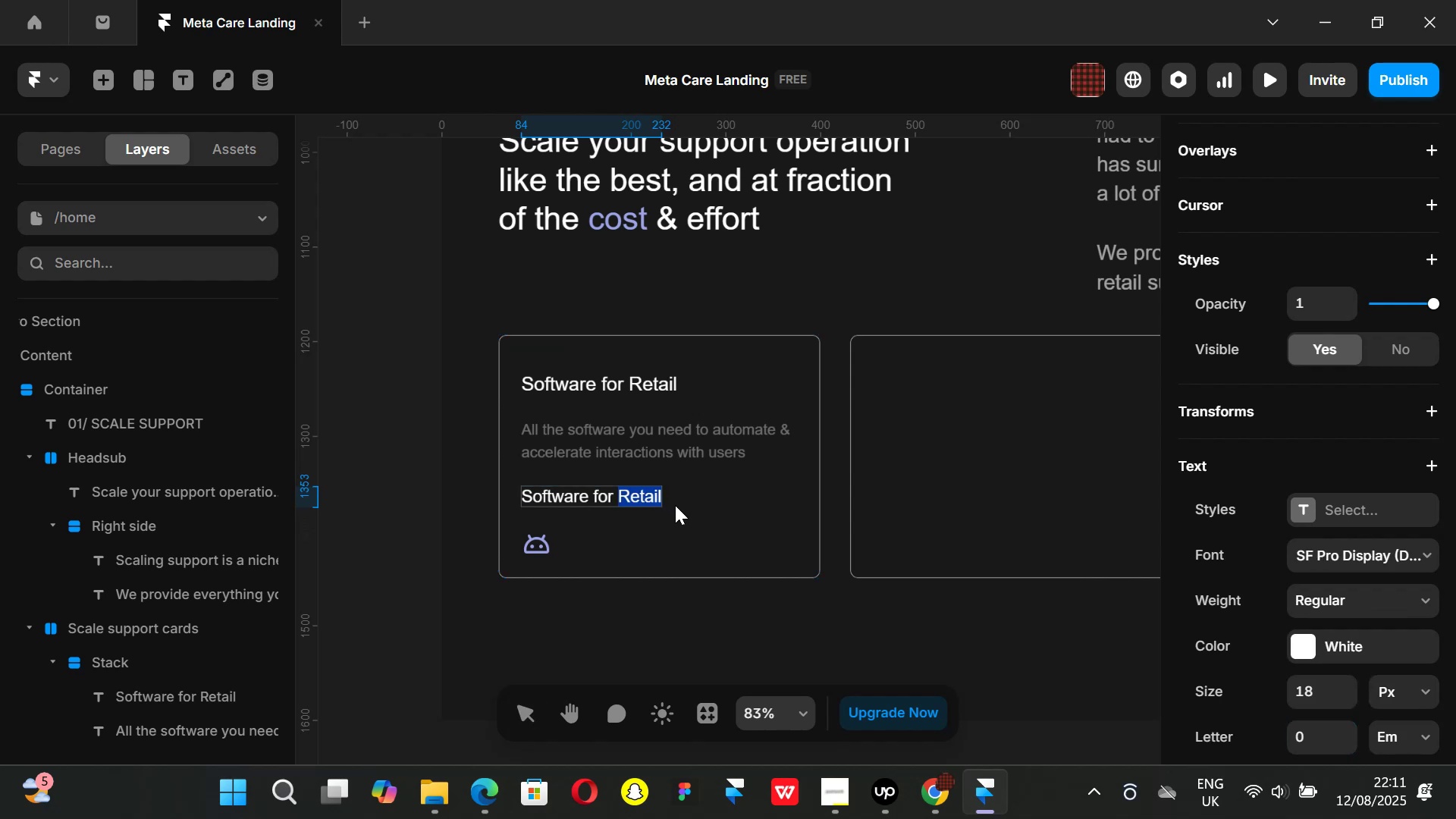 
key(Backspace)
type(Learn More)
 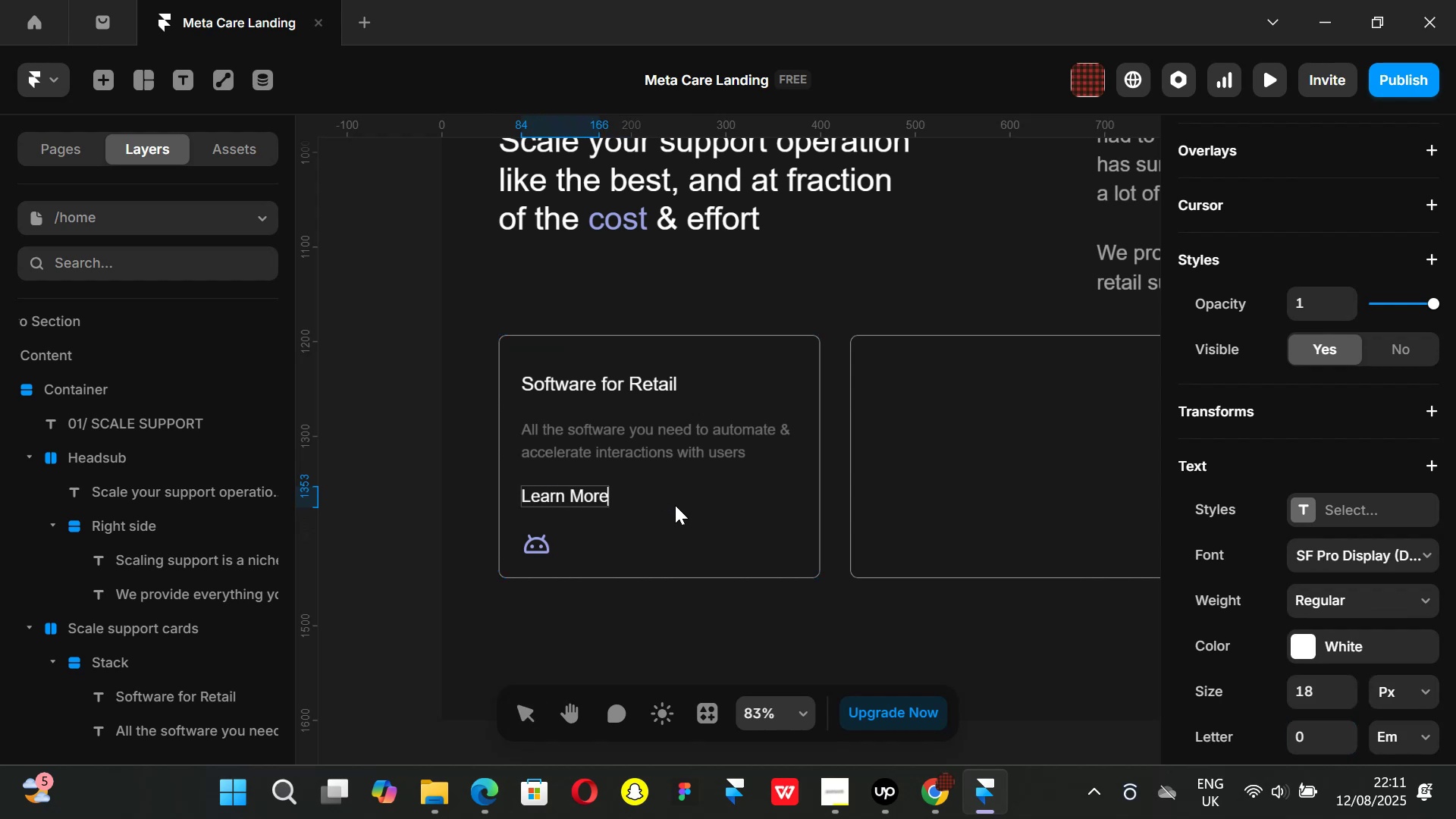 
left_click([407, 391])
 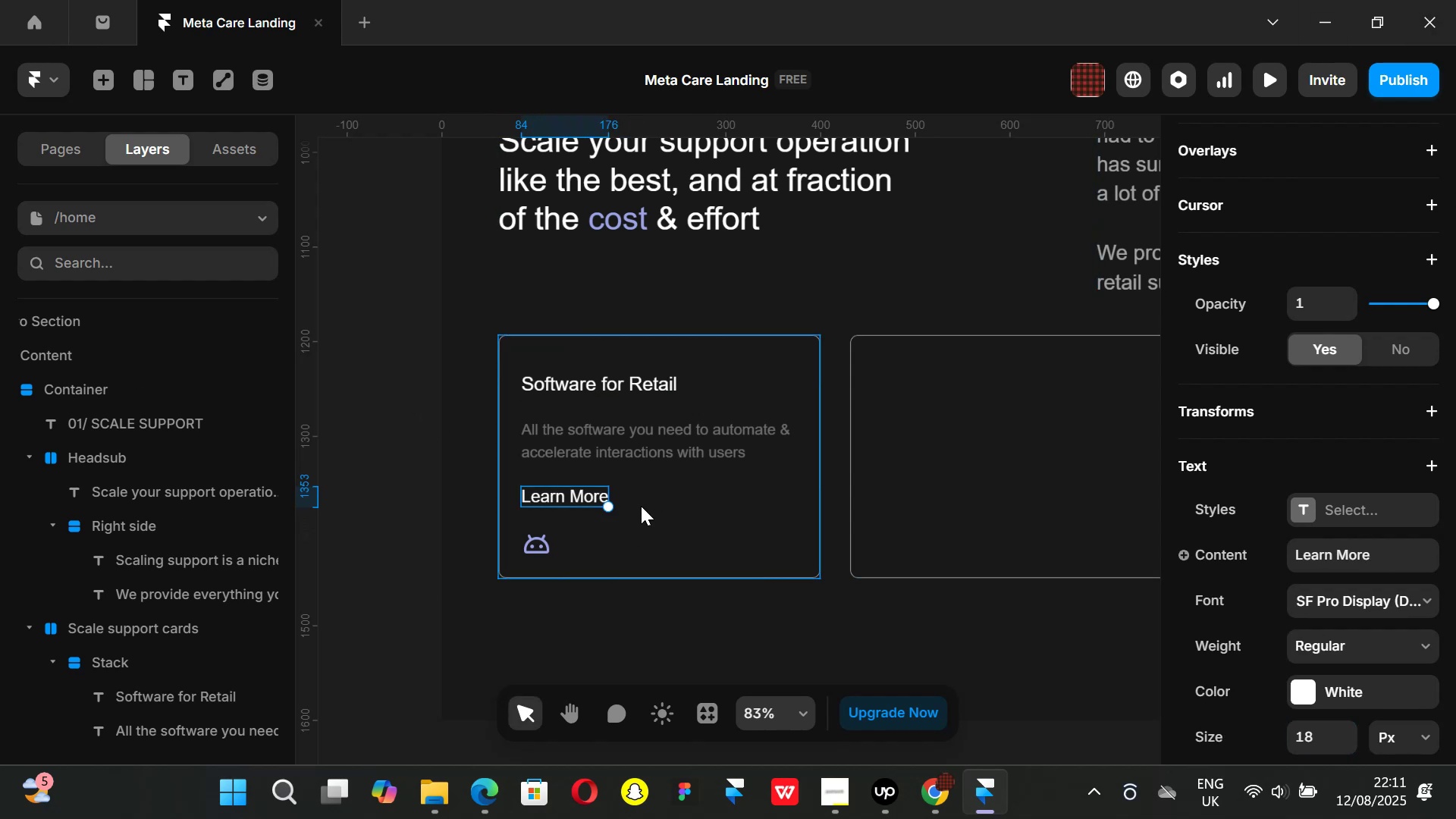 
scroll: coordinate [632, 485], scroll_direction: up, amount: 1.0
 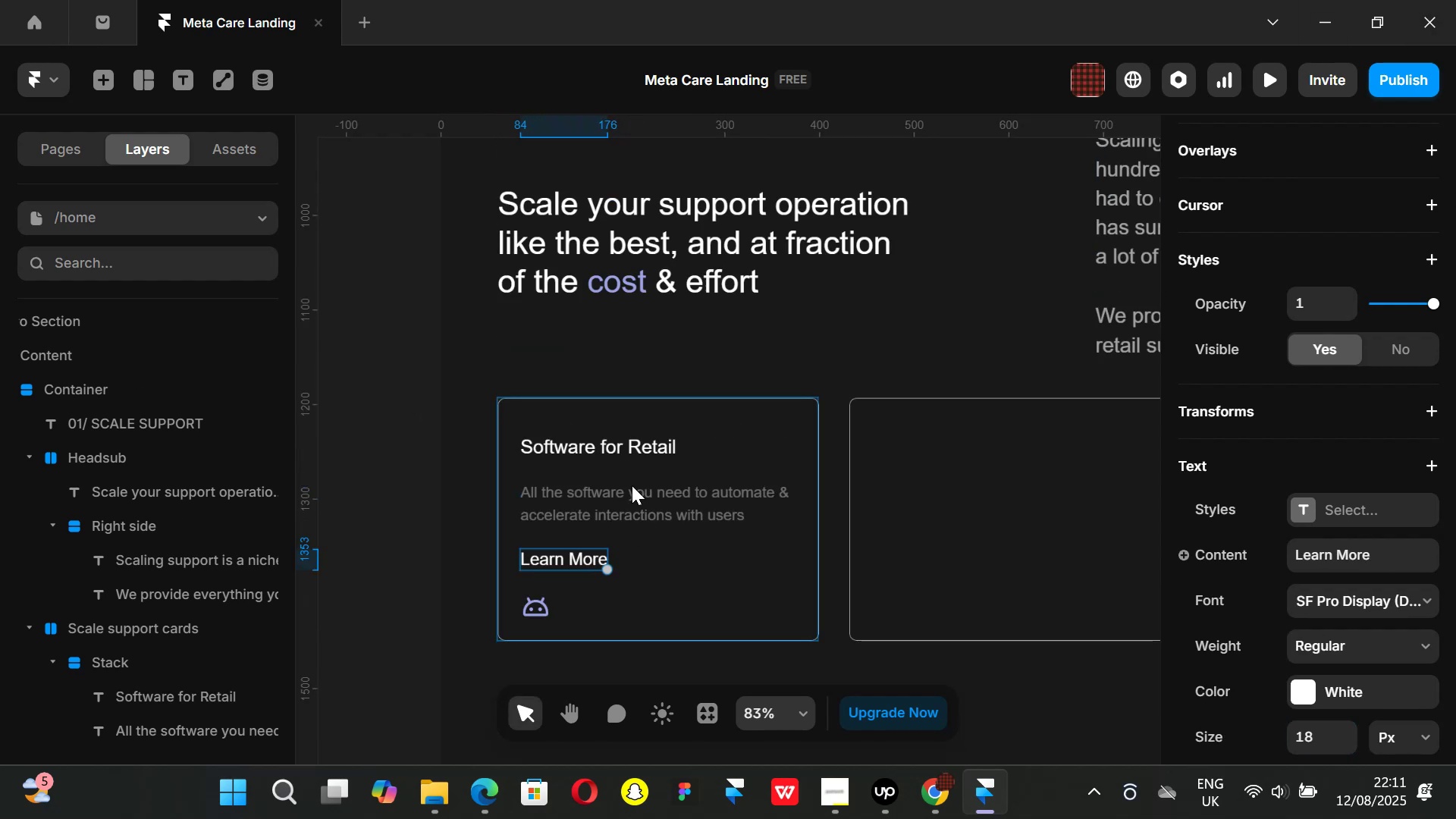 
scroll: coordinate [632, 485], scroll_direction: down, amount: 1.0
 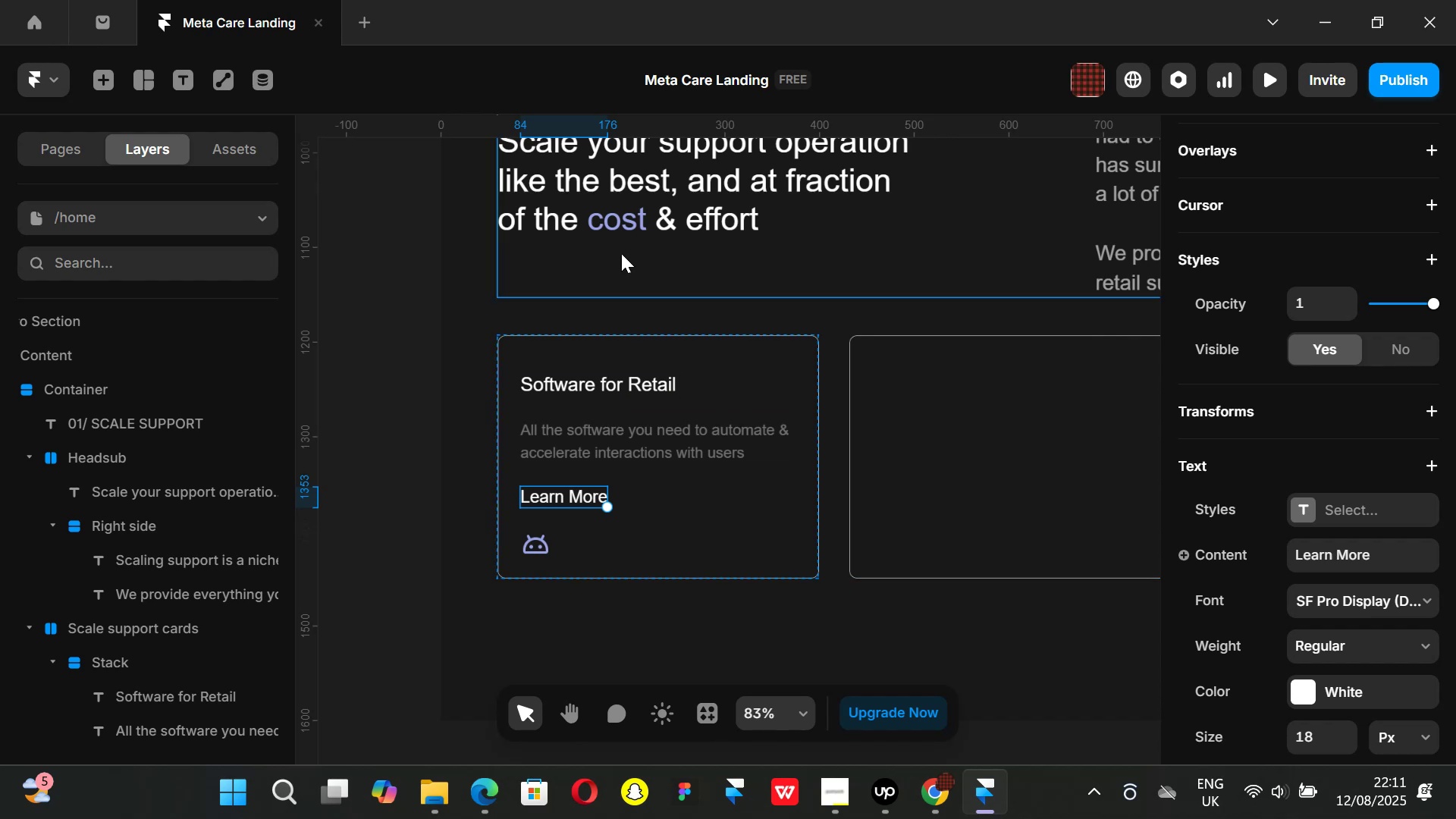 
left_click_drag(start_coordinate=[614, 223], to_coordinate=[624, 223])
 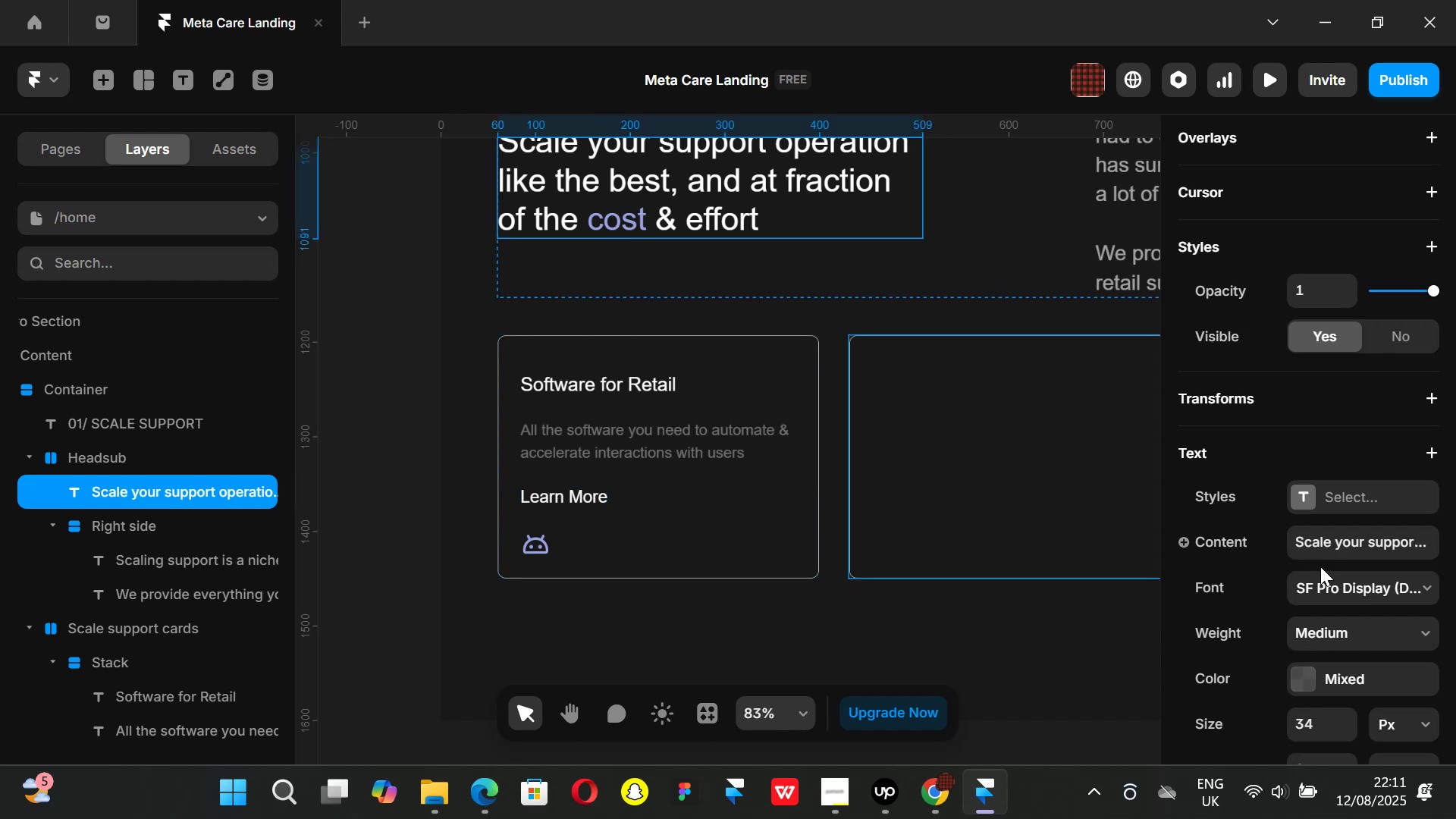 
scroll: coordinate [1322, 579], scroll_direction: down, amount: 3.0
 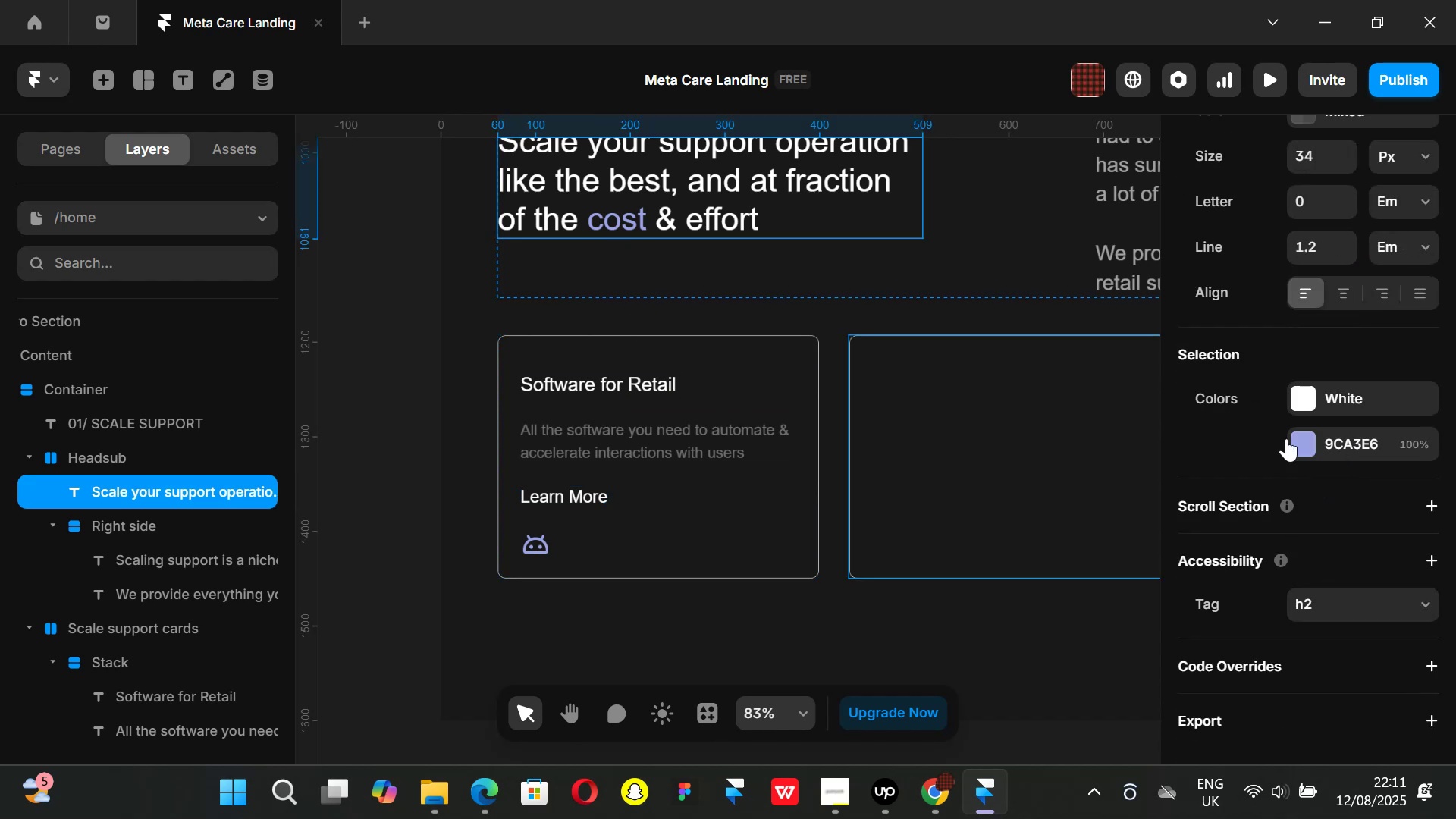 
left_click([1304, 441])
 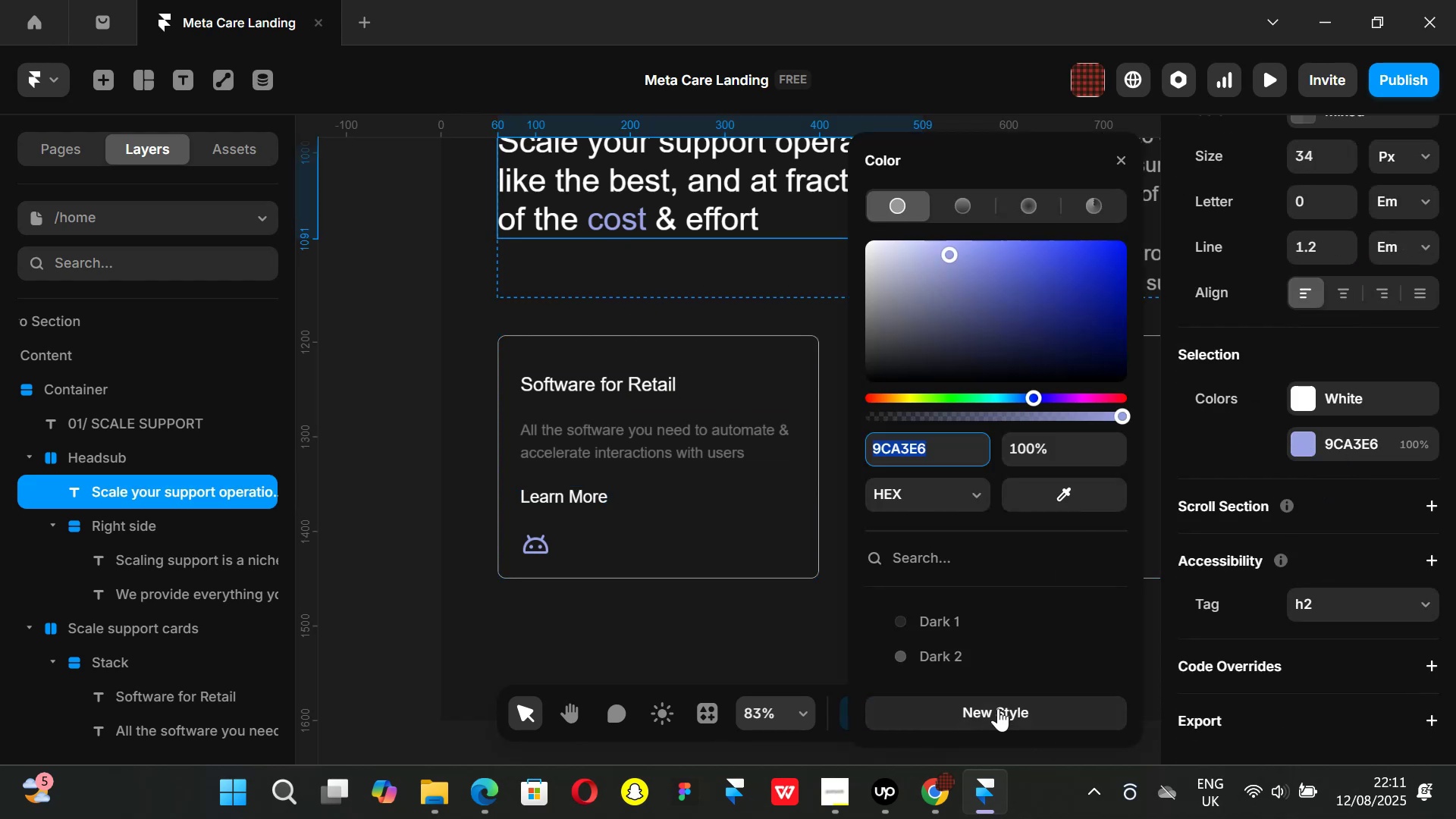 
left_click([998, 708])
 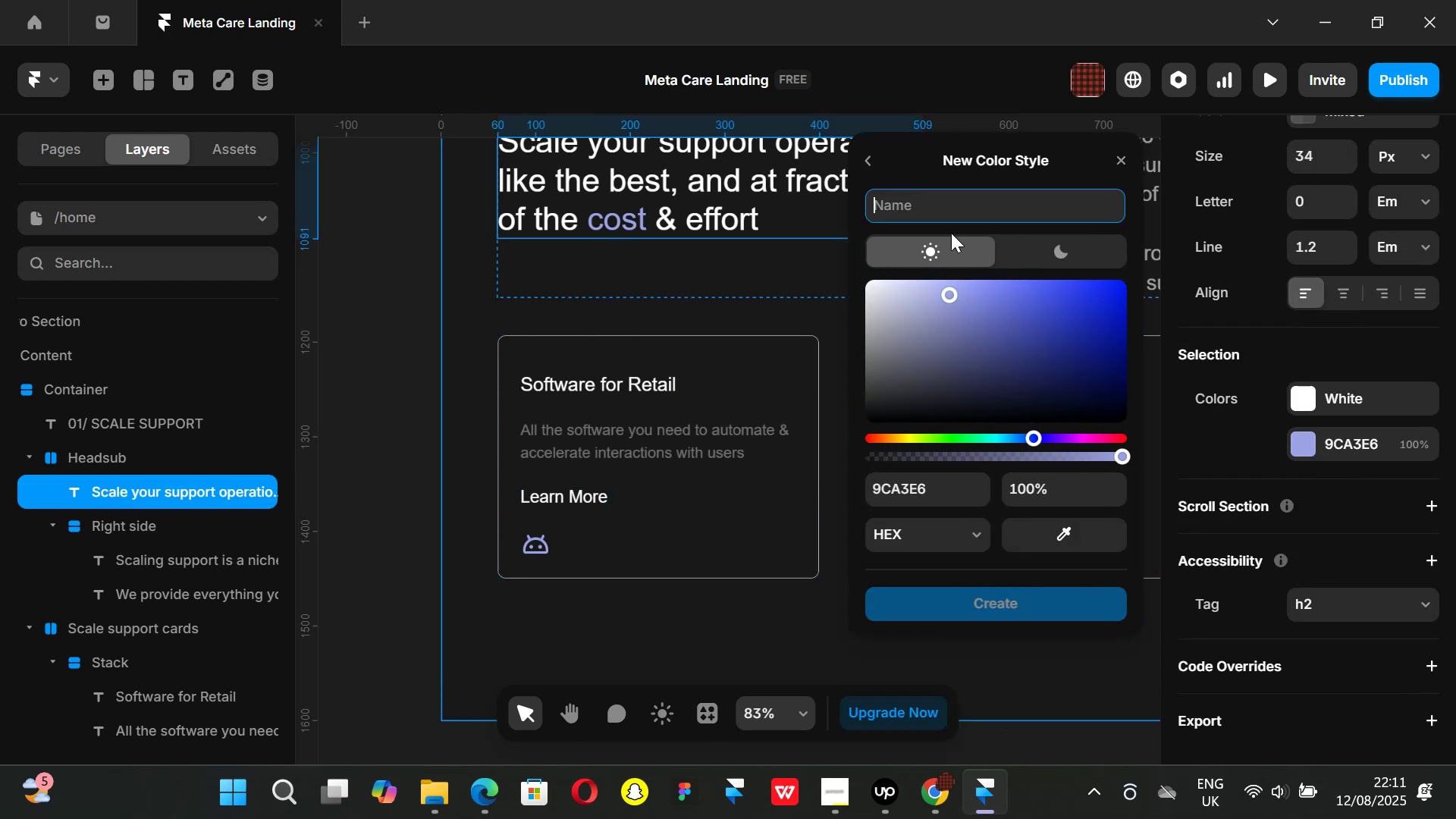 
type(Primary purple)
 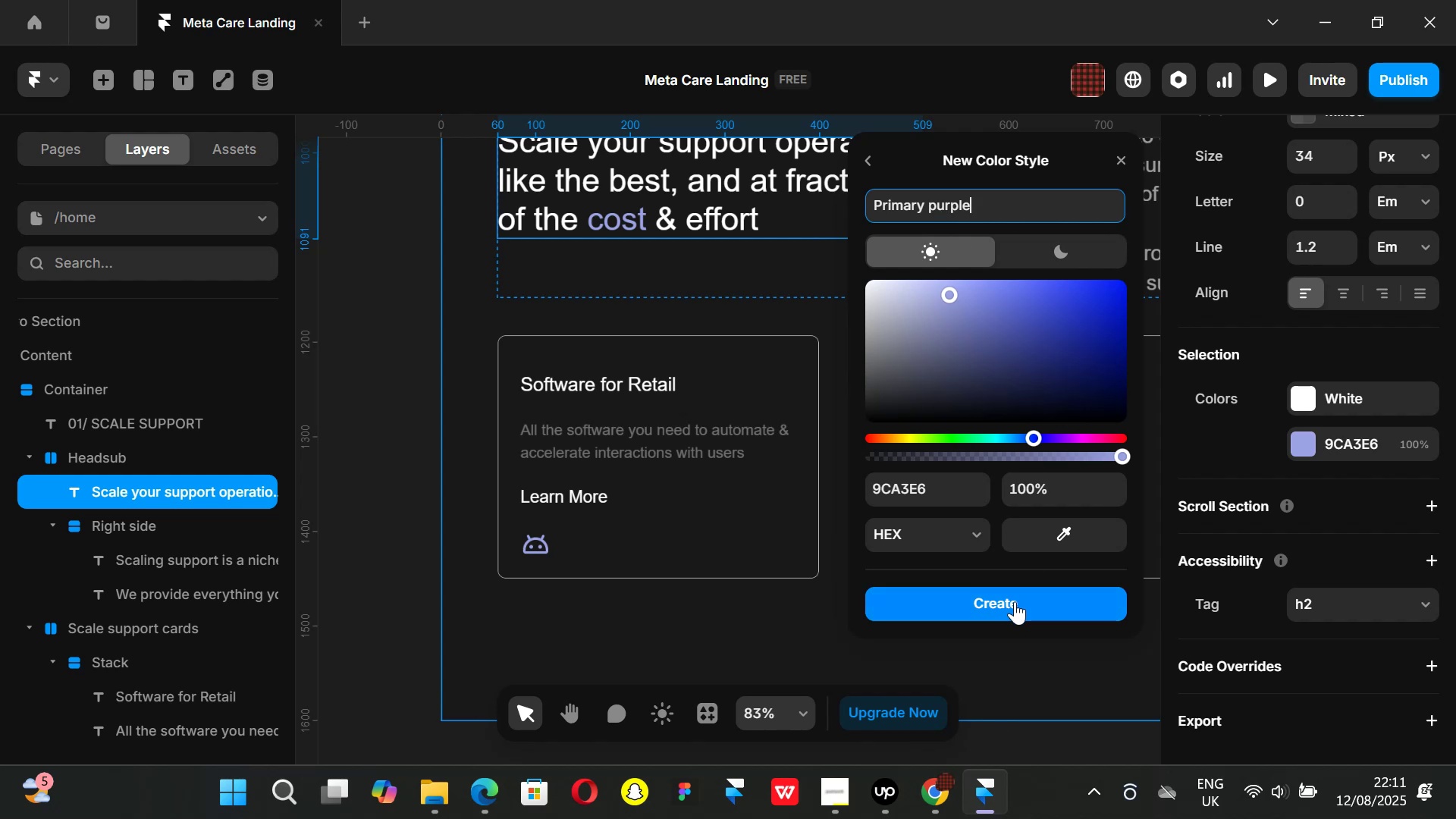 
left_click([1005, 601])
 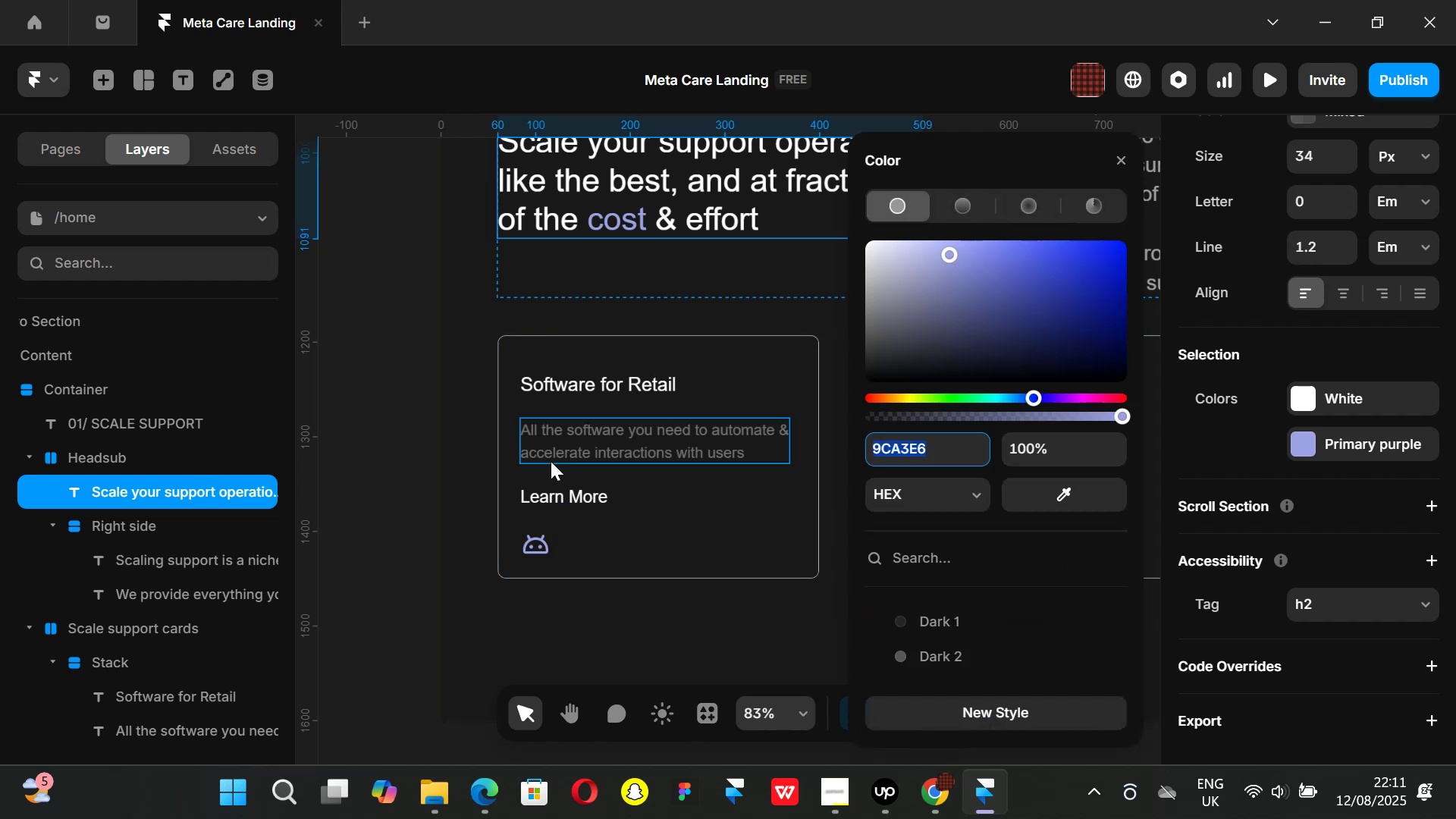 
left_click([566, 491])
 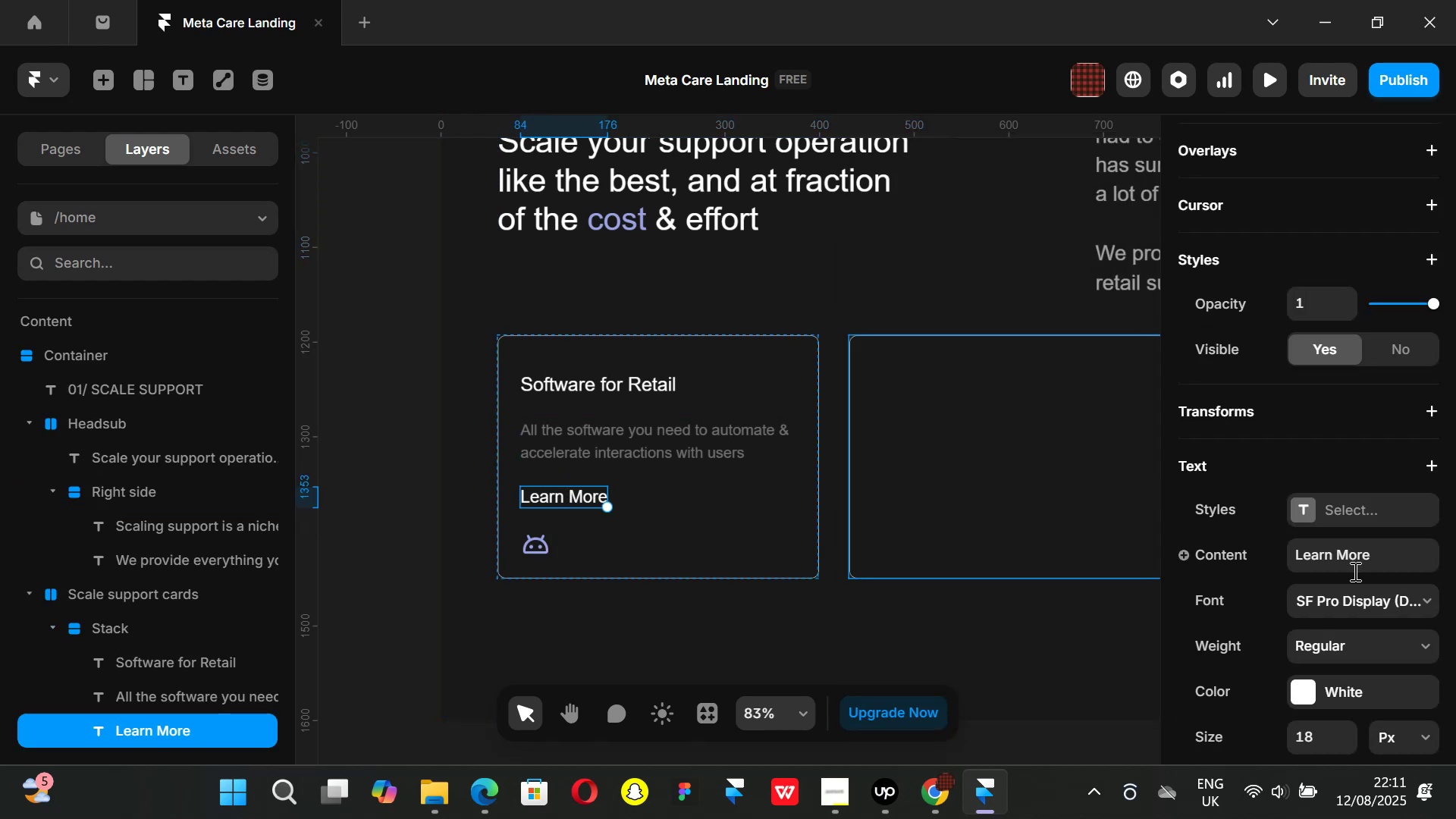 
scroll: coordinate [978, 603], scroll_direction: down, amount: 5.0
 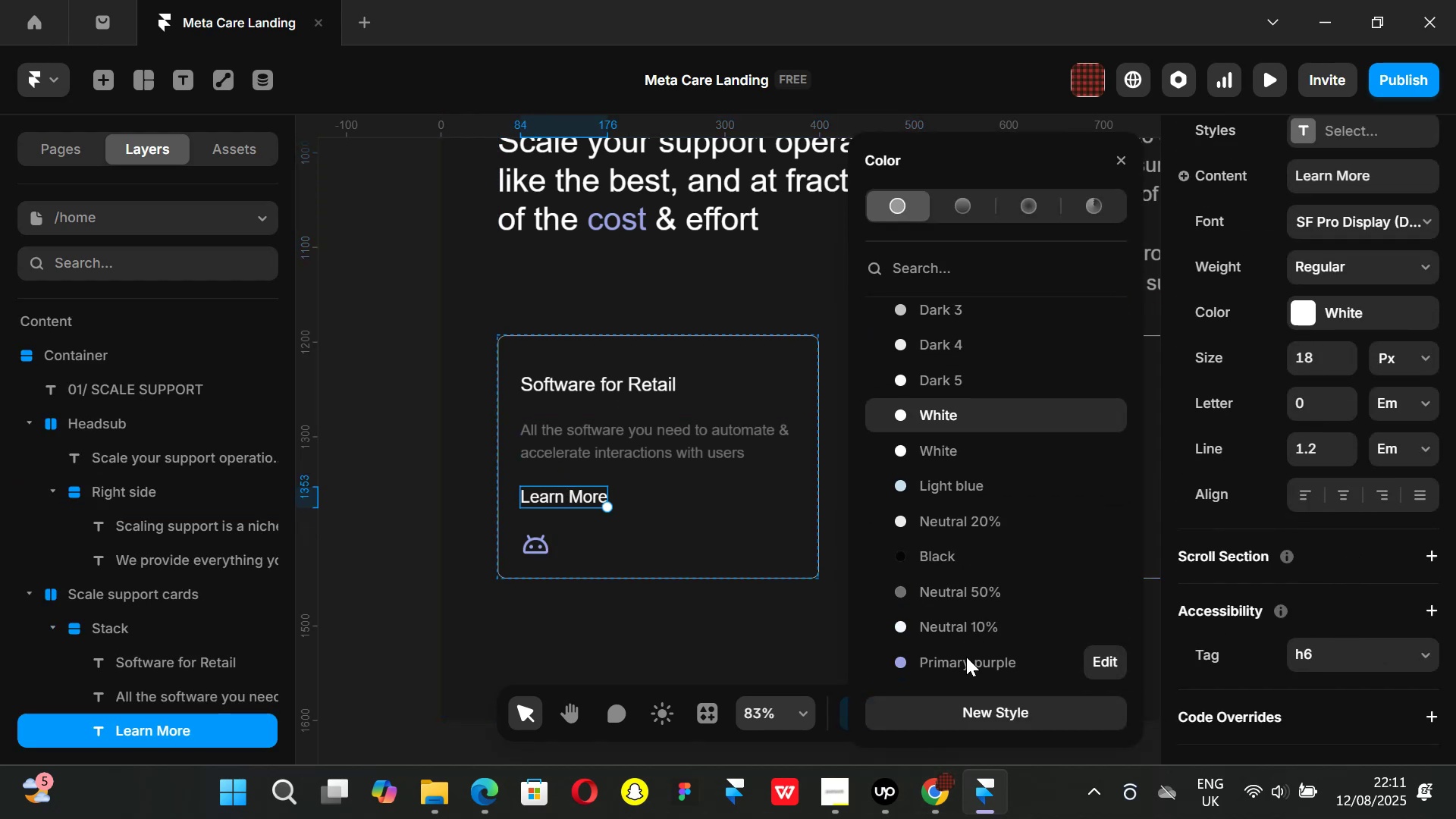 
left_click([966, 657])
 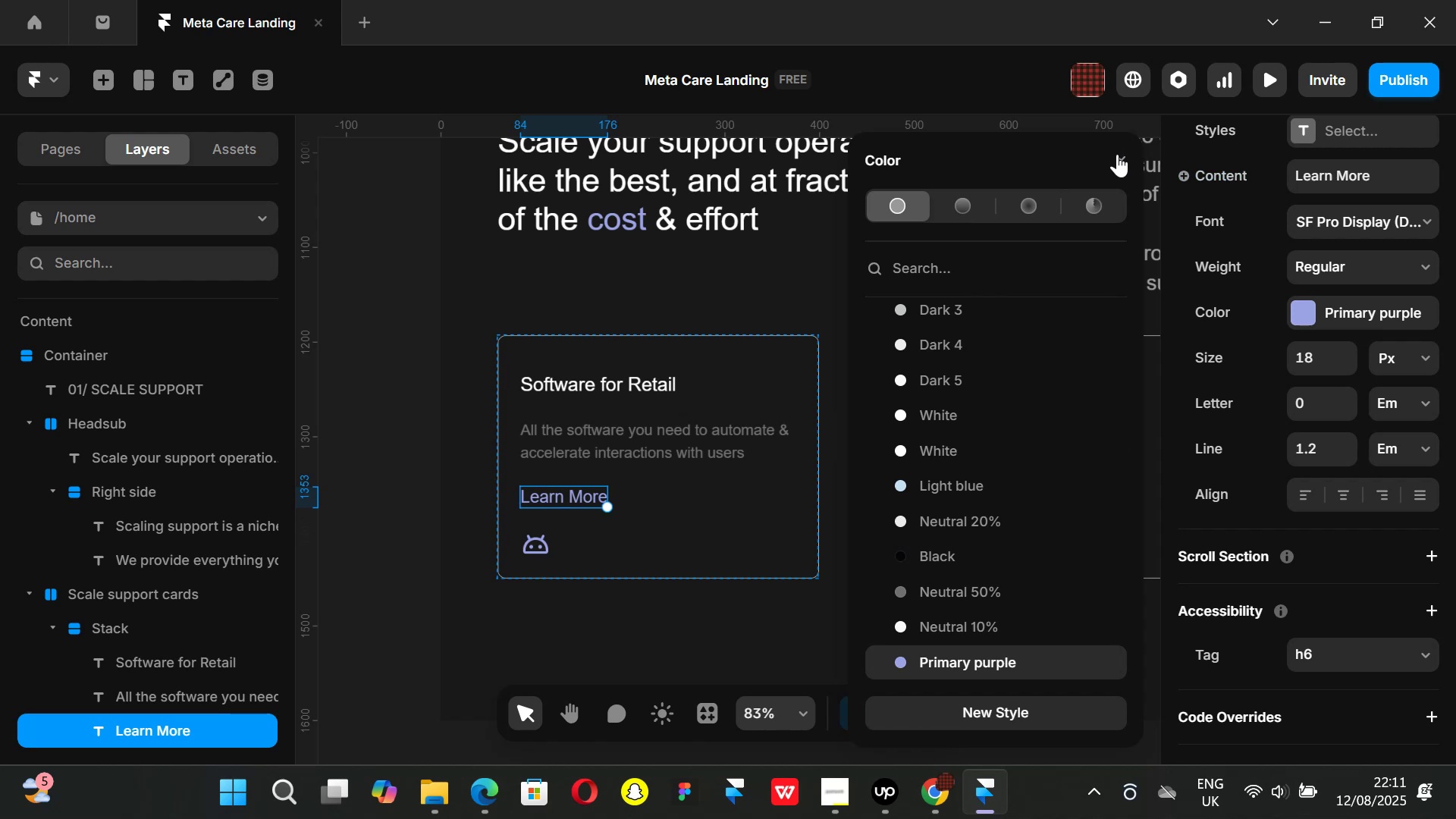 
left_click([1121, 155])
 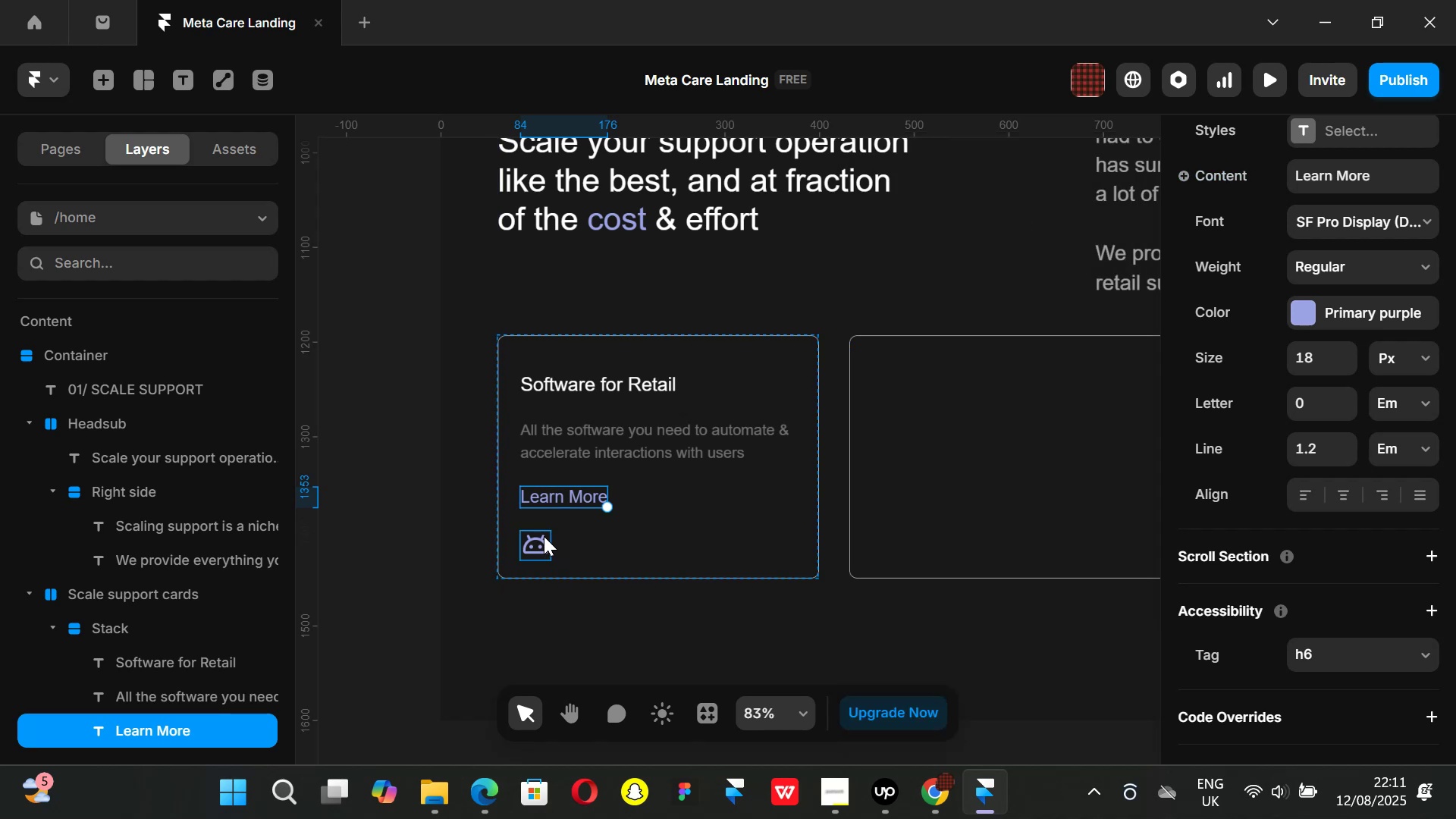 
left_click([544, 536])
 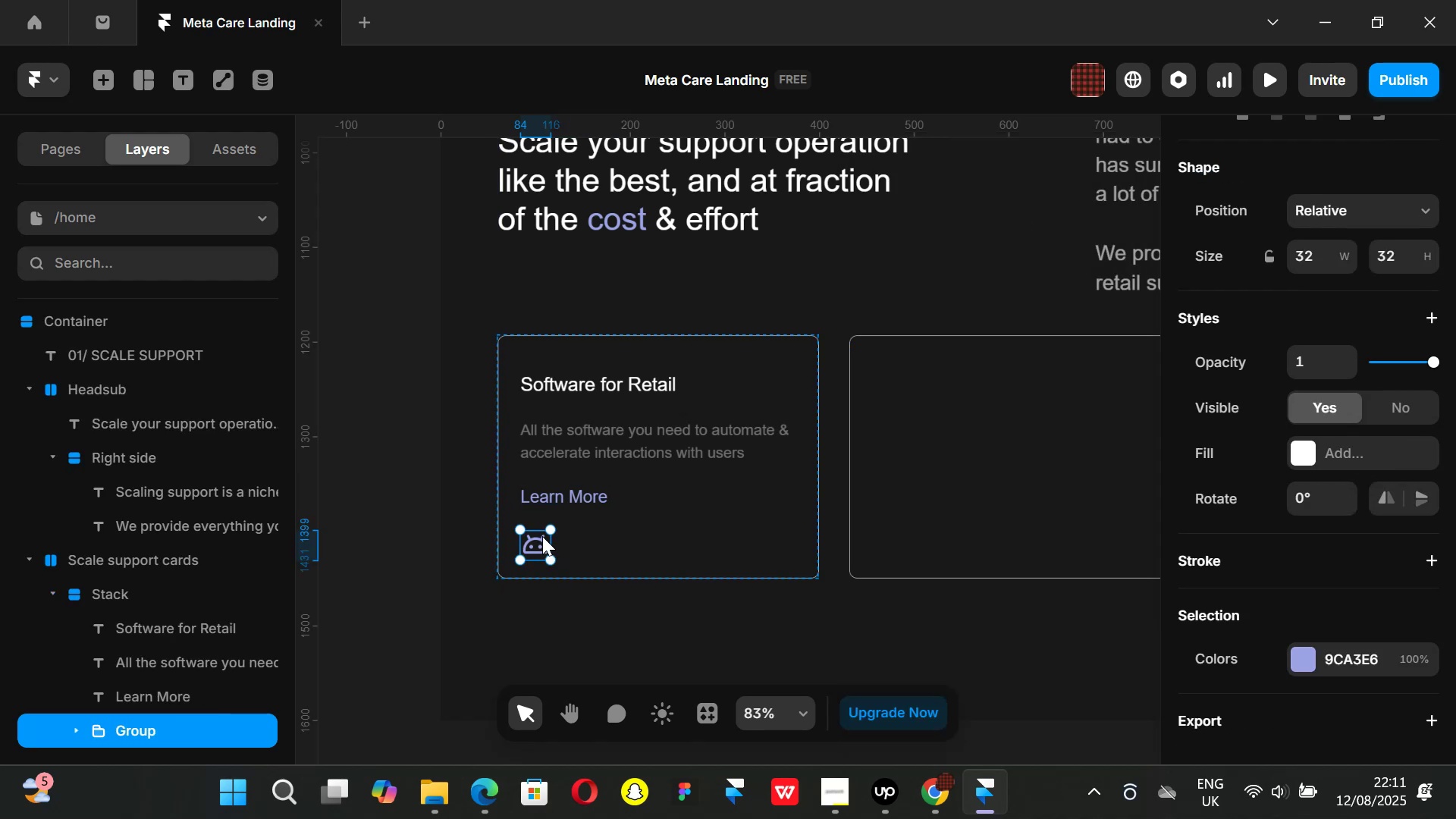 
key(ArrowUp)
 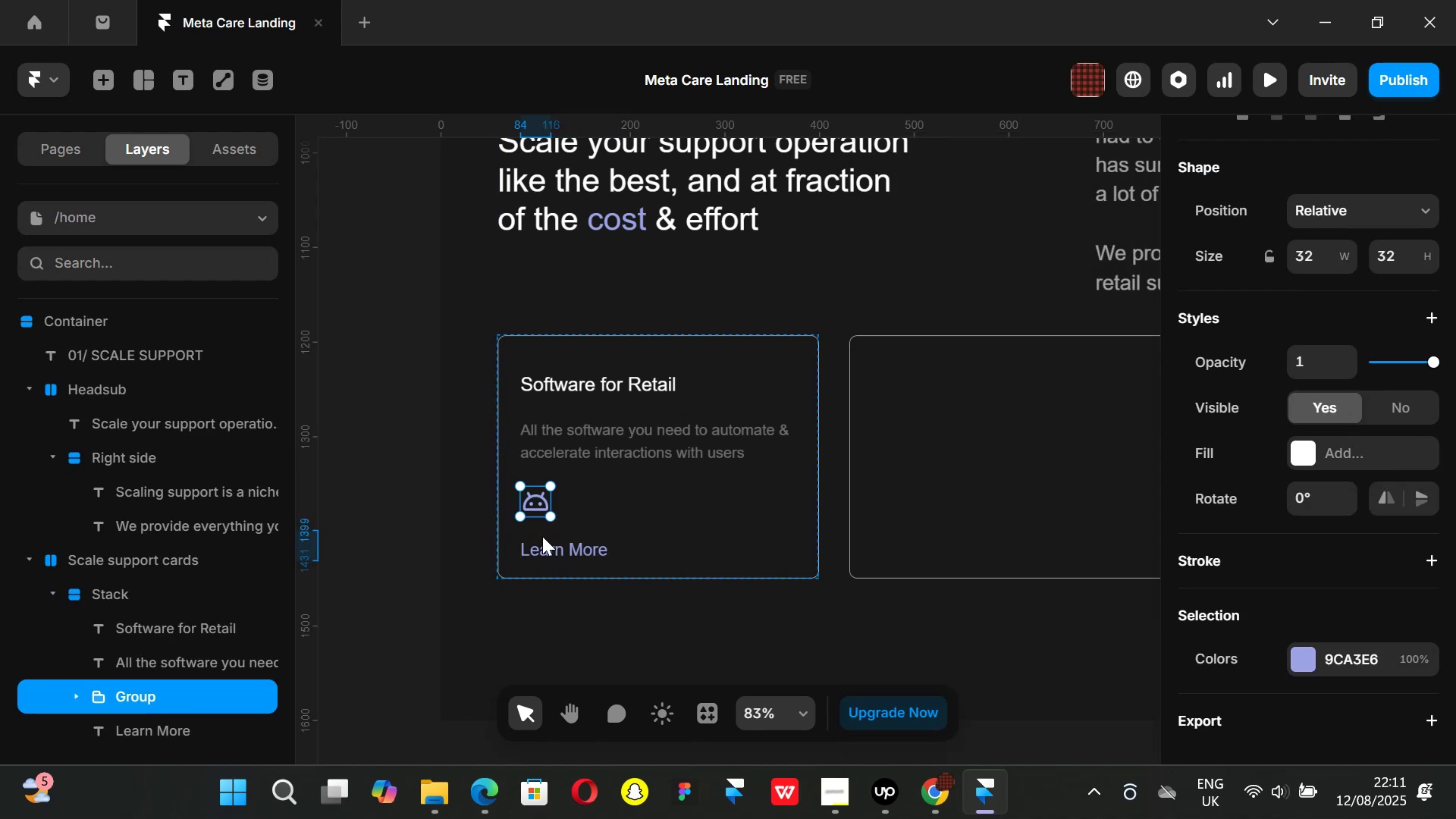 
key(ArrowUp)
 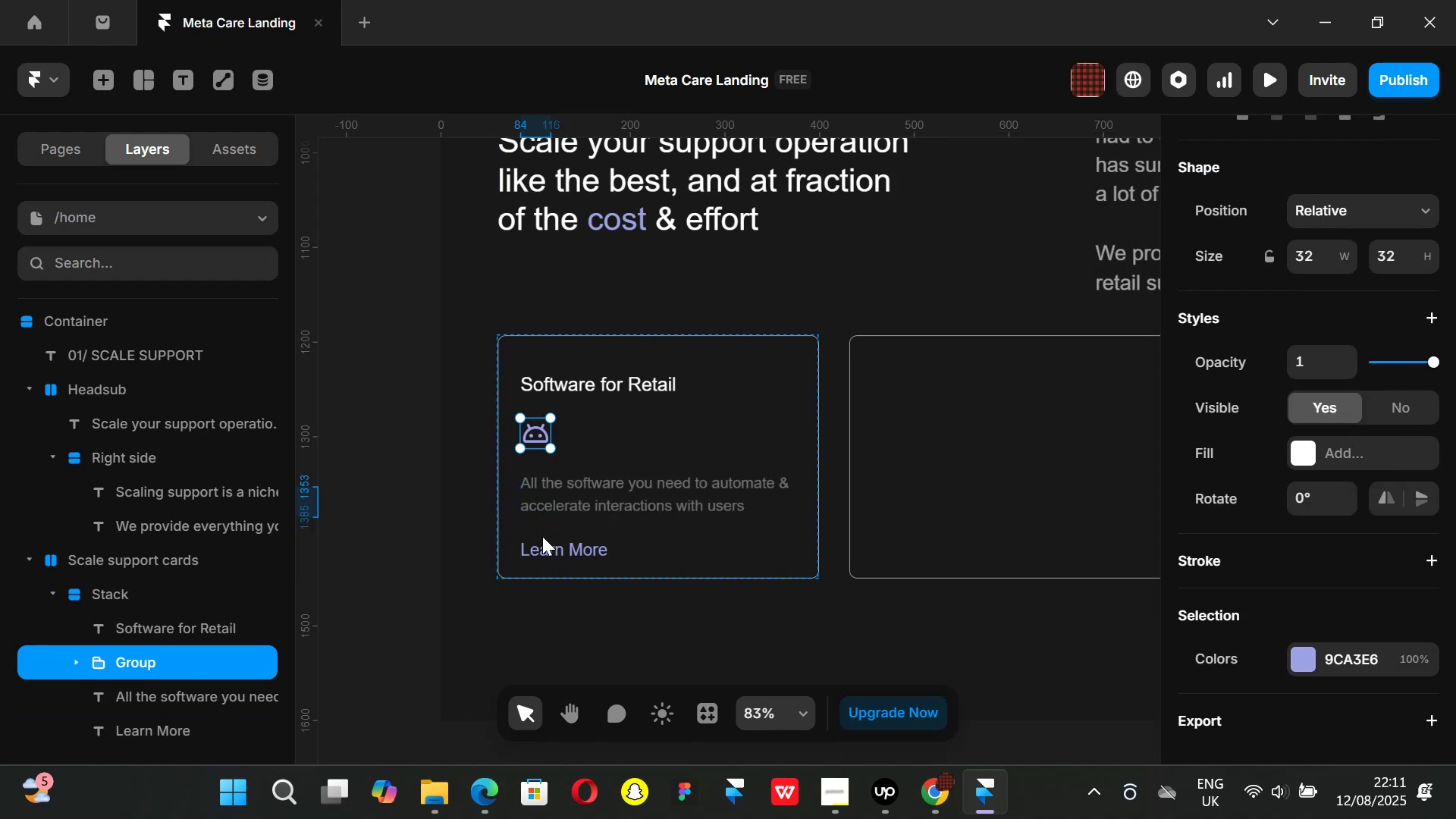 
key(ArrowUp)
 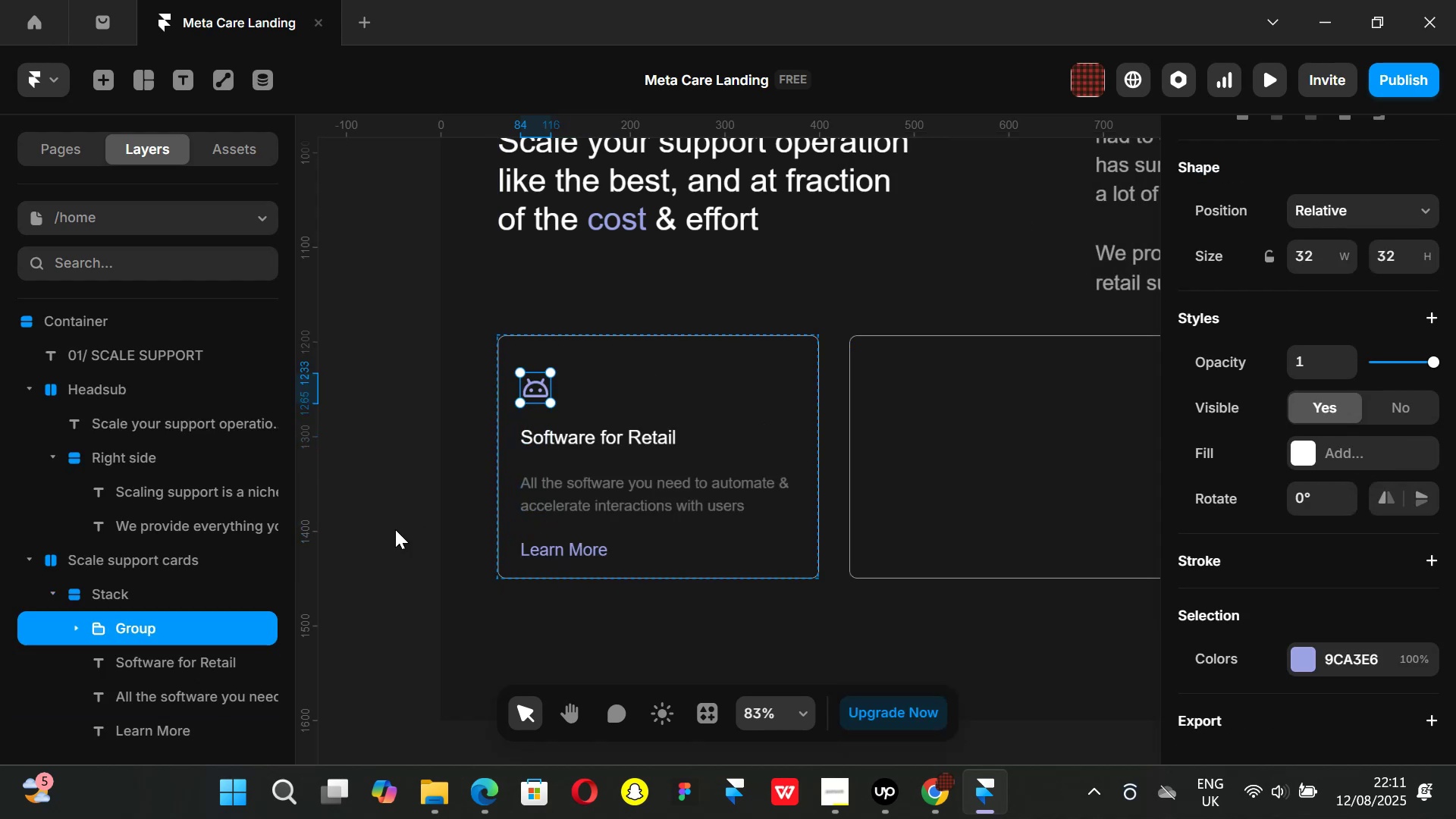 
left_click([383, 471])
 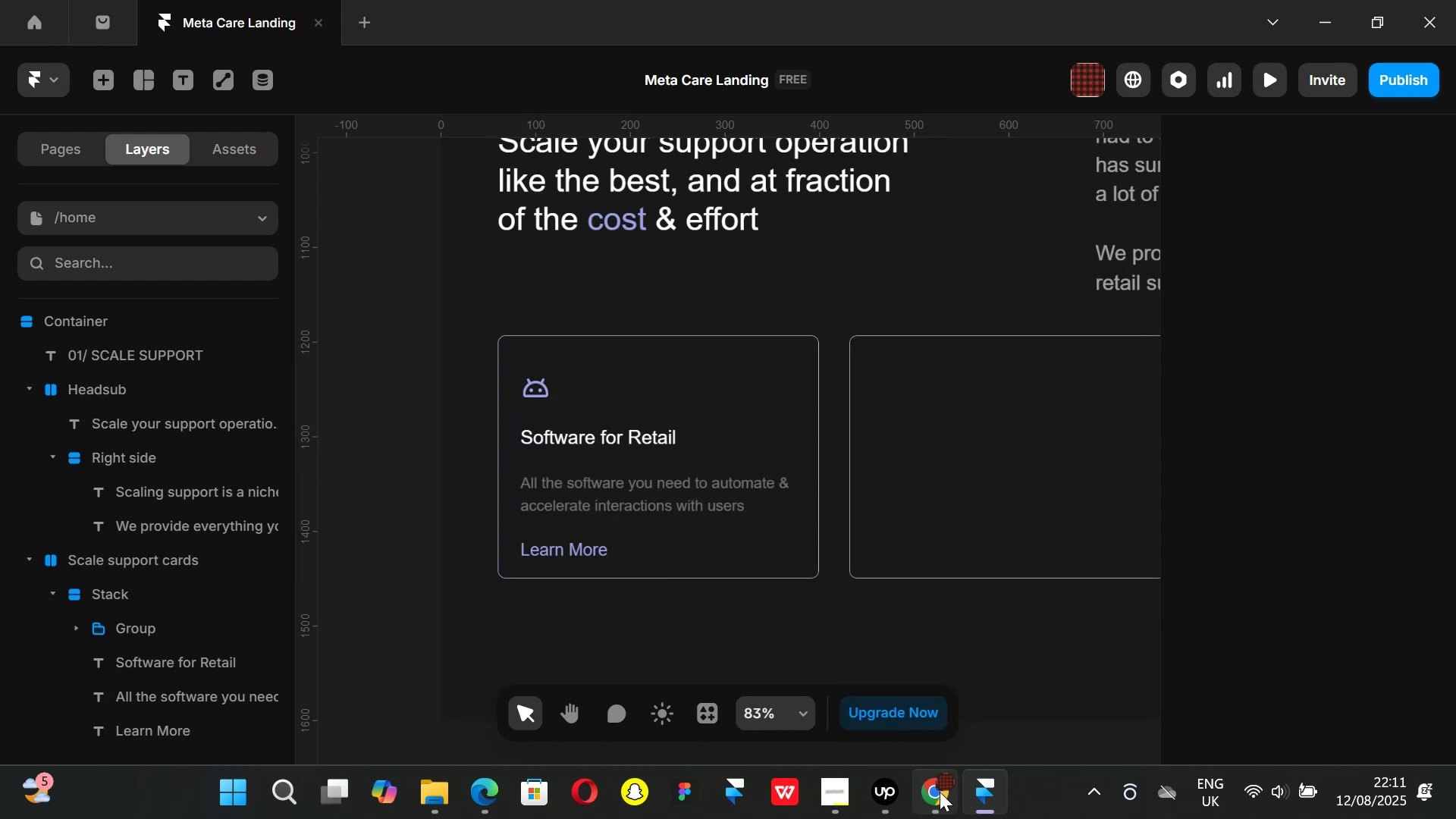 
left_click([940, 807])
 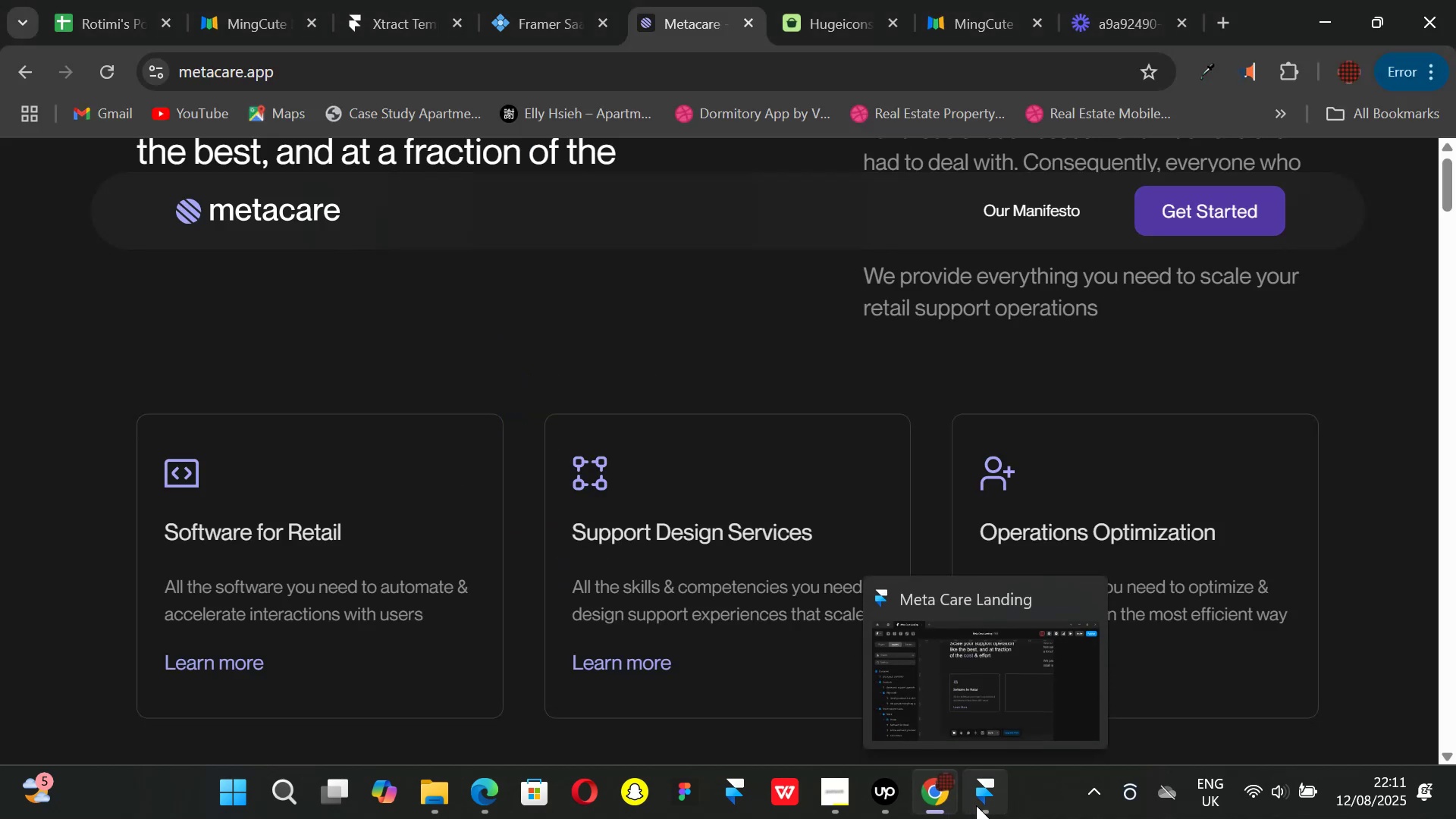 
left_click([976, 805])
 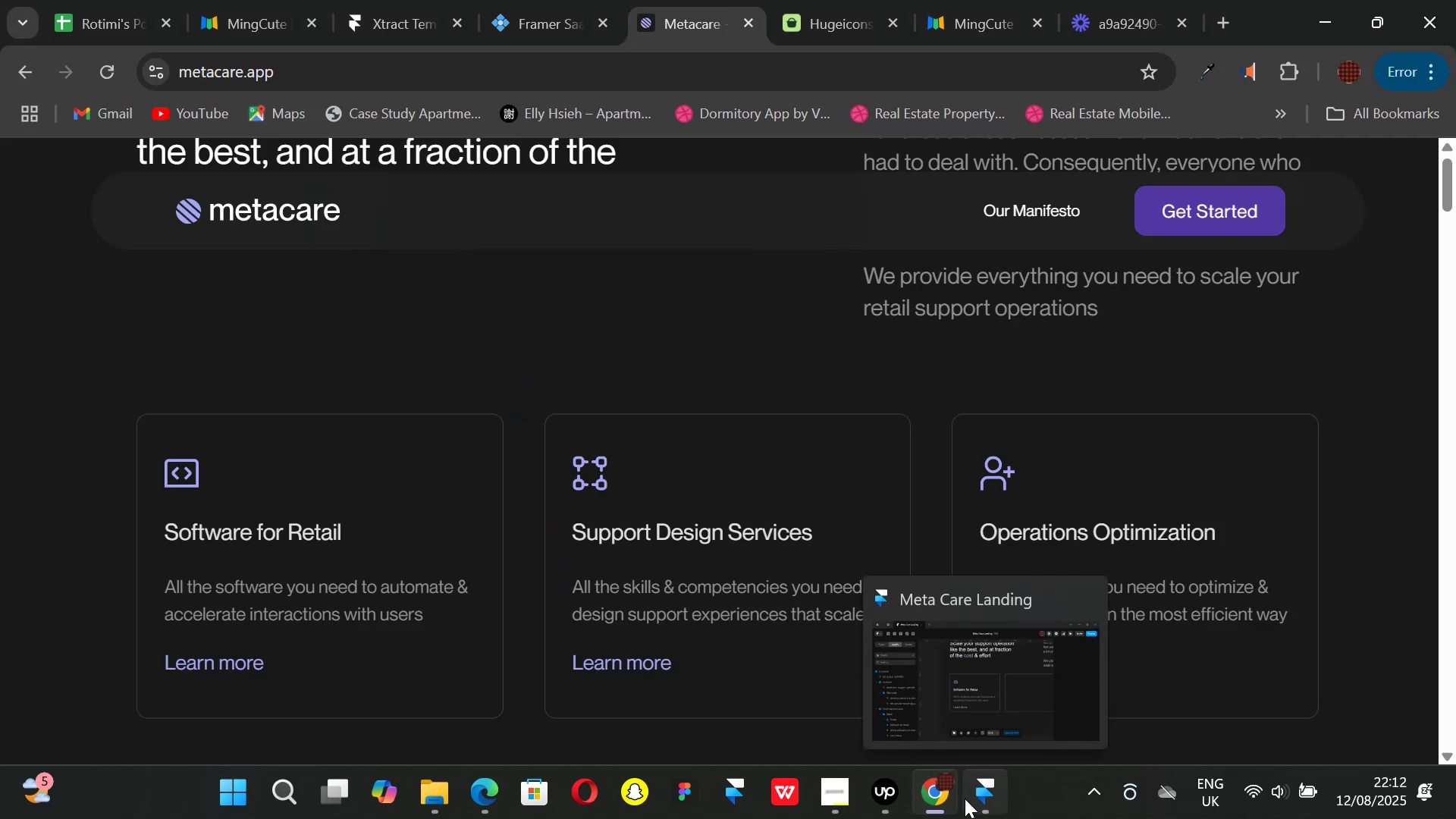 
left_click([965, 799])
 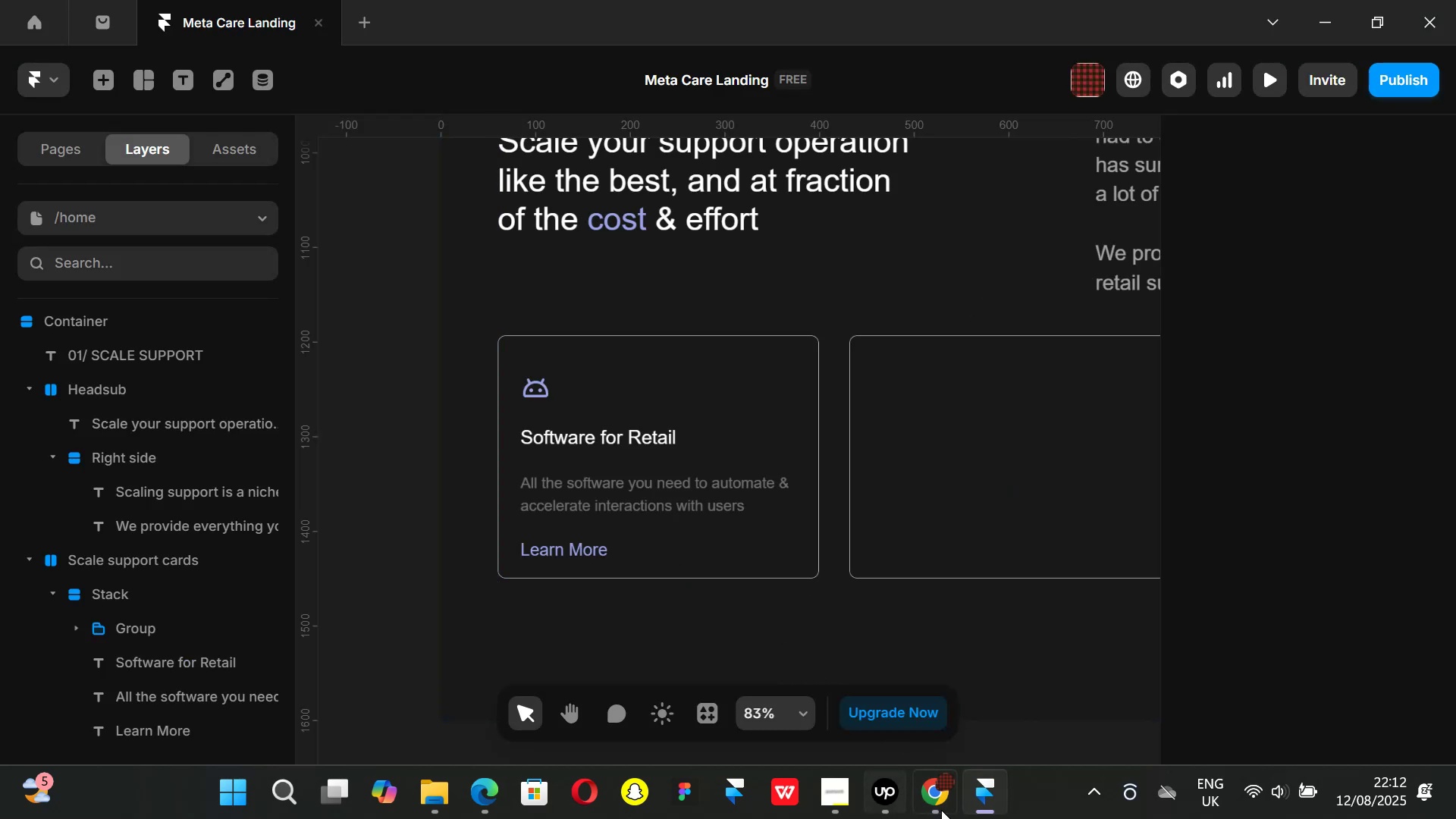 
left_click([933, 795])
 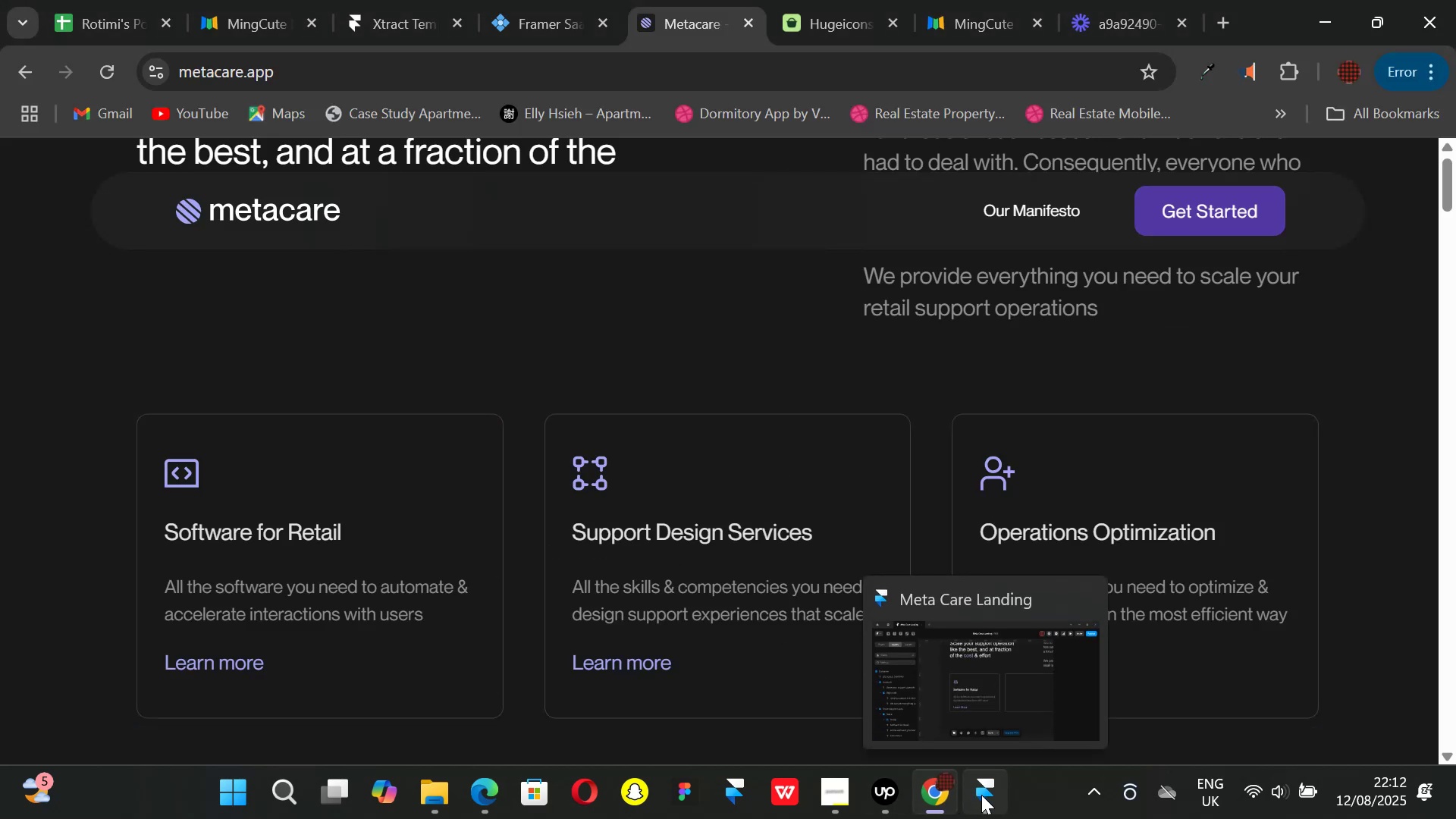 
left_click([982, 795])
 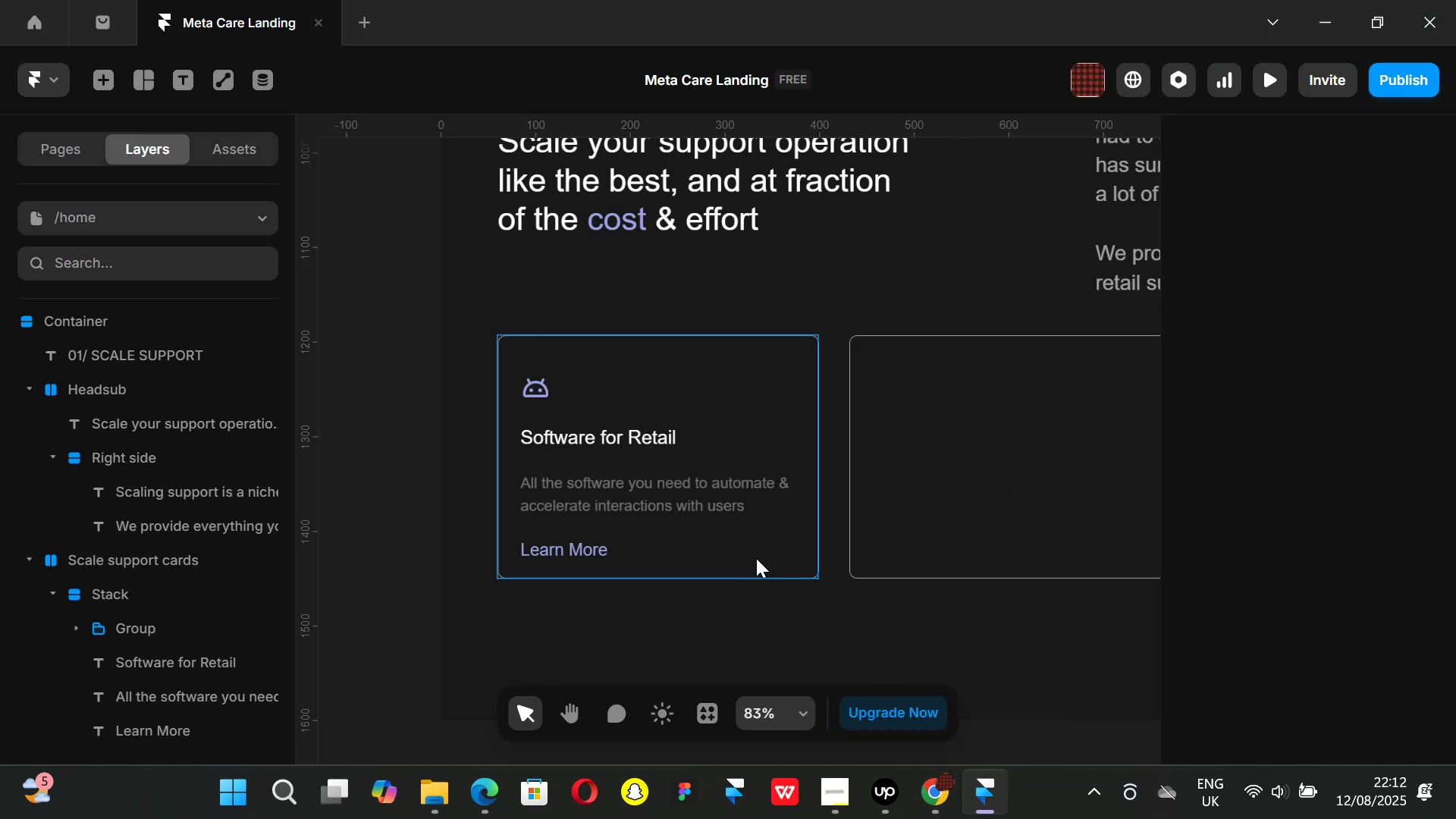 
left_click([756, 558])
 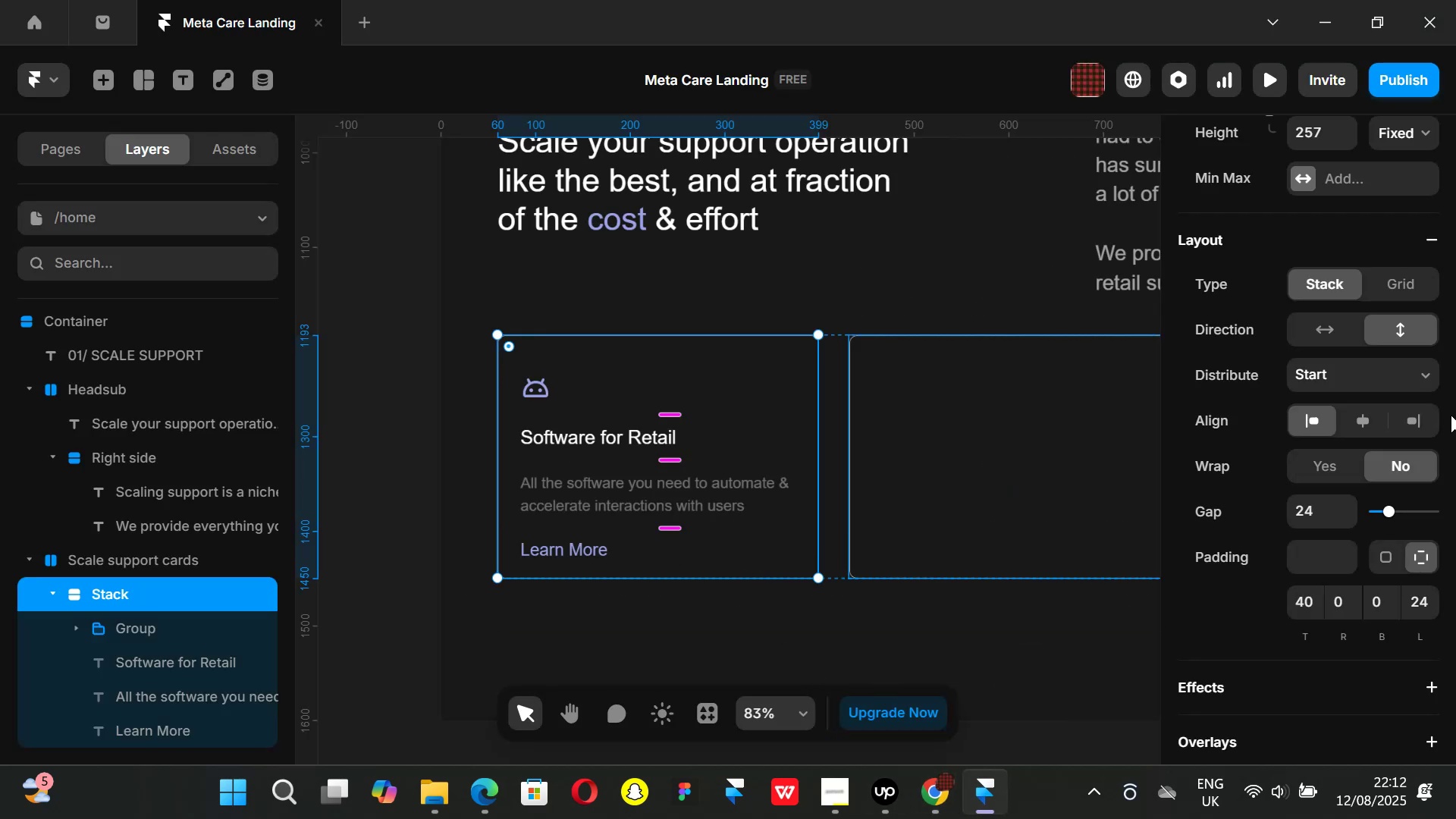 
scroll: coordinate [973, 430], scroll_direction: up, amount: 7.0
 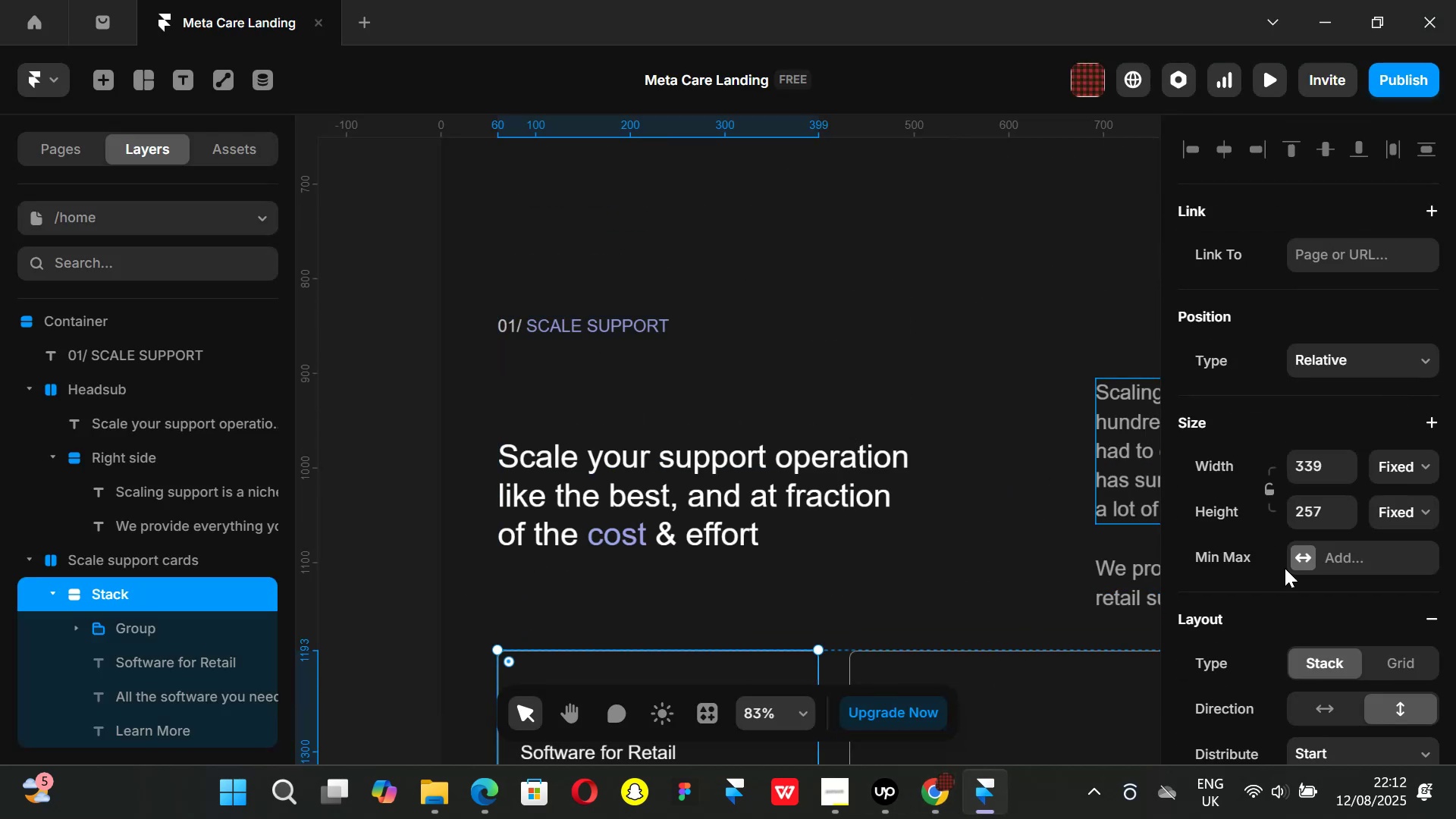 
scroll: coordinate [1368, 503], scroll_direction: down, amount: 1.0
 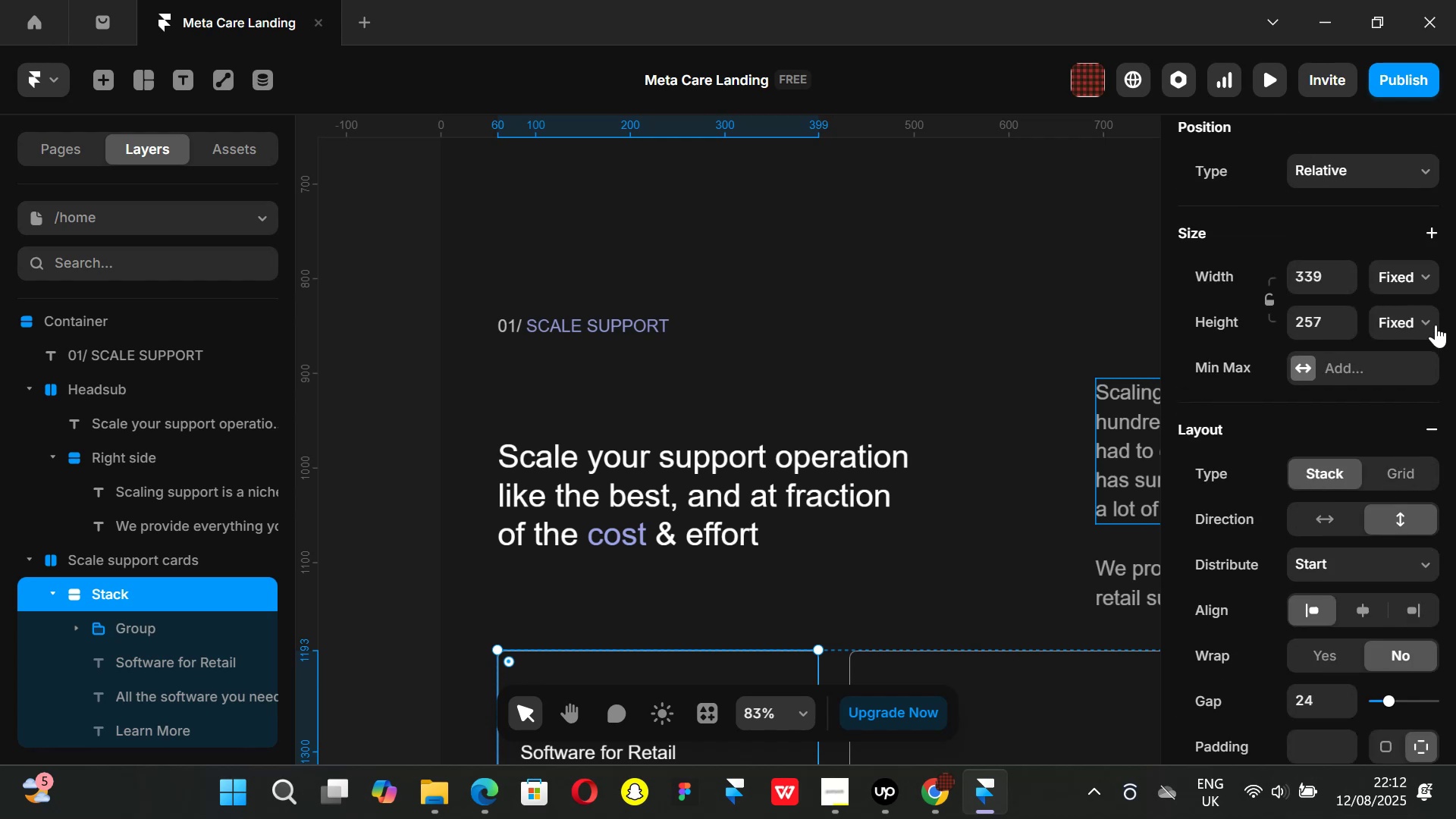 
left_click([1427, 319])
 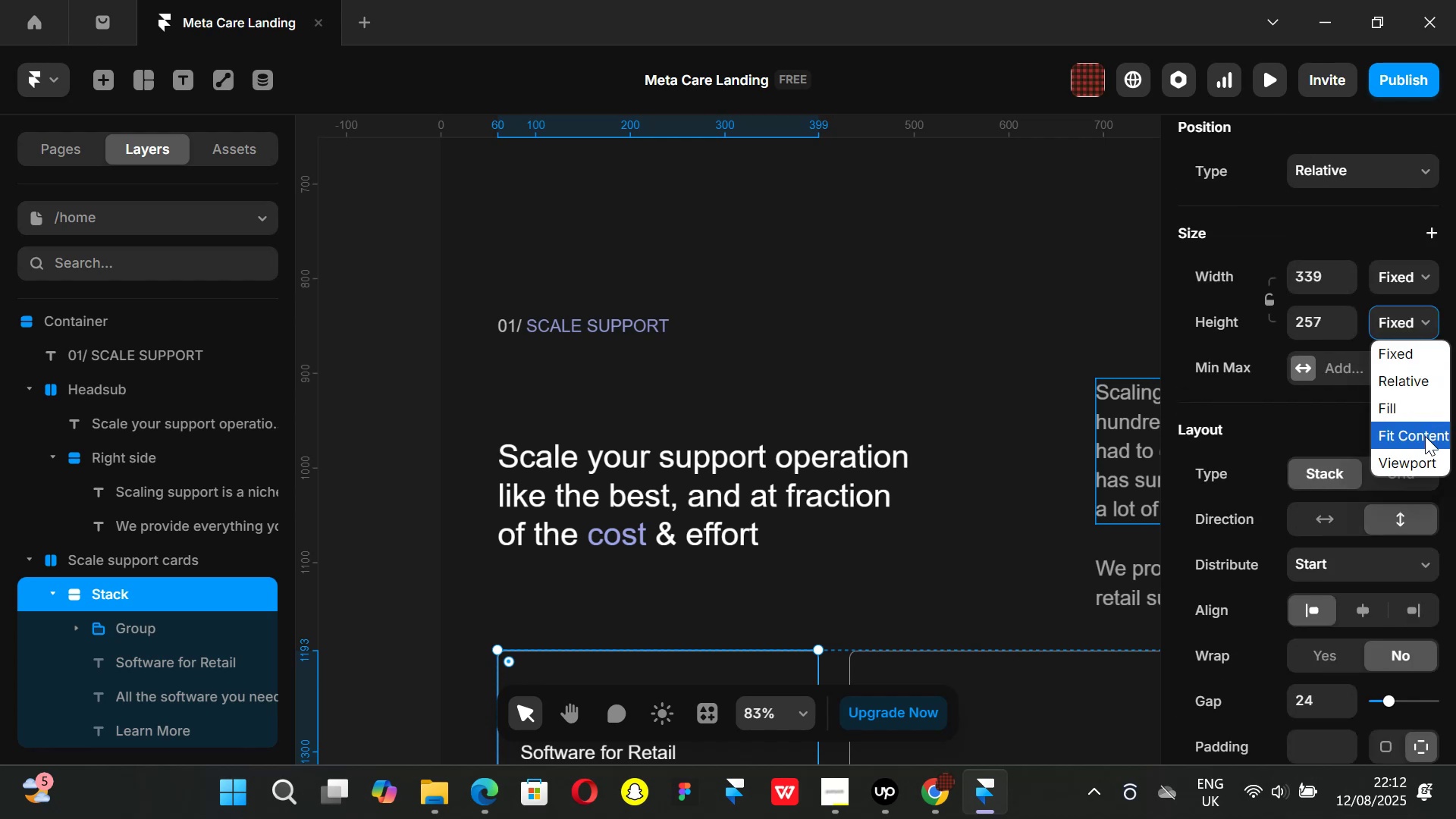 
left_click([1425, 436])
 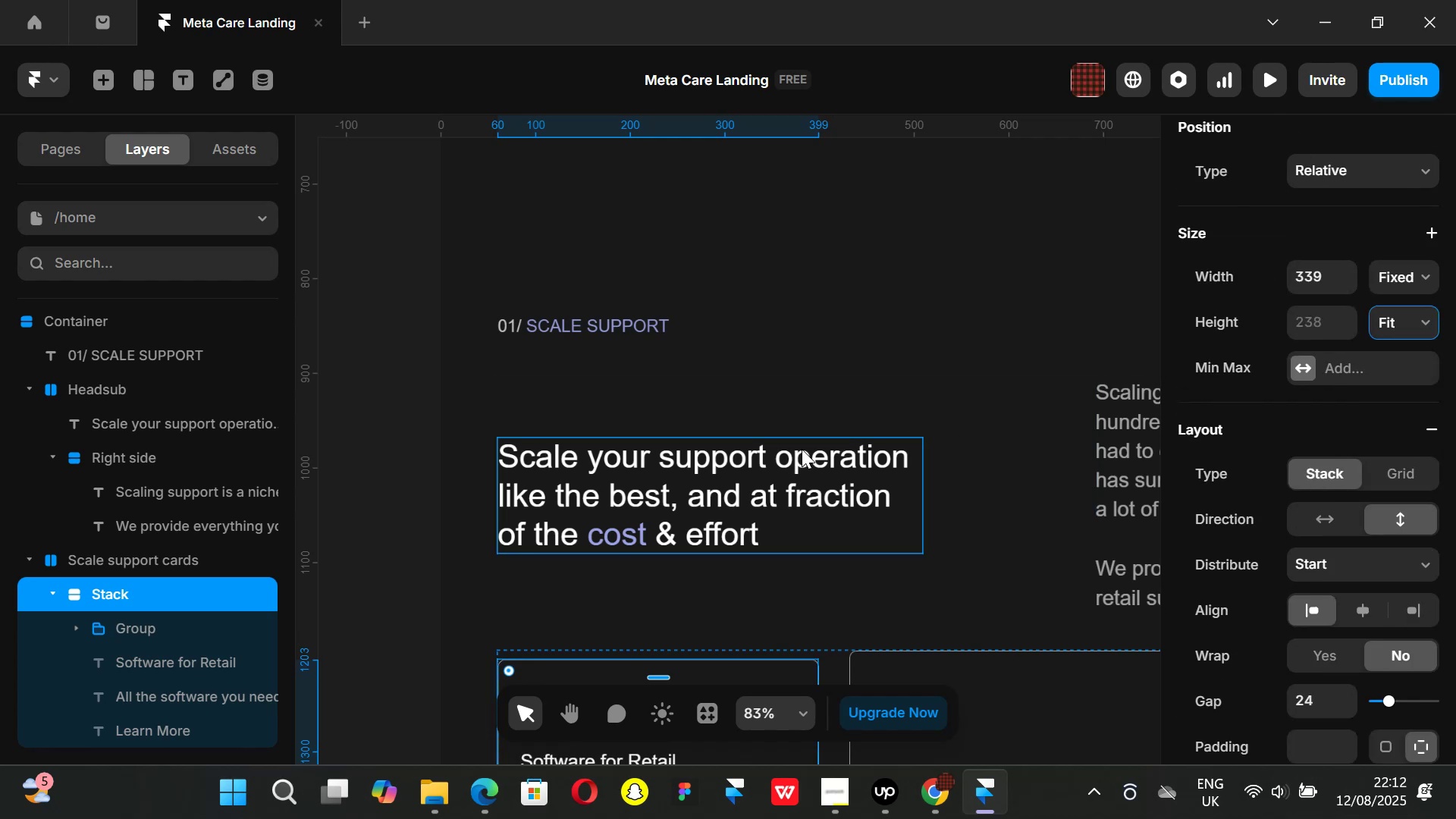 
scroll: coordinate [1304, 578], scroll_direction: down, amount: 5.0
 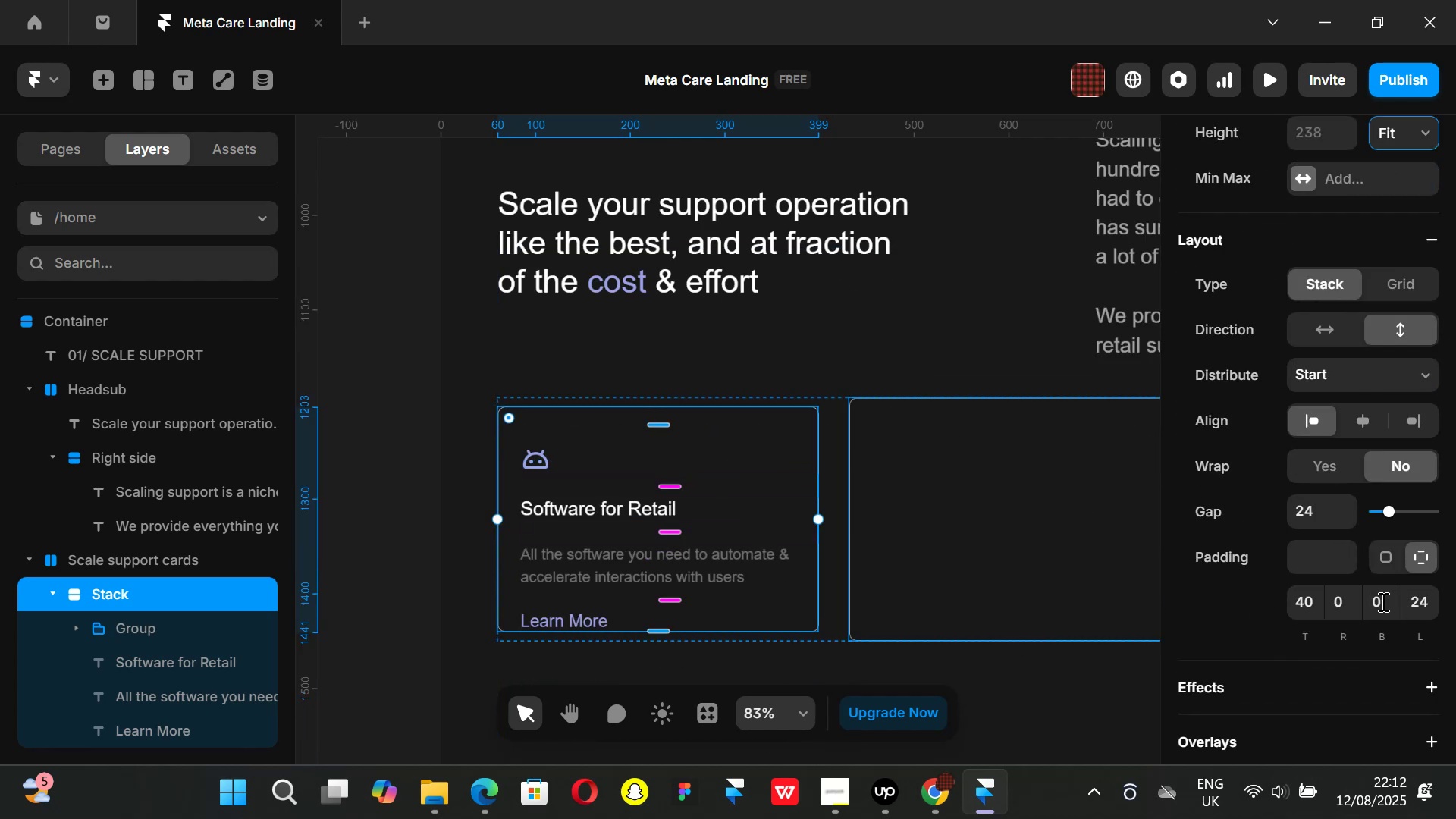 
left_click([1382, 601])
 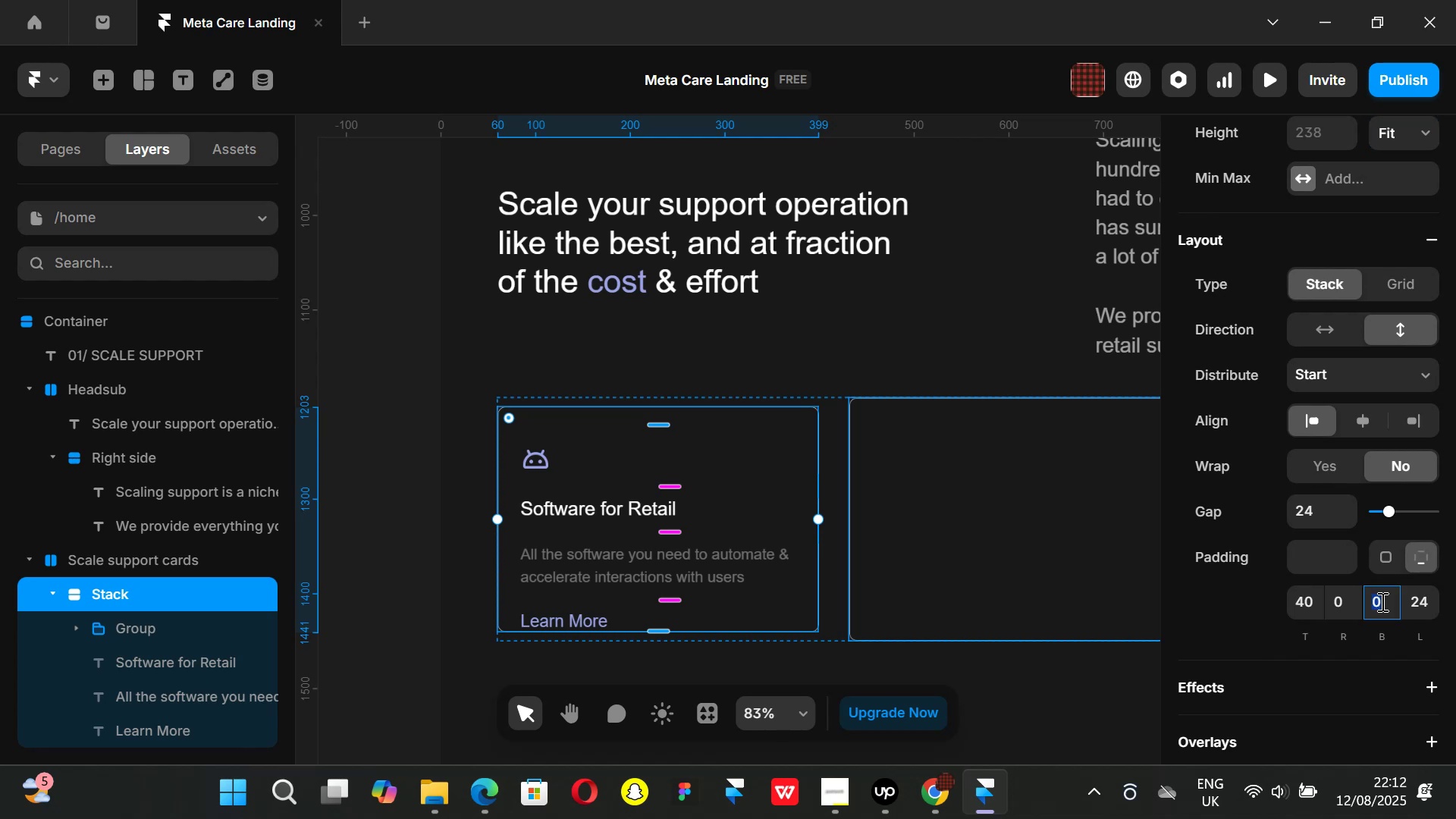 
type(40)
 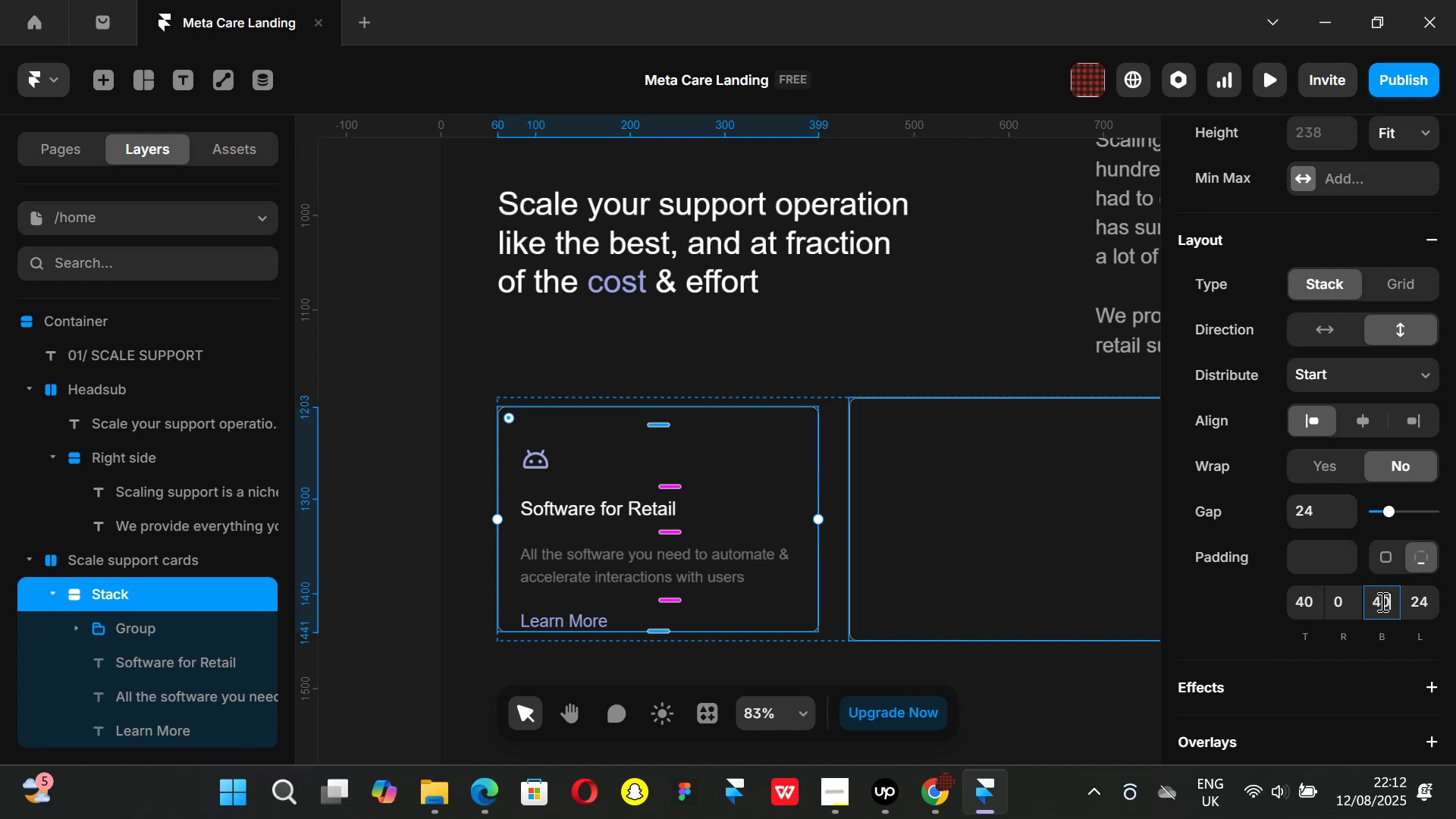 
key(Enter)
 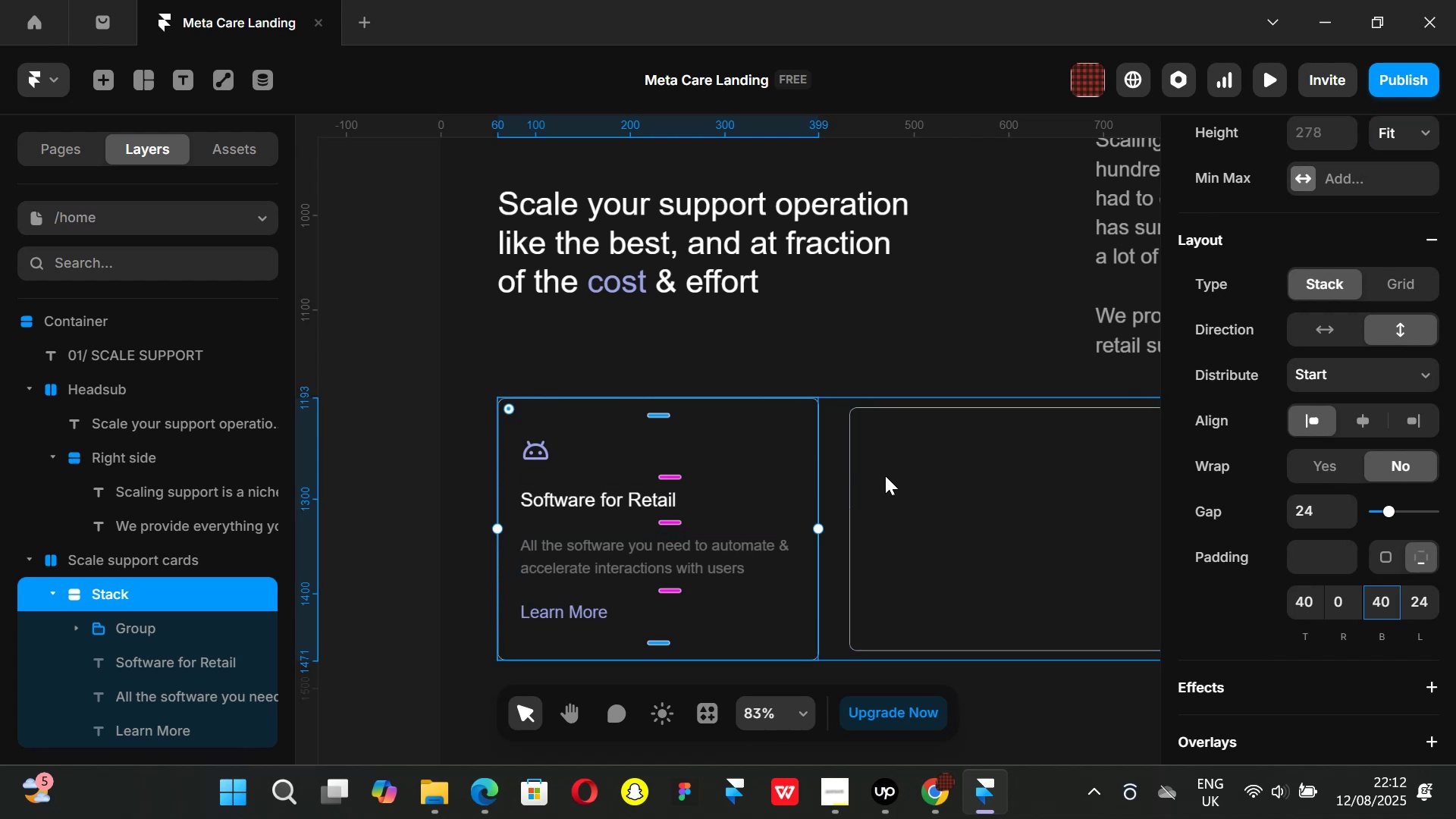 
left_click([974, 504])
 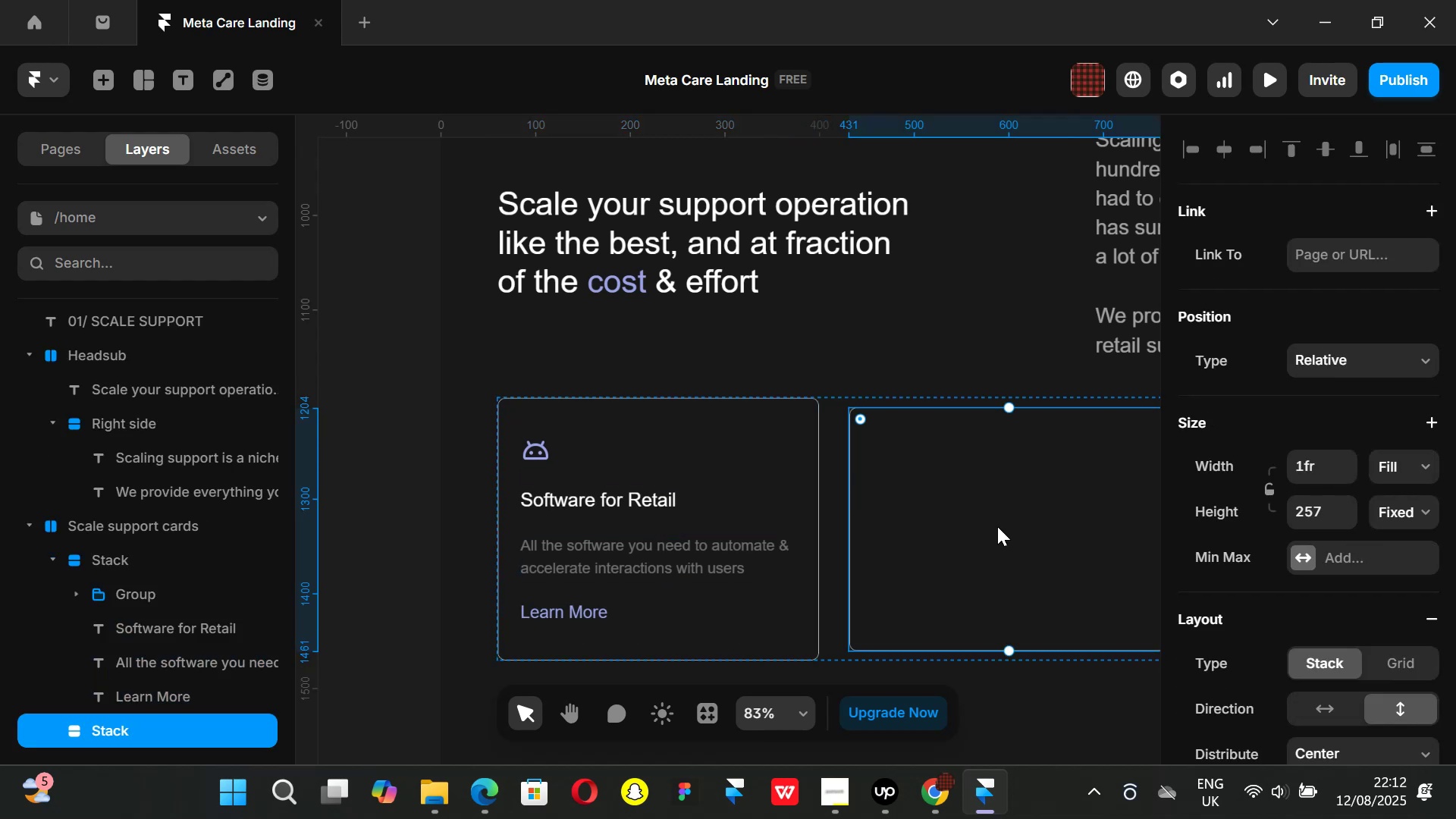 
hold_key(key=ShiftLeft, duration=1.1)
scroll: coordinate [997, 526], scroll_direction: down, amount: 5.0
 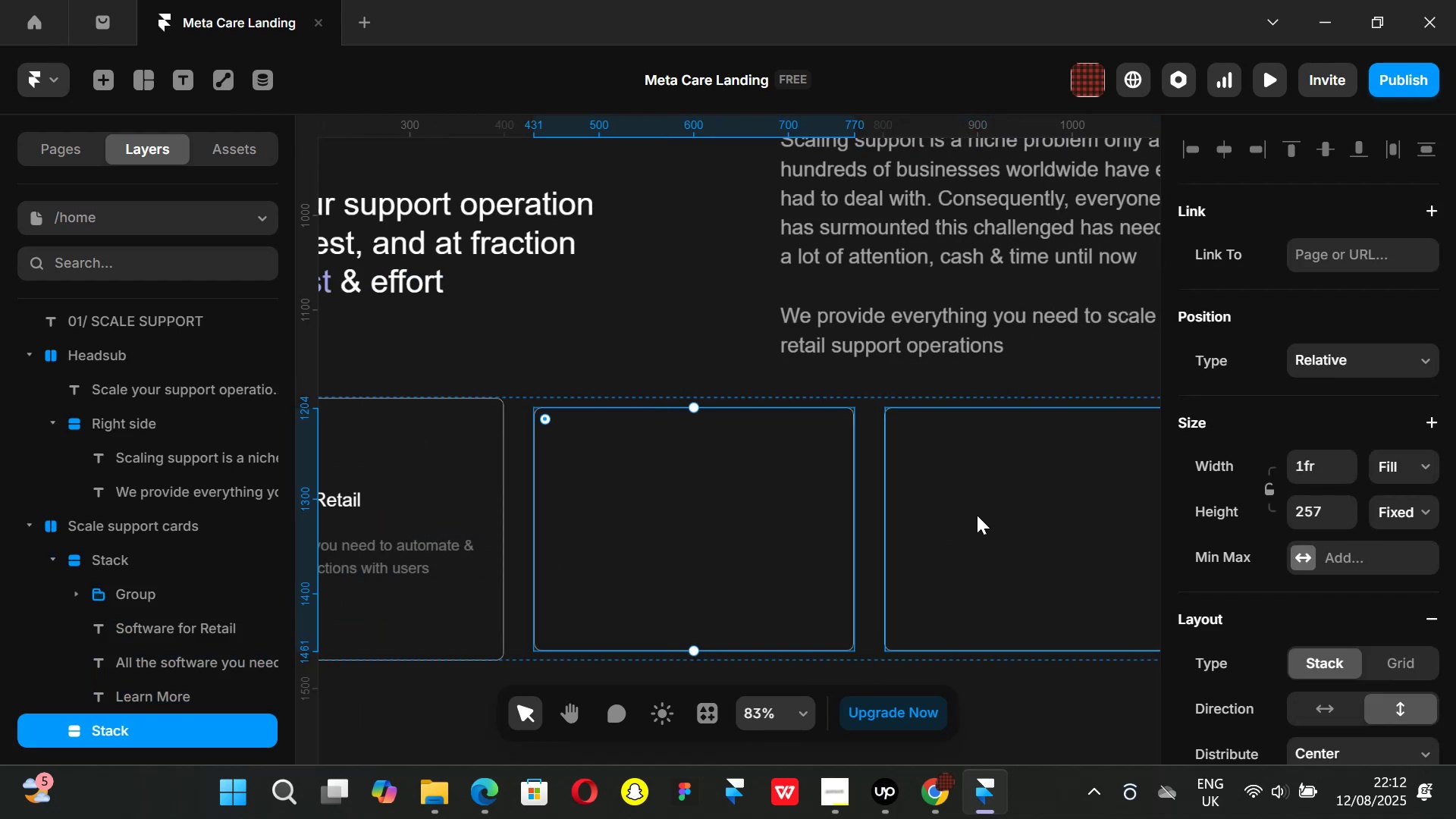 
hold_key(key=ShiftLeft, duration=0.56)
left_click([993, 512])
 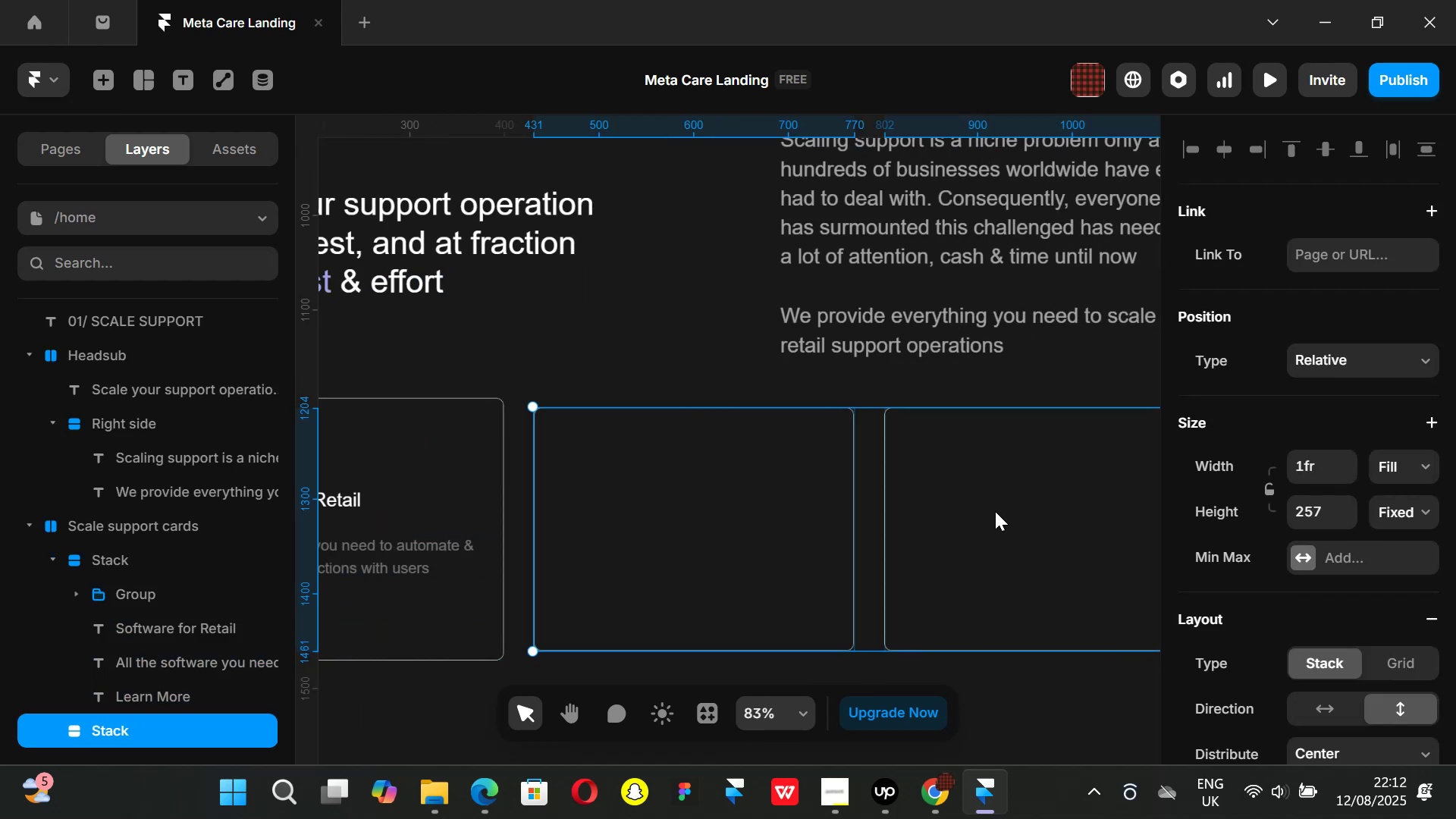 
key(Backspace)
 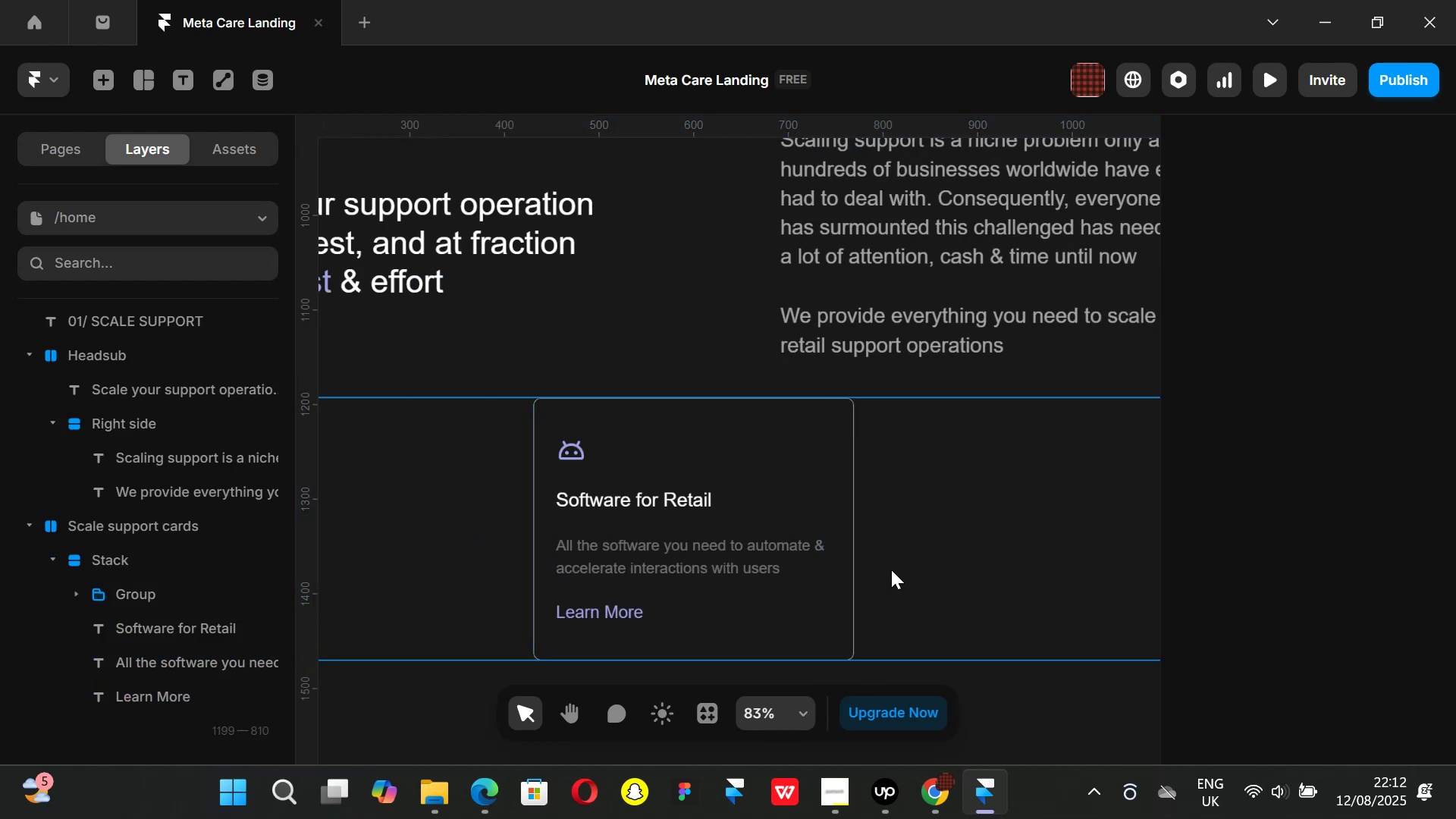 
scroll: coordinate [896, 529], scroll_direction: none, amount: 0.0
 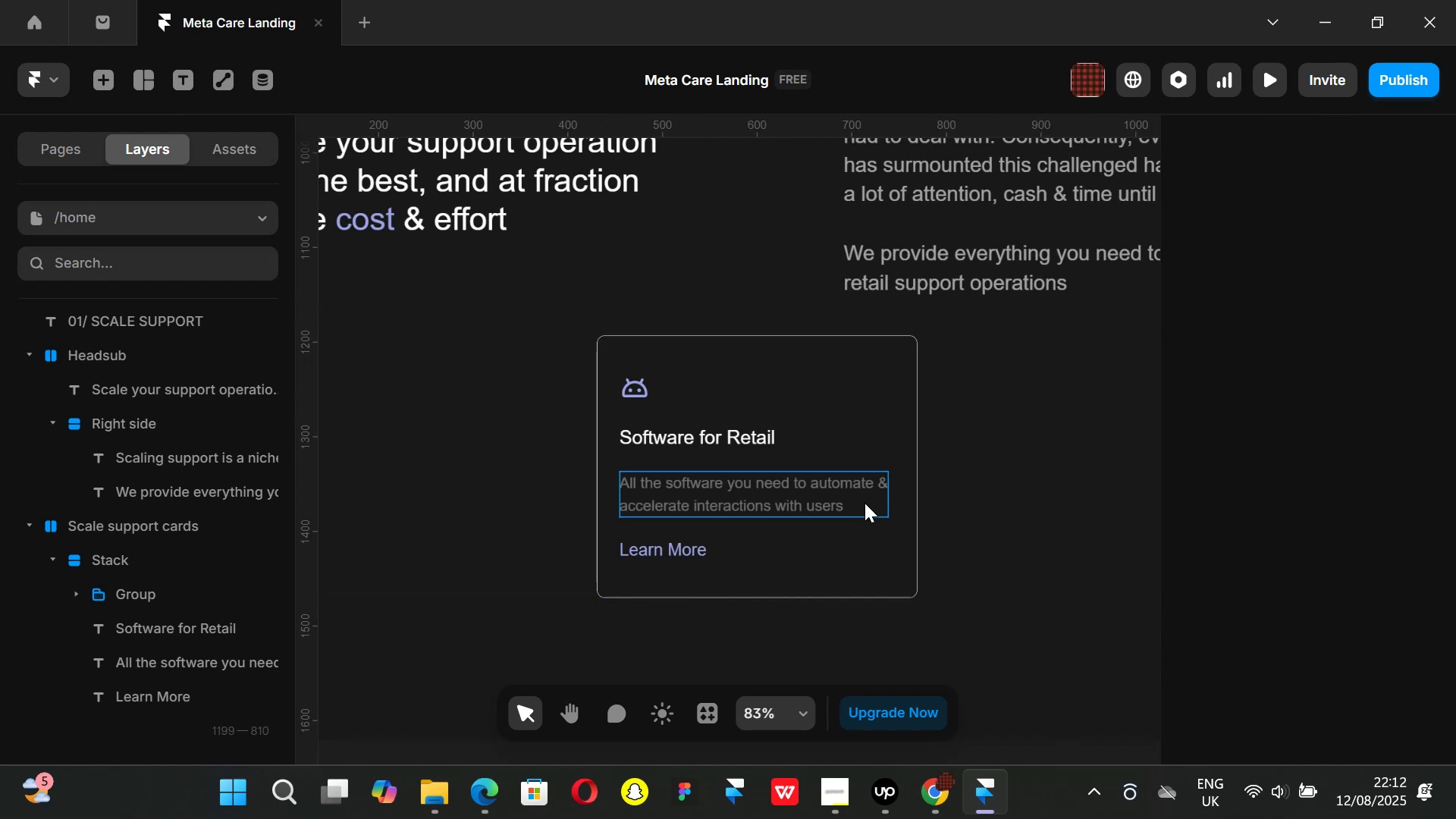 
hold_key(key=ShiftLeft, duration=0.44)
 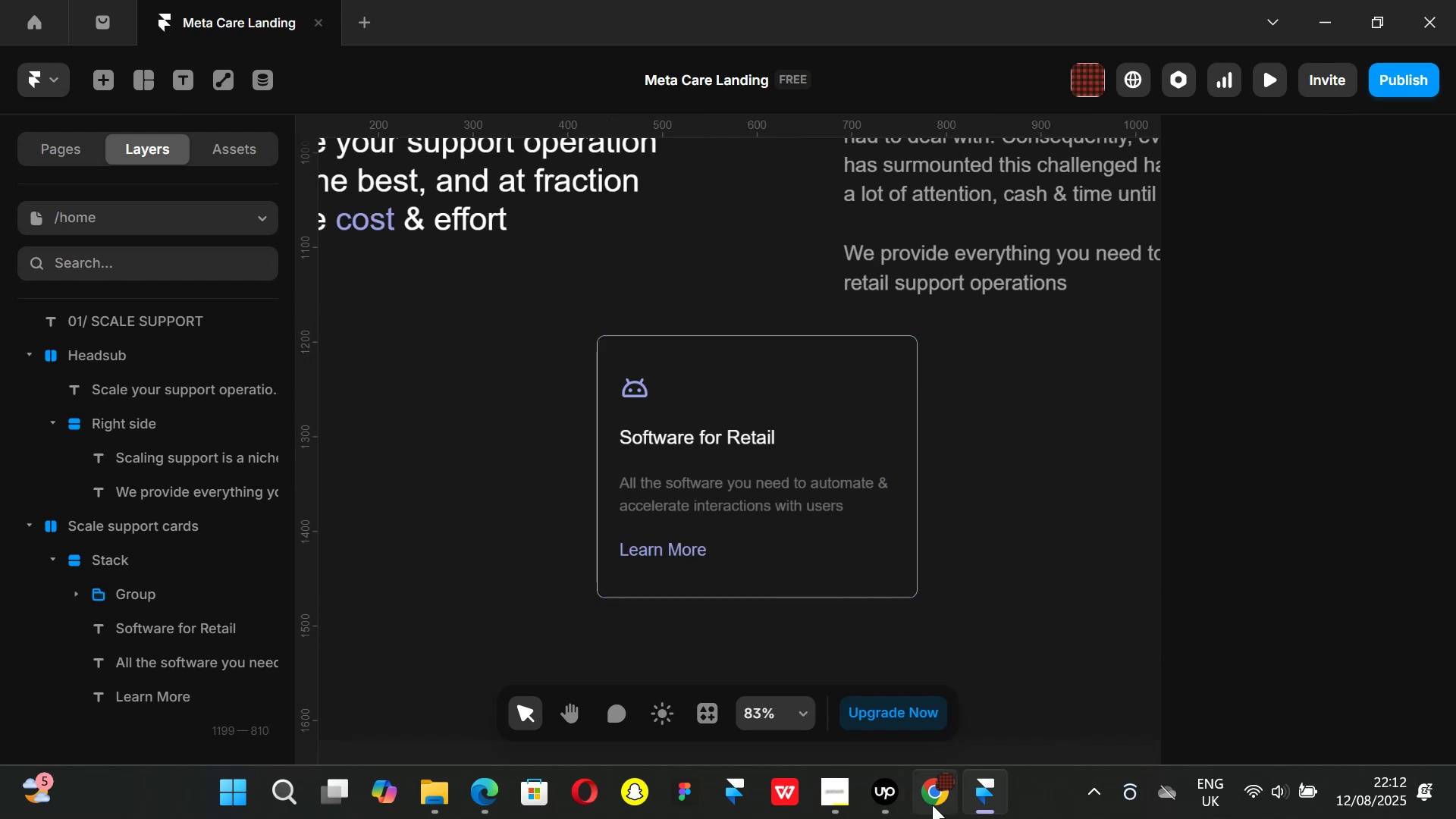 
left_click([932, 805])
 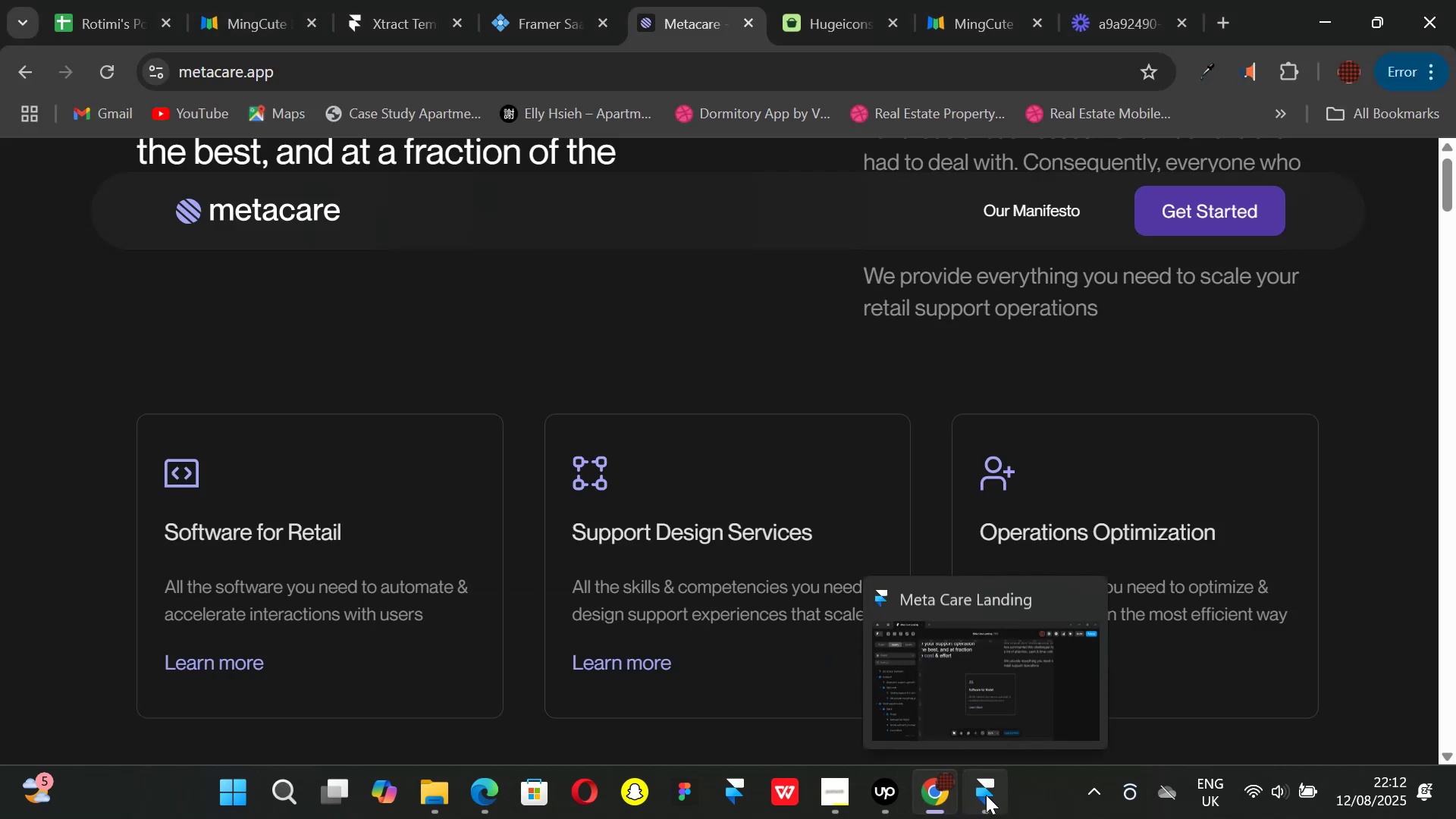 
left_click([986, 795])
 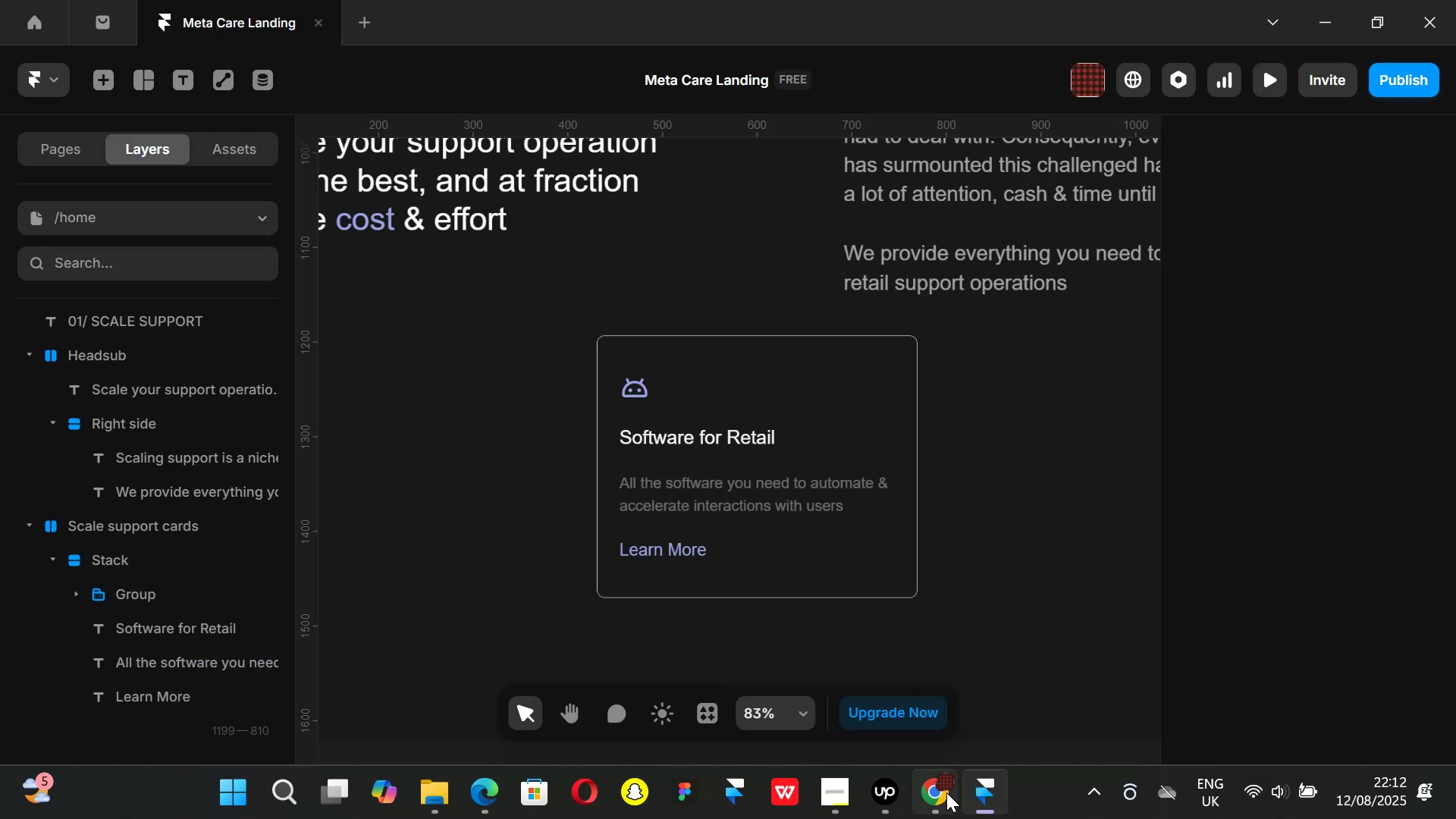 
left_click([946, 792])
 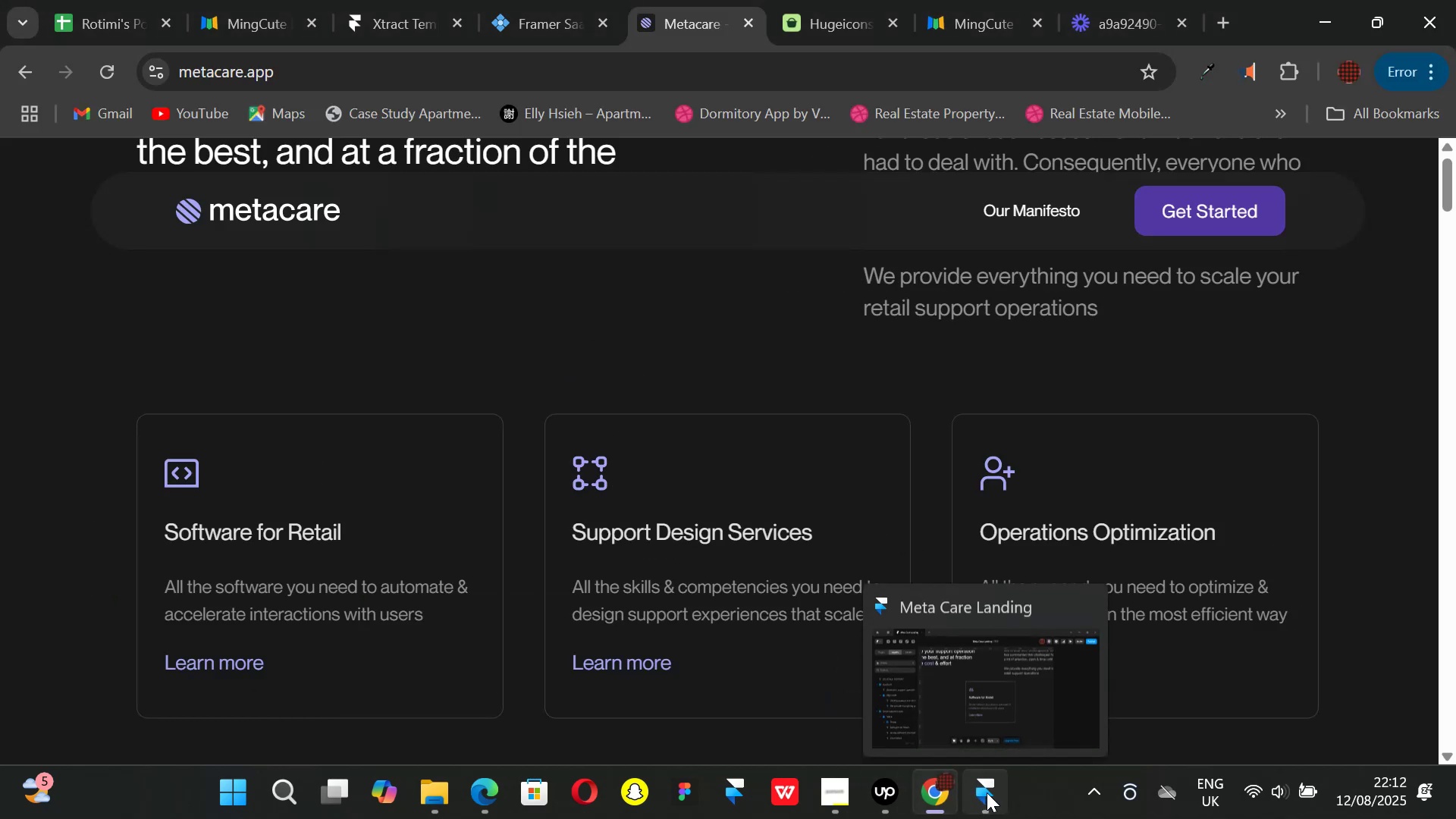 
left_click([987, 792])
 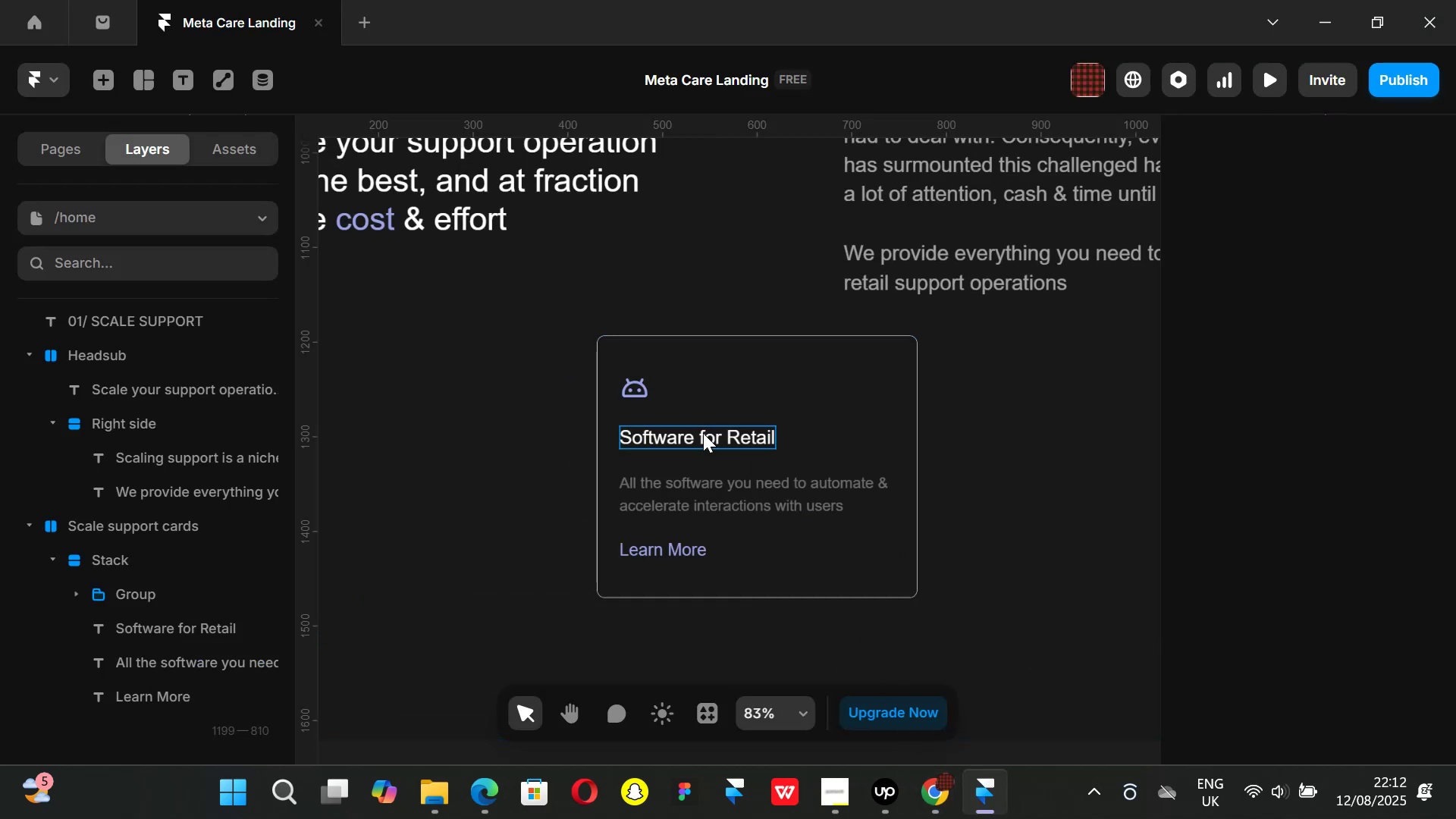 
left_click([632, 387])
 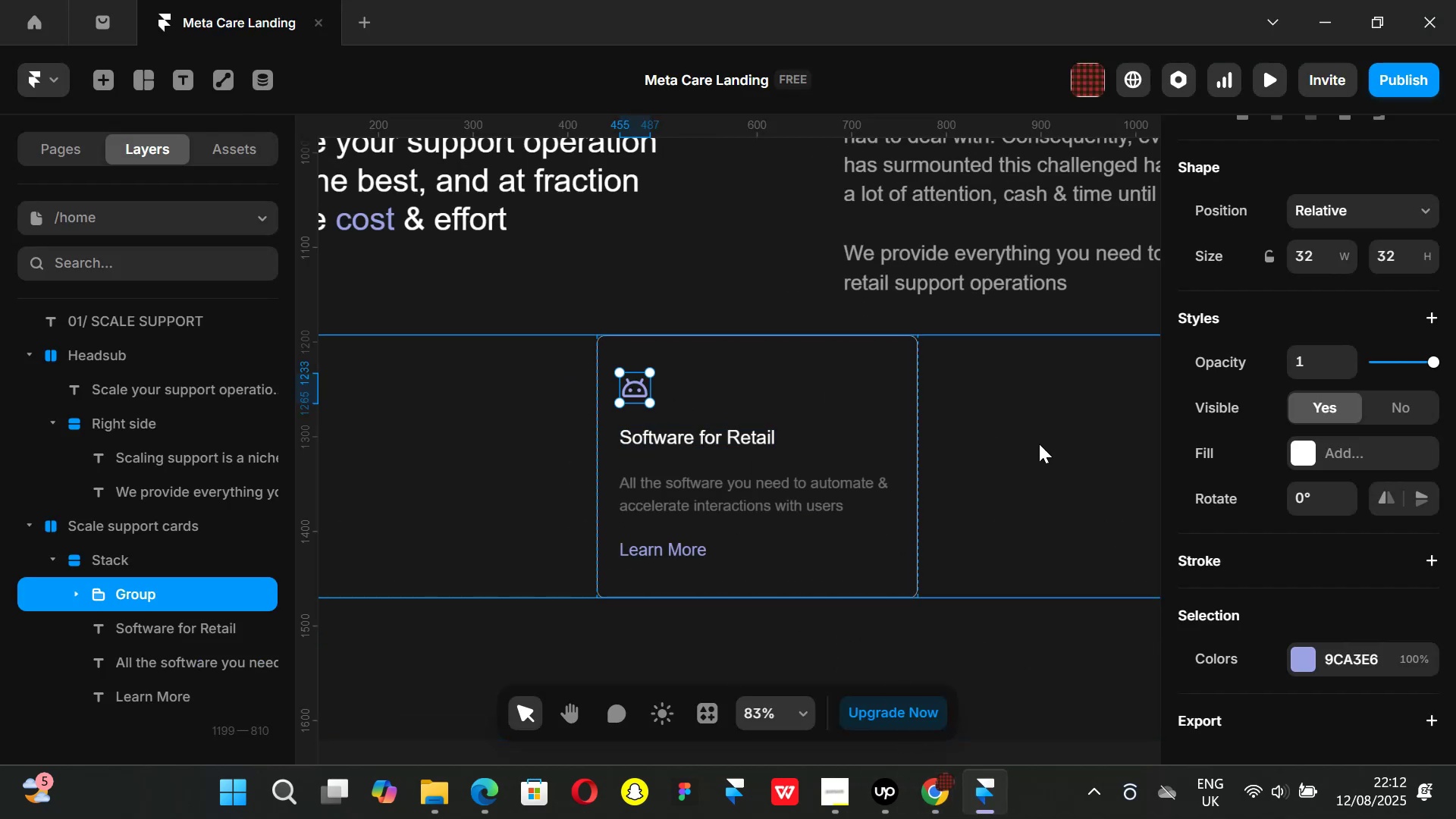 
key(K)
 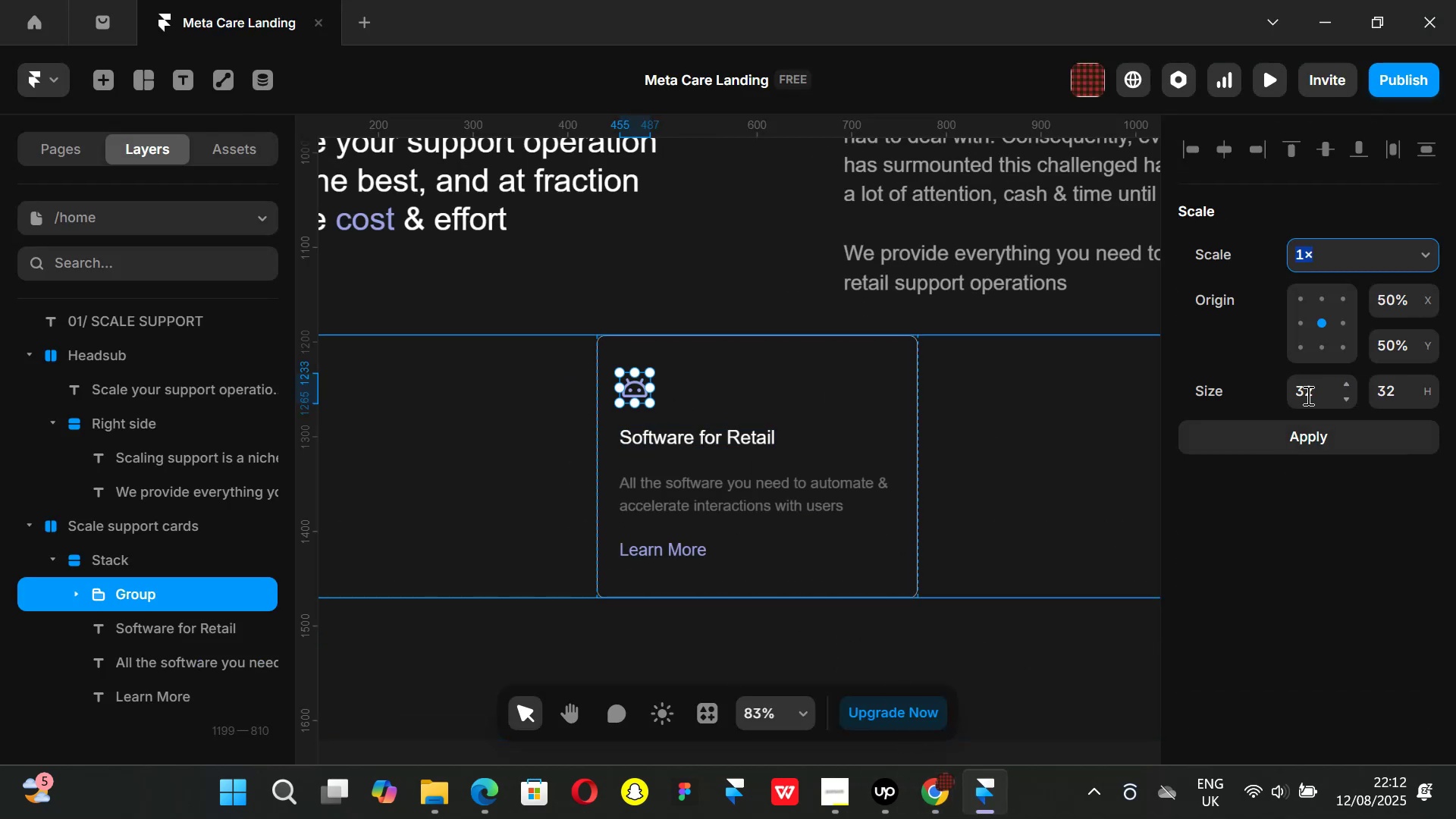 
left_click([1321, 395])
 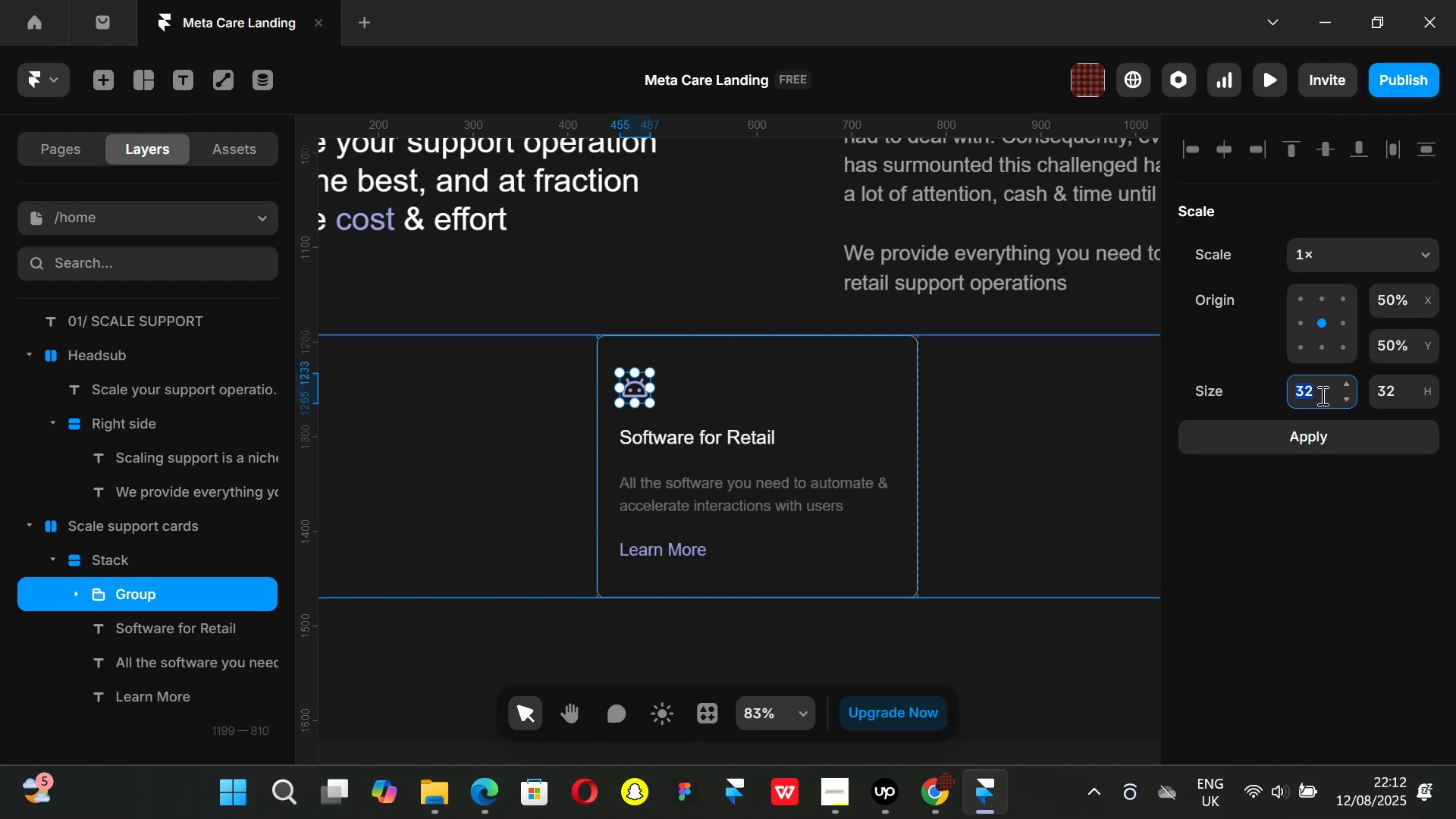 
type(36)
 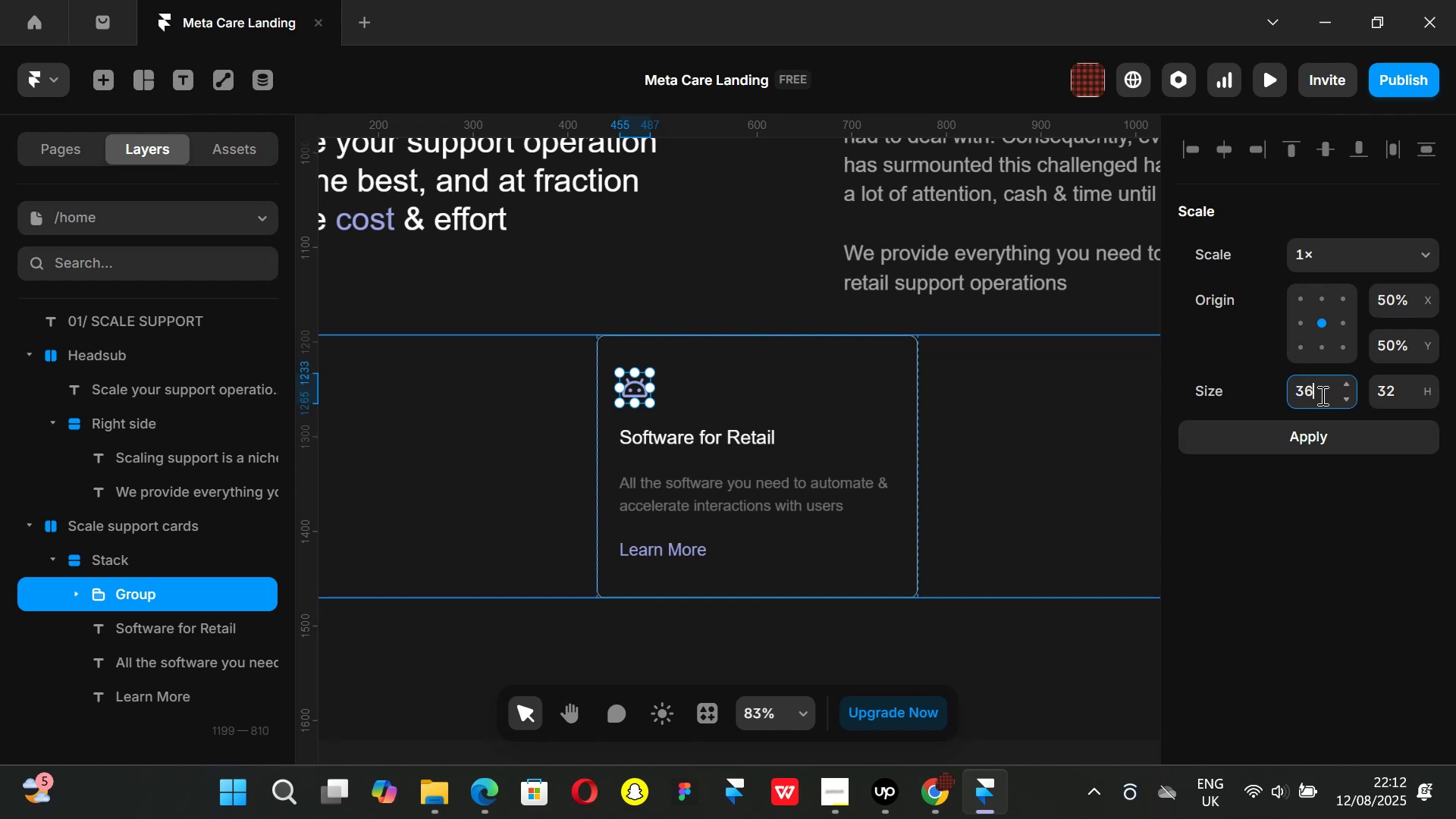 
key(Enter)
 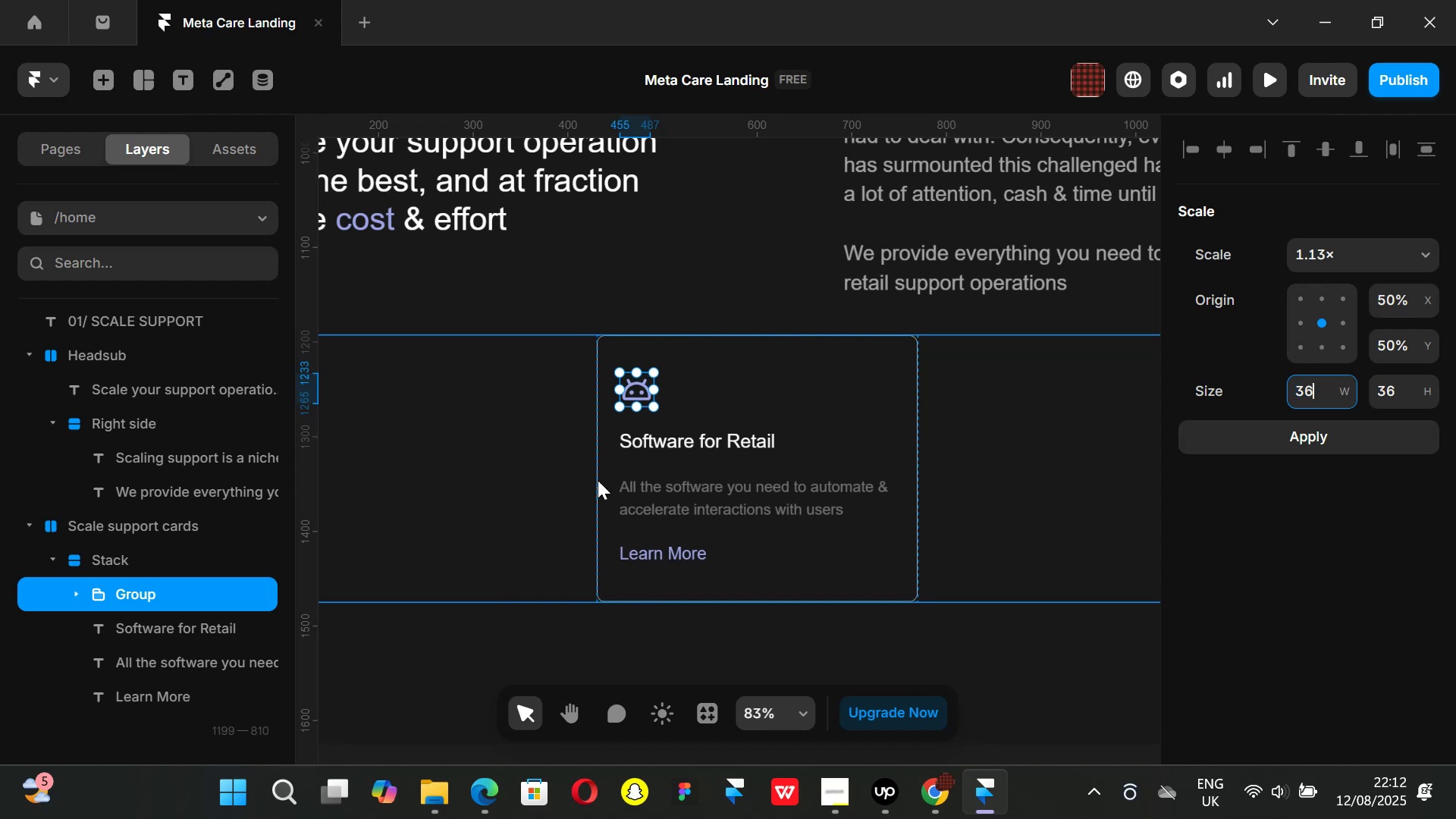 
scroll: coordinate [719, 515], scroll_direction: down, amount: 3.0
 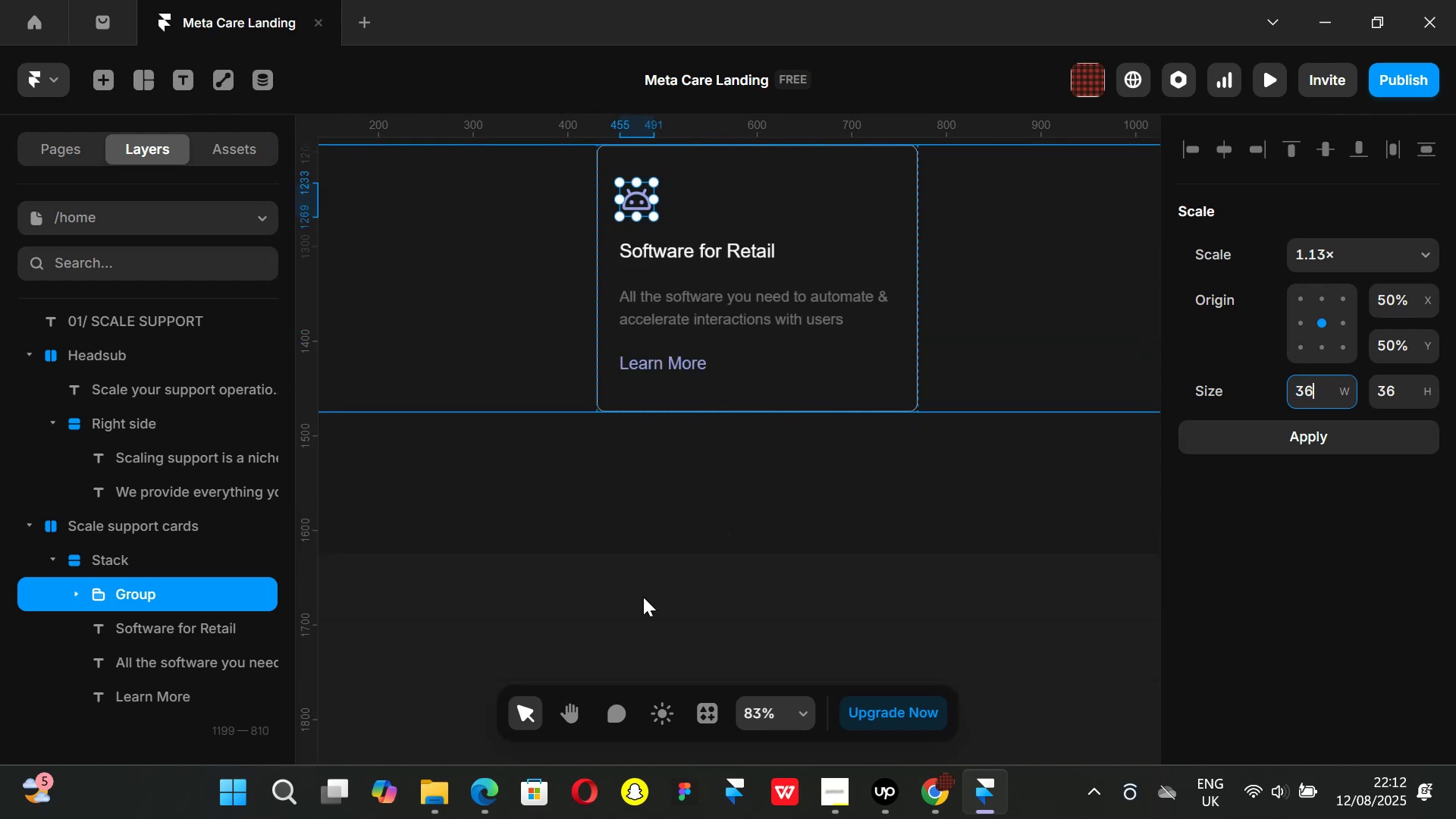 
left_click([643, 597])
 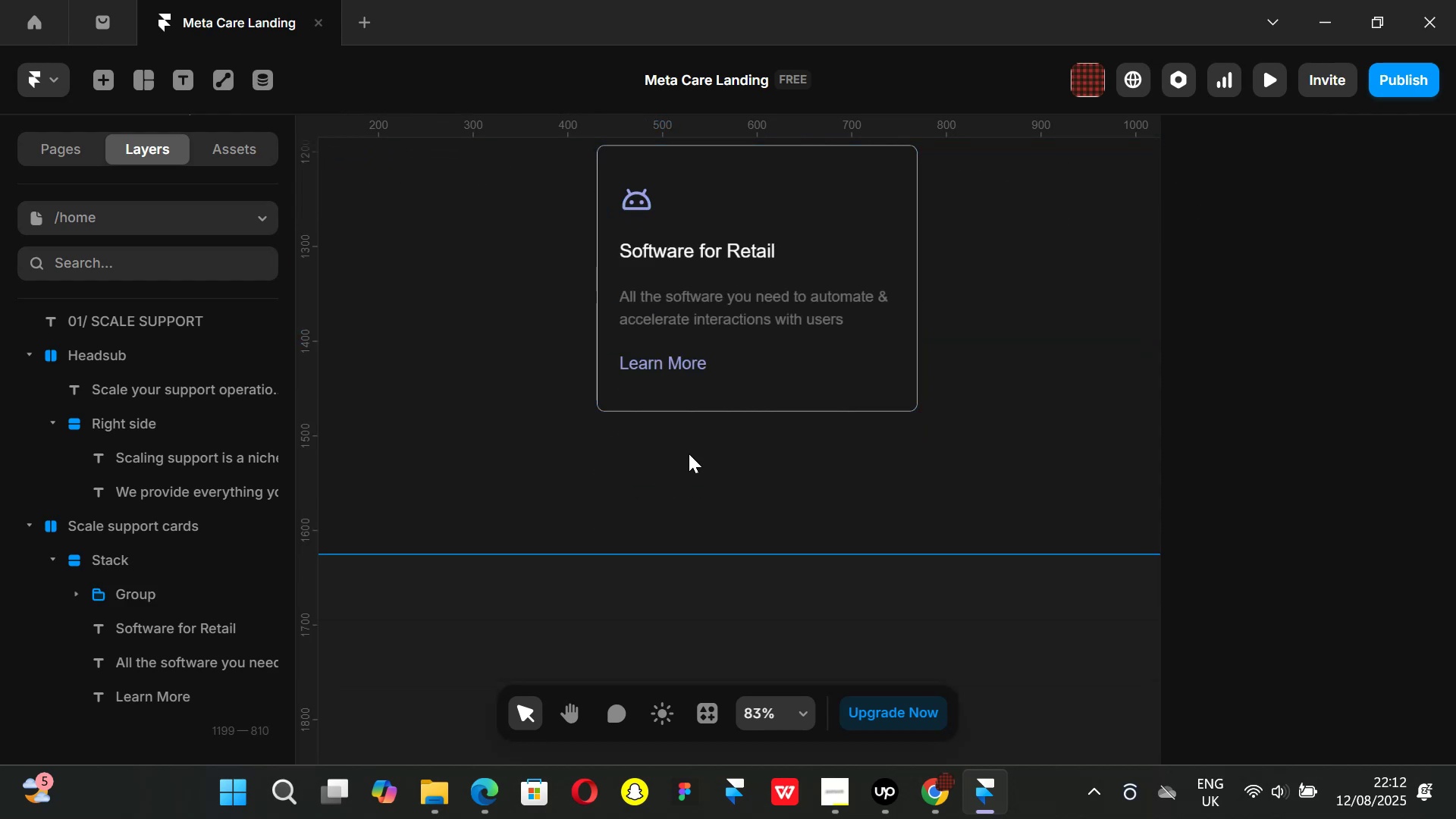 
scroll: coordinate [695, 435], scroll_direction: up, amount: 1.0
 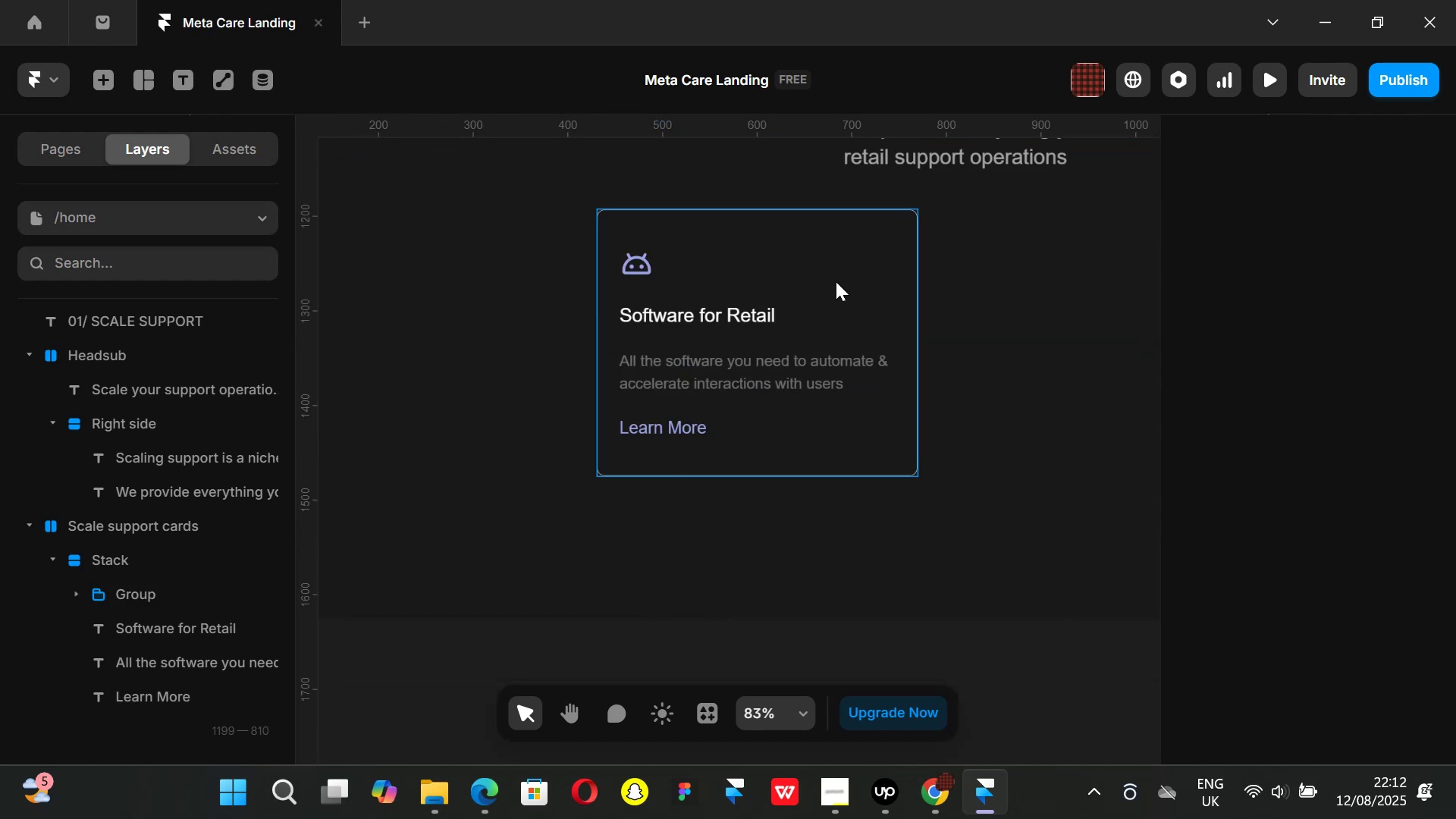 
left_click([836, 281])
 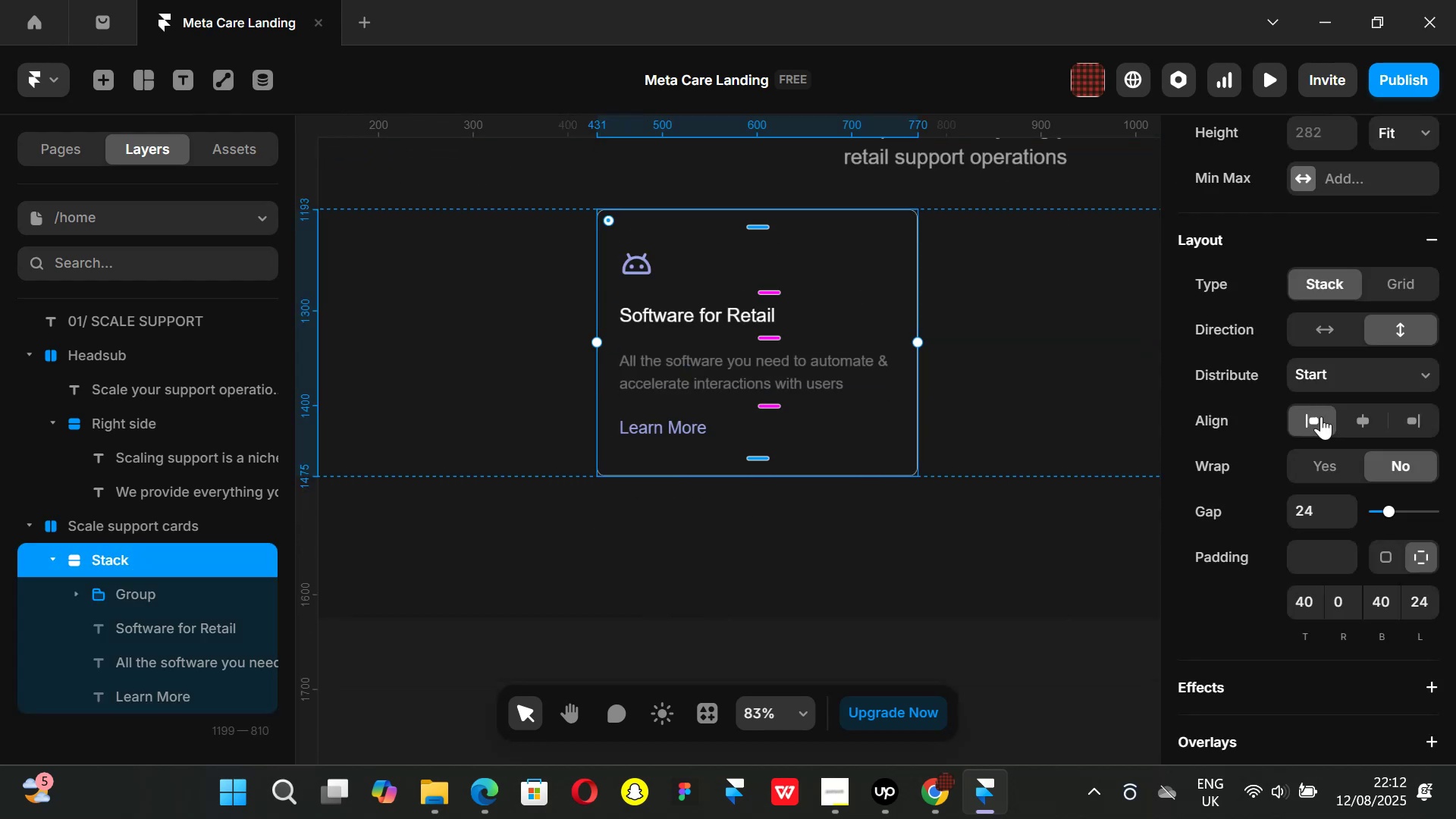 
scroll: coordinate [1340, 423], scroll_direction: up, amount: 3.0
 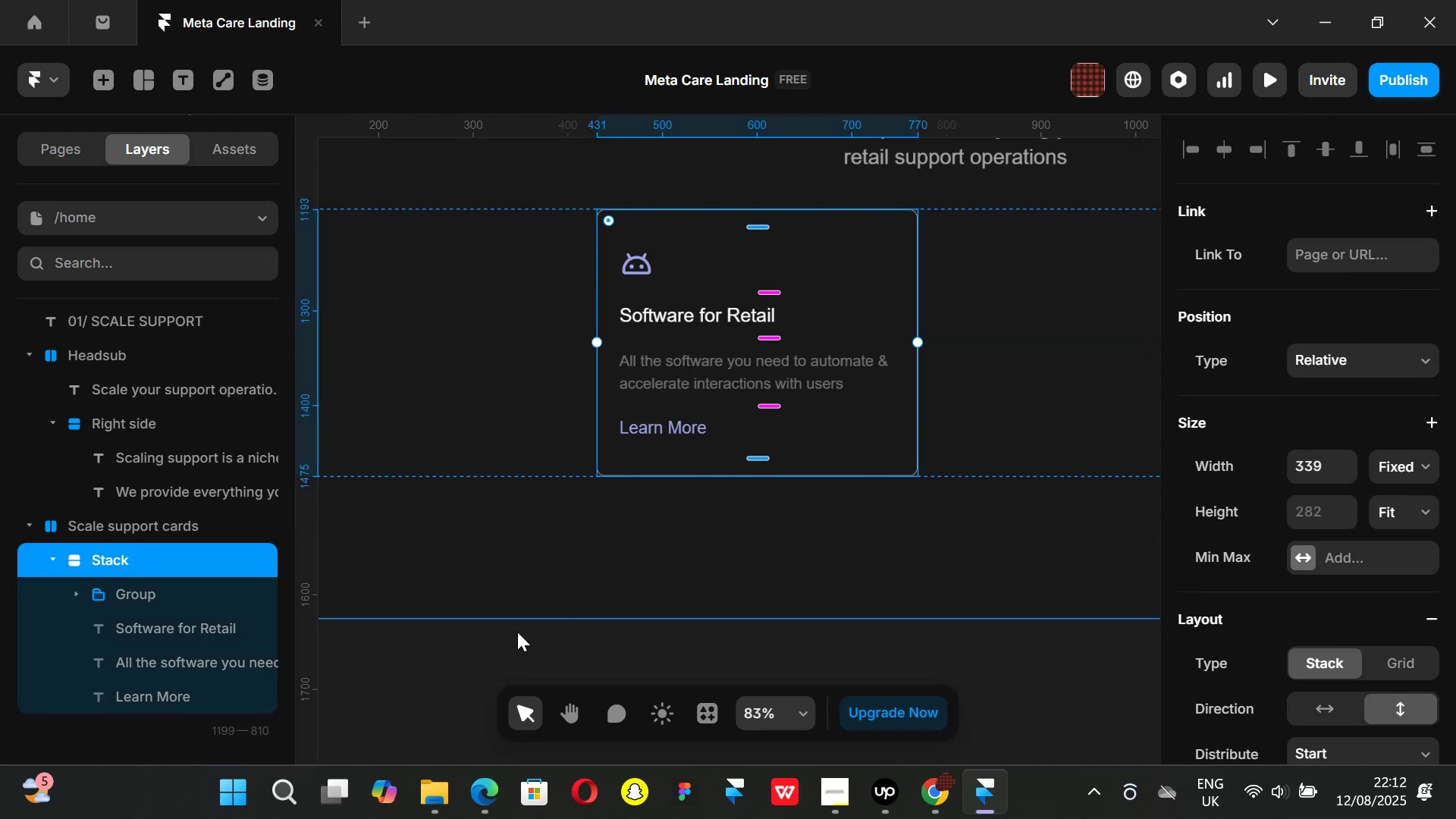 
left_click([474, 669])
 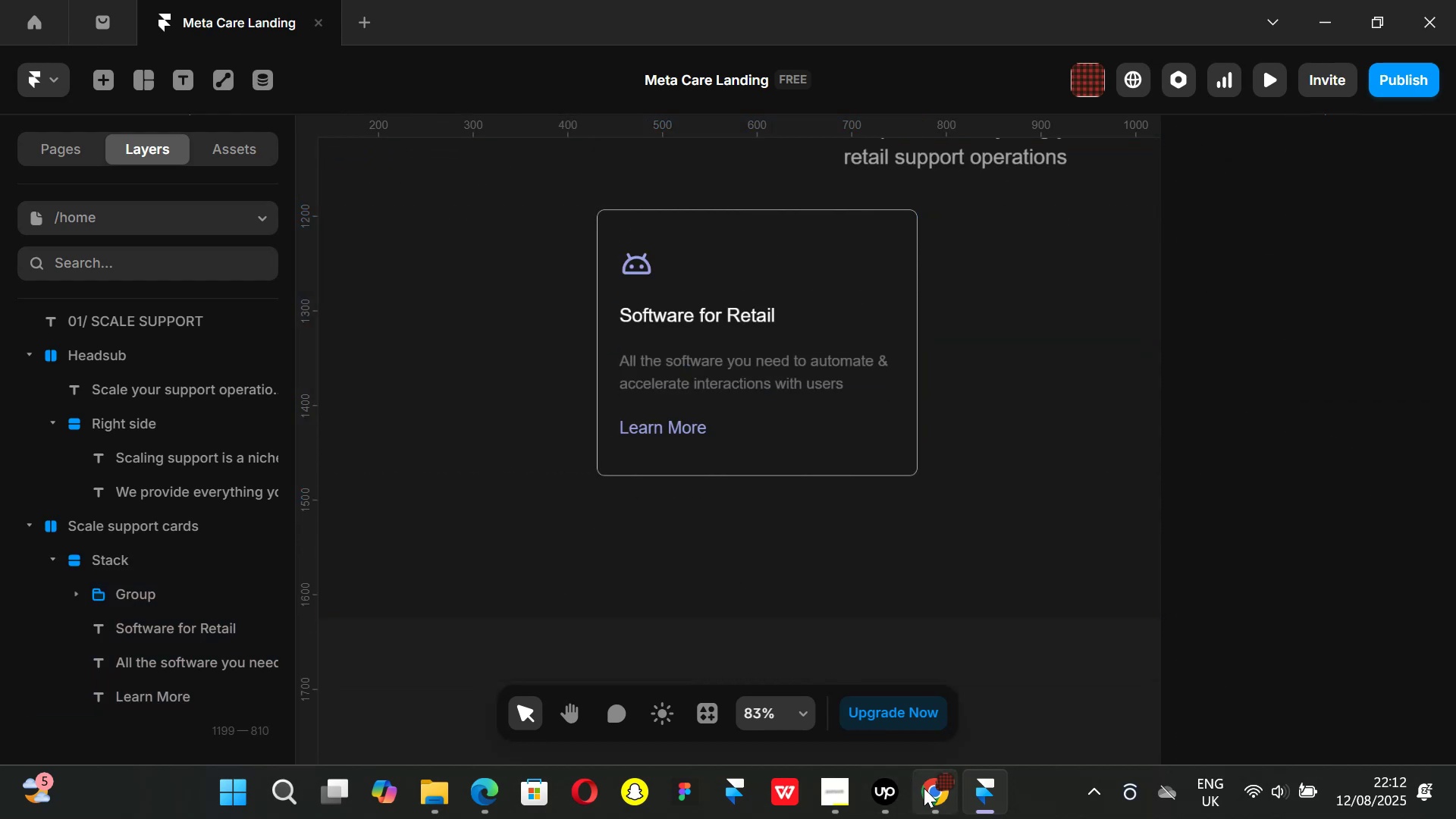 
left_click([930, 791])
 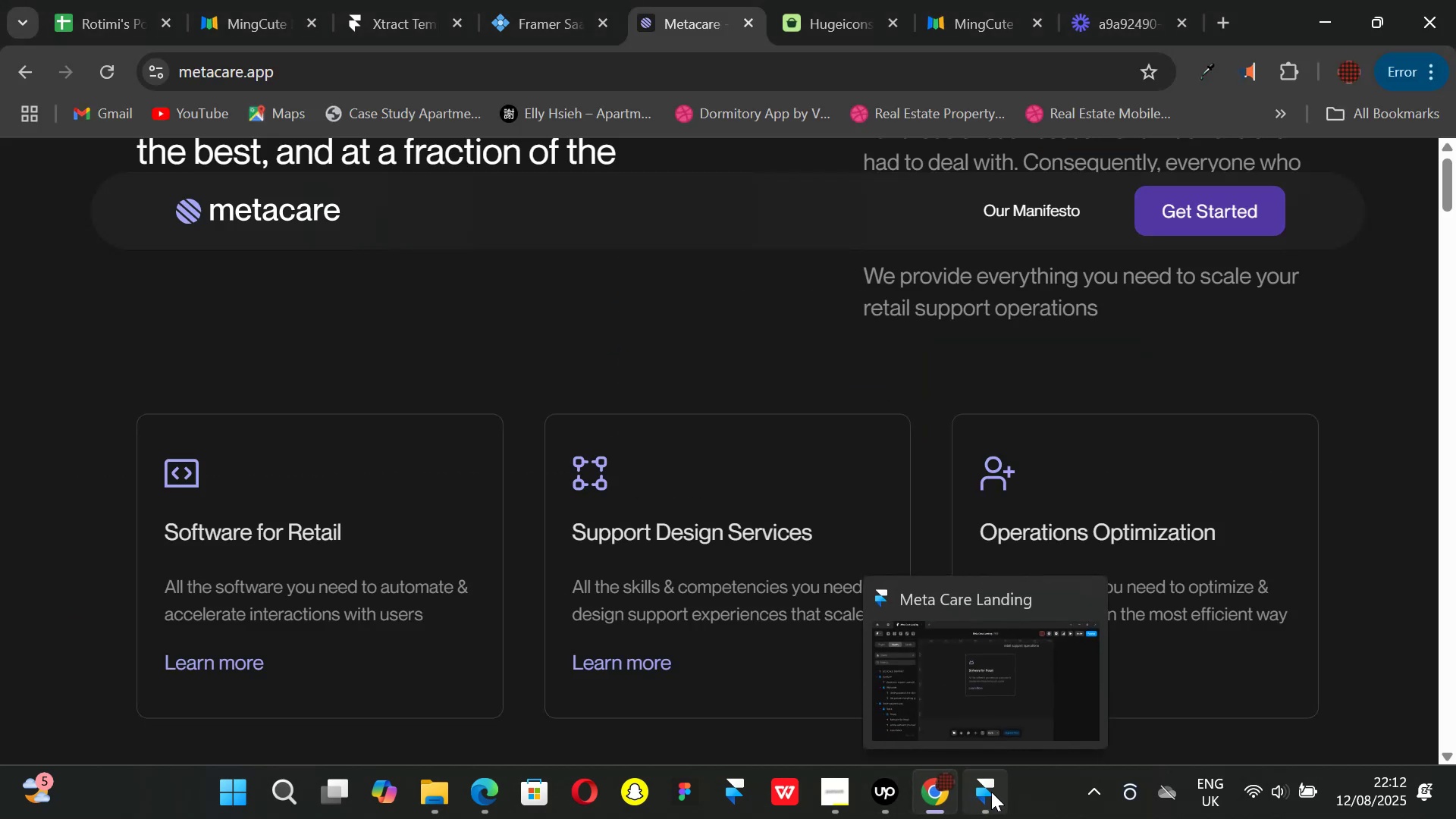 
left_click([991, 792])
 